 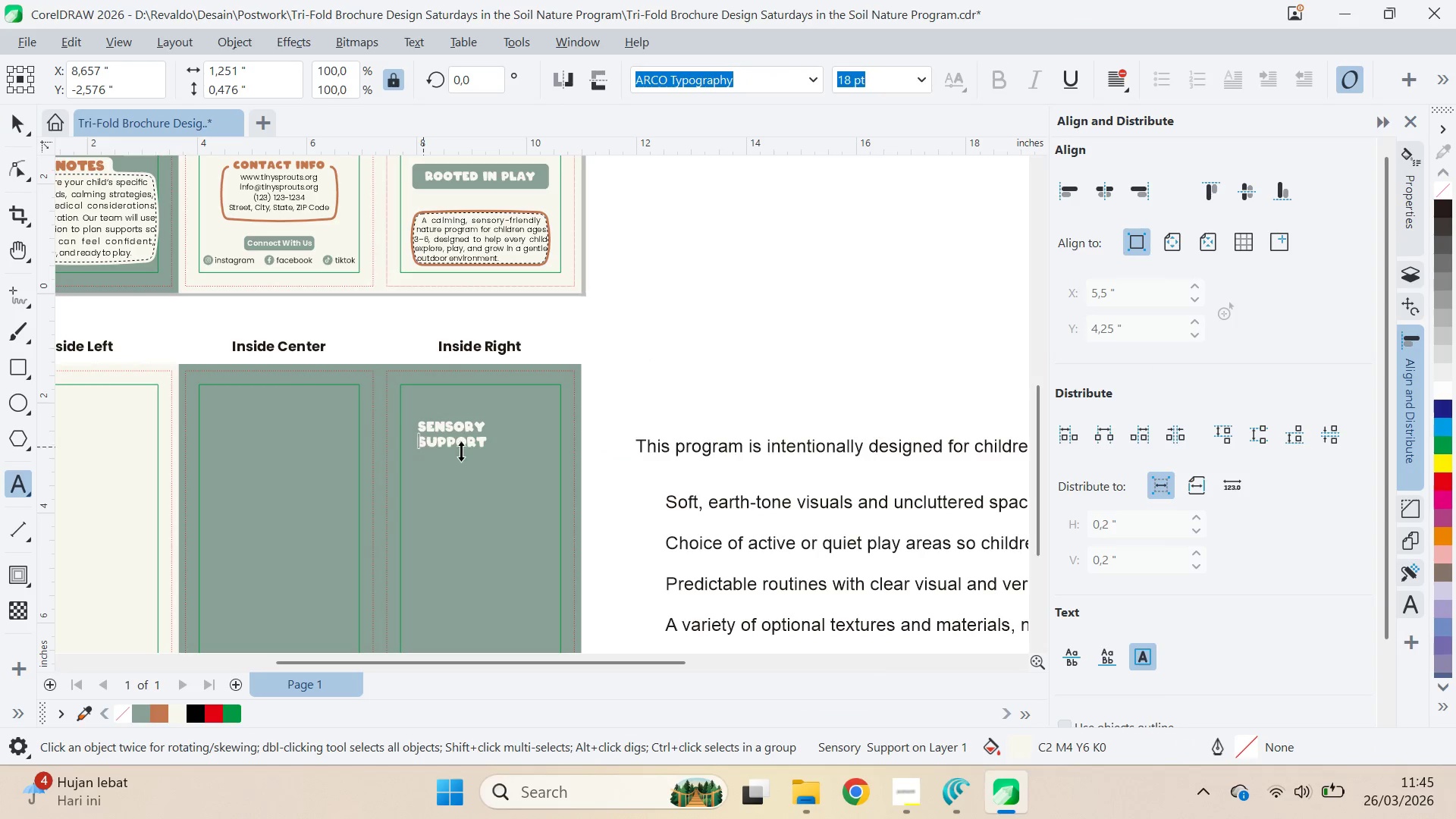 
key(BracketRight)
 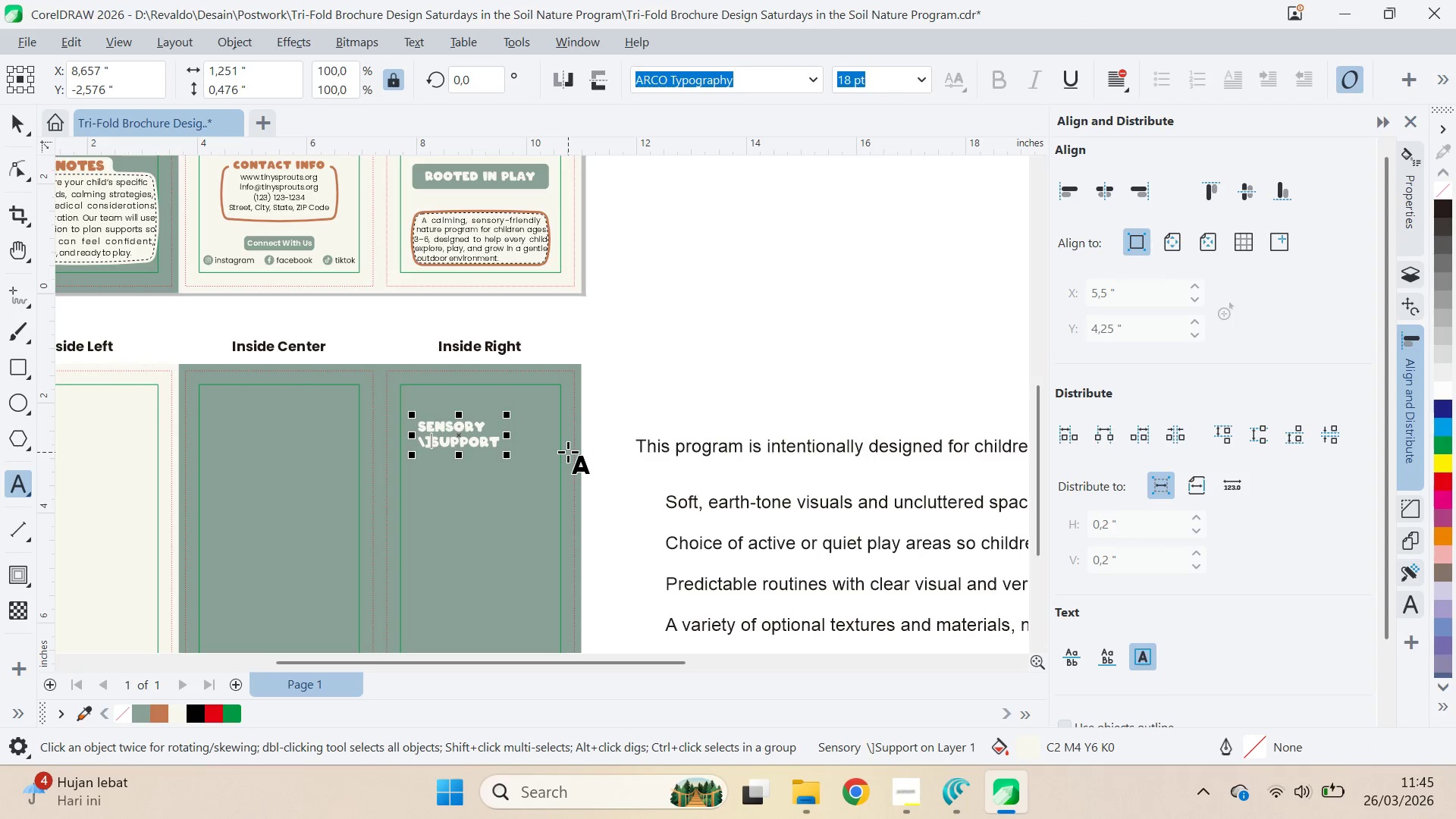 
key(Backslash)
 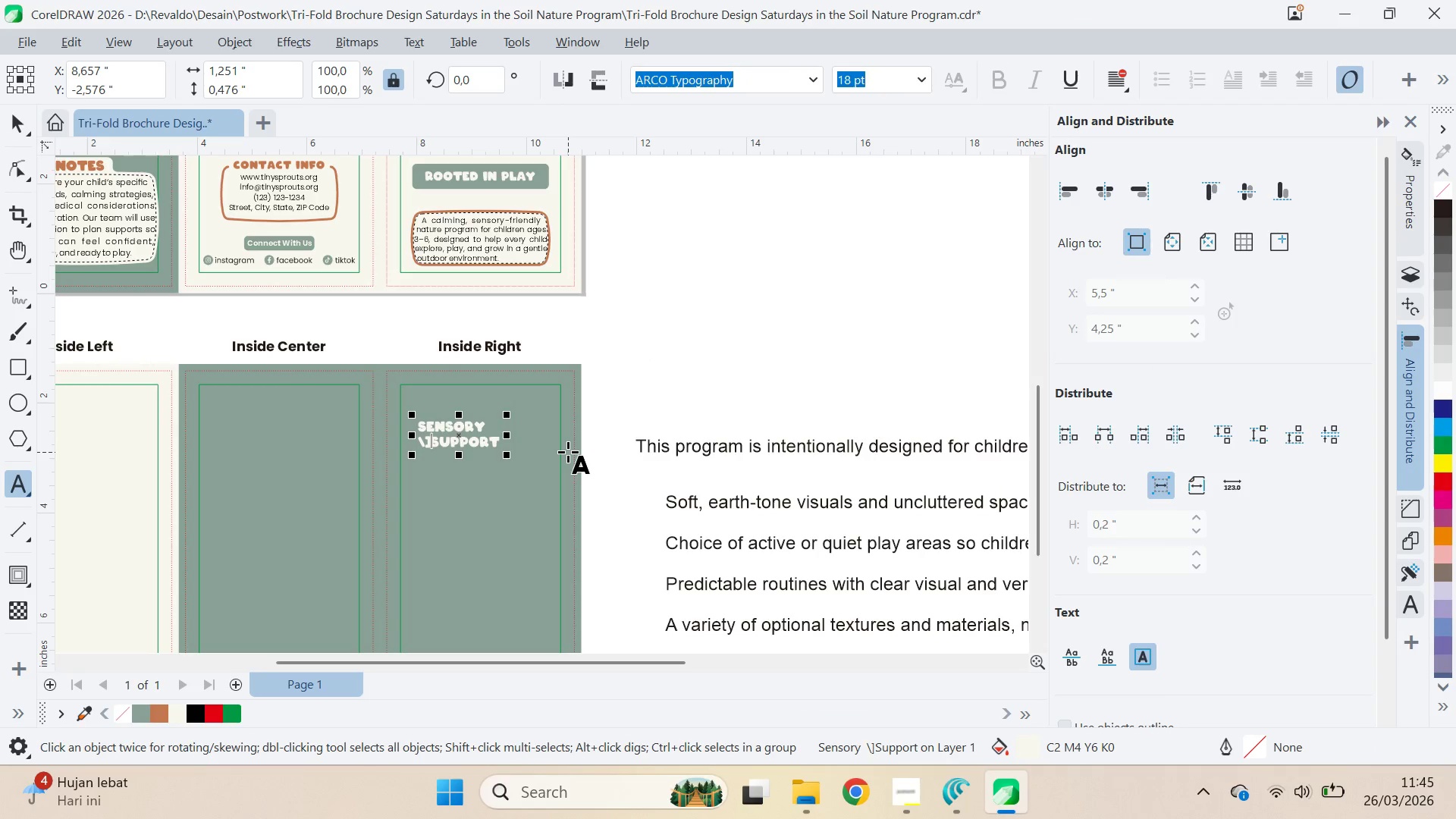 
key(Backspace)
 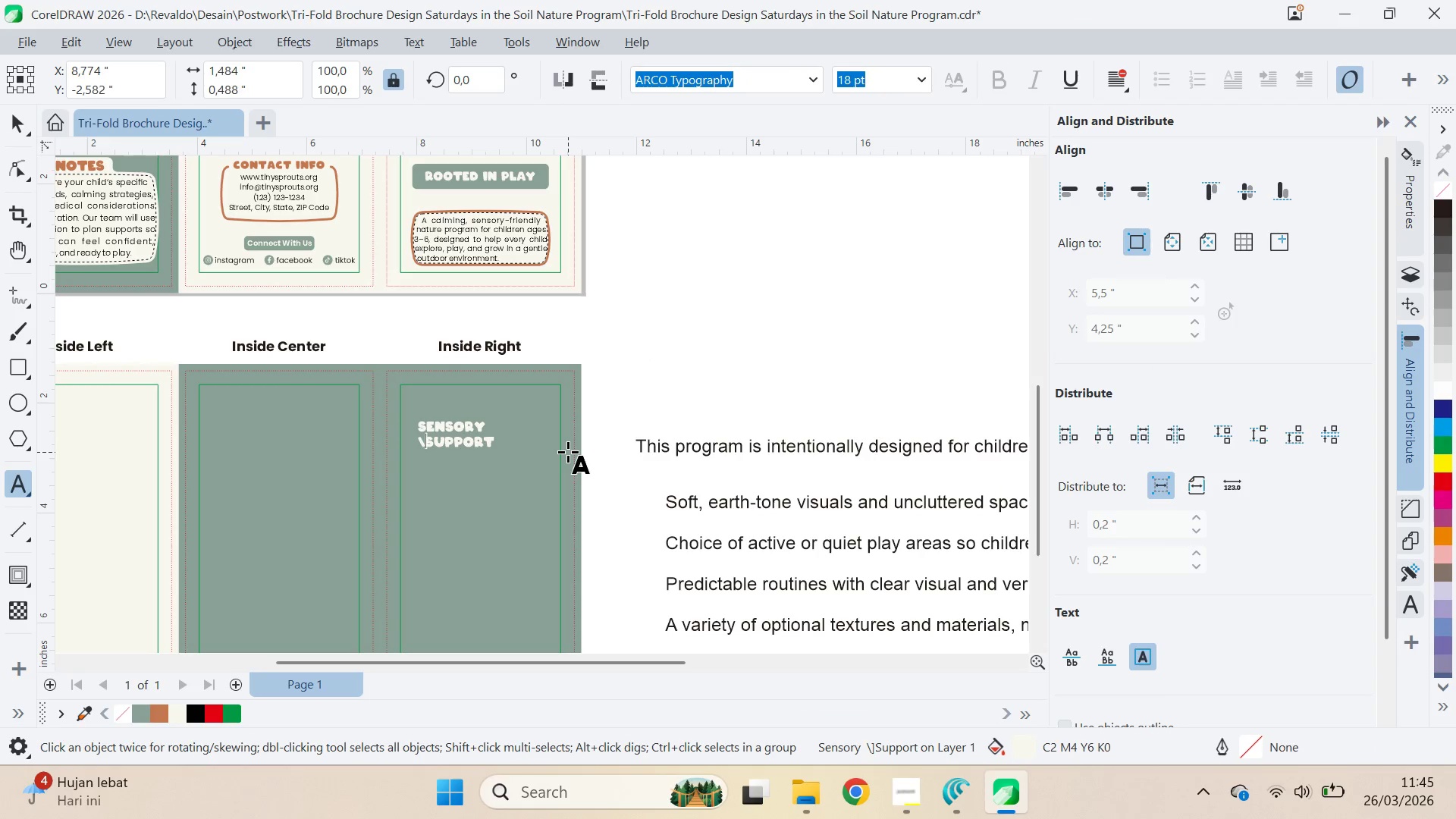 
key(Backspace)
 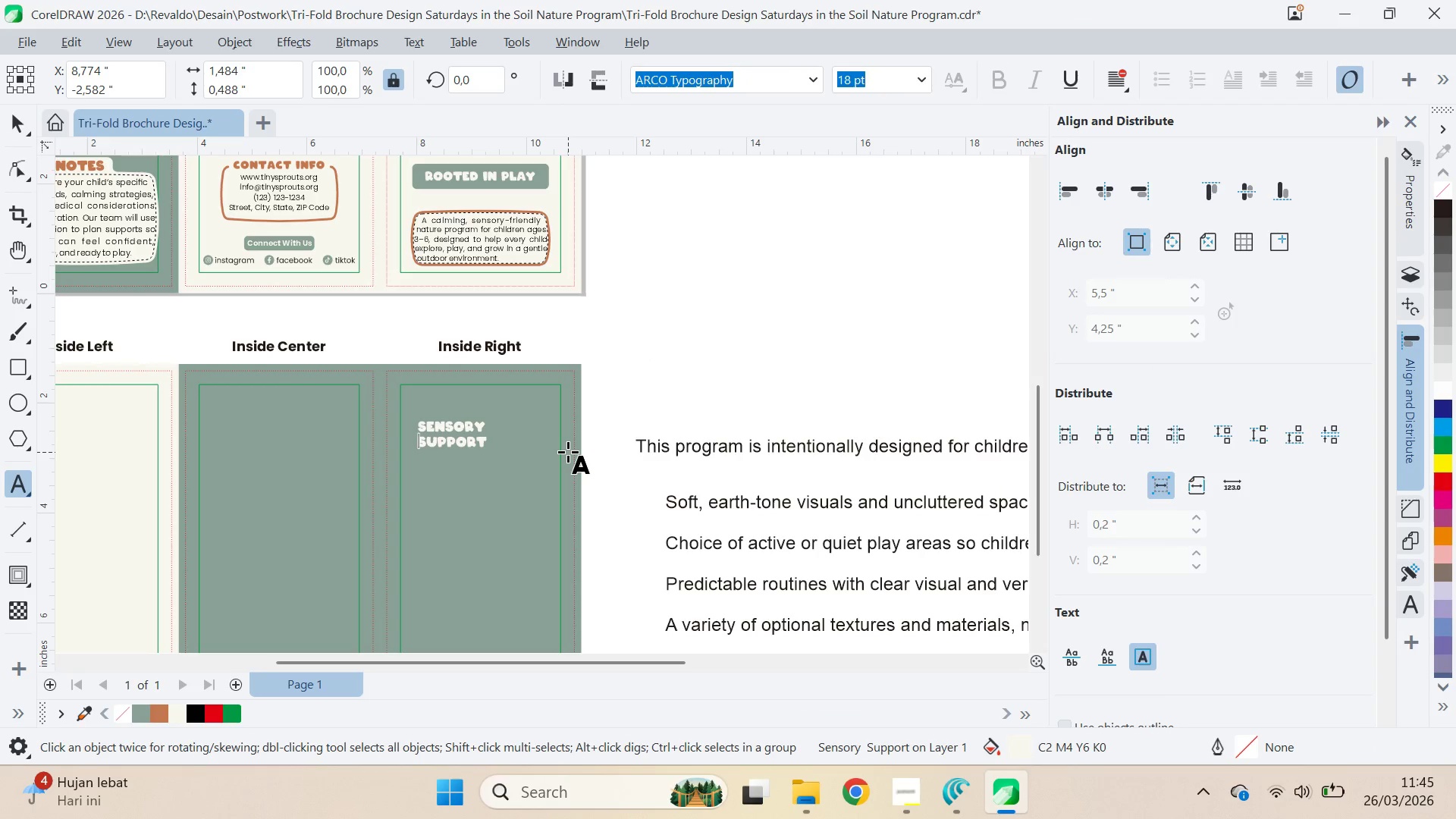 
key(Backspace)
 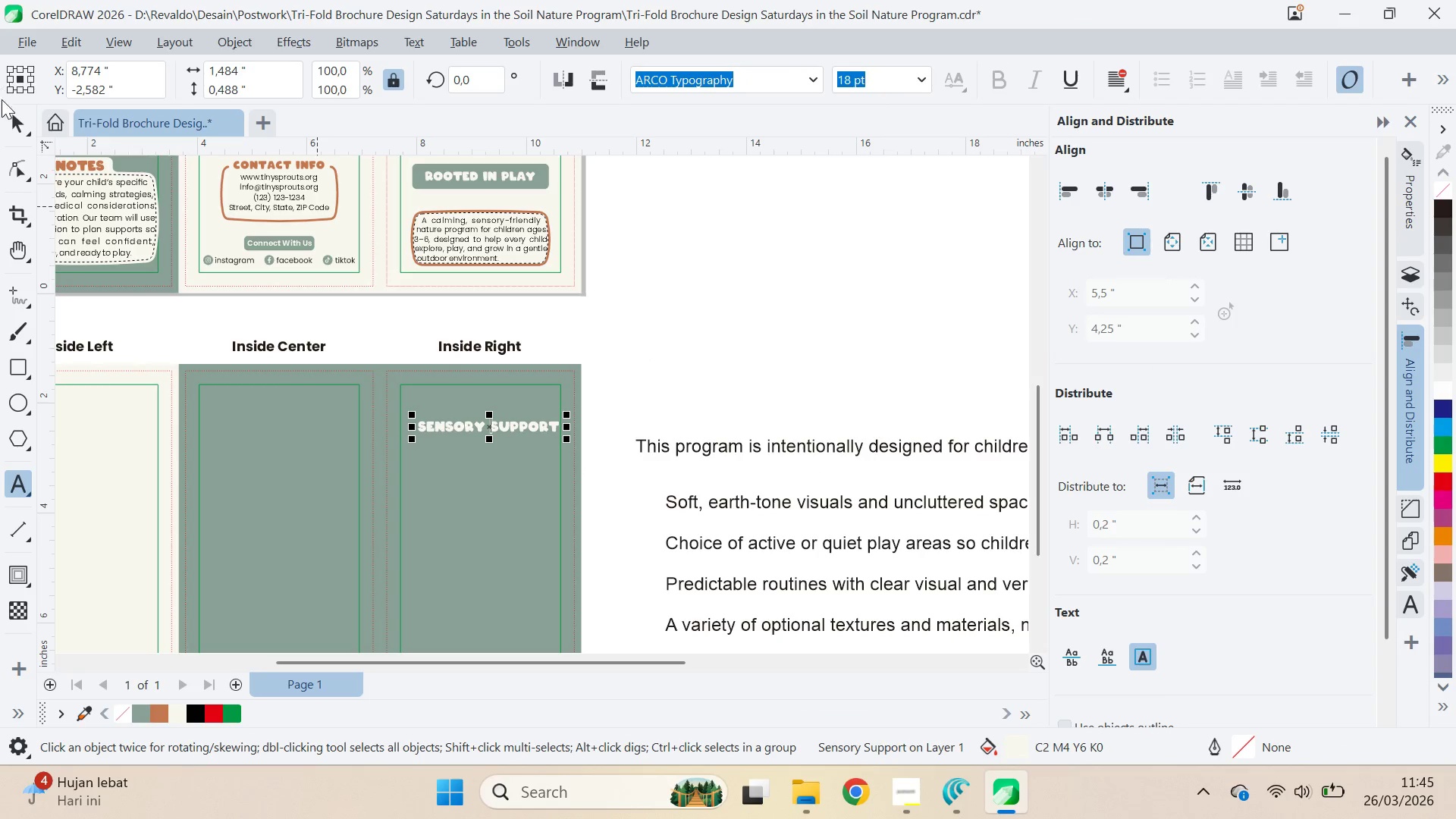 
left_click([17, 129])
 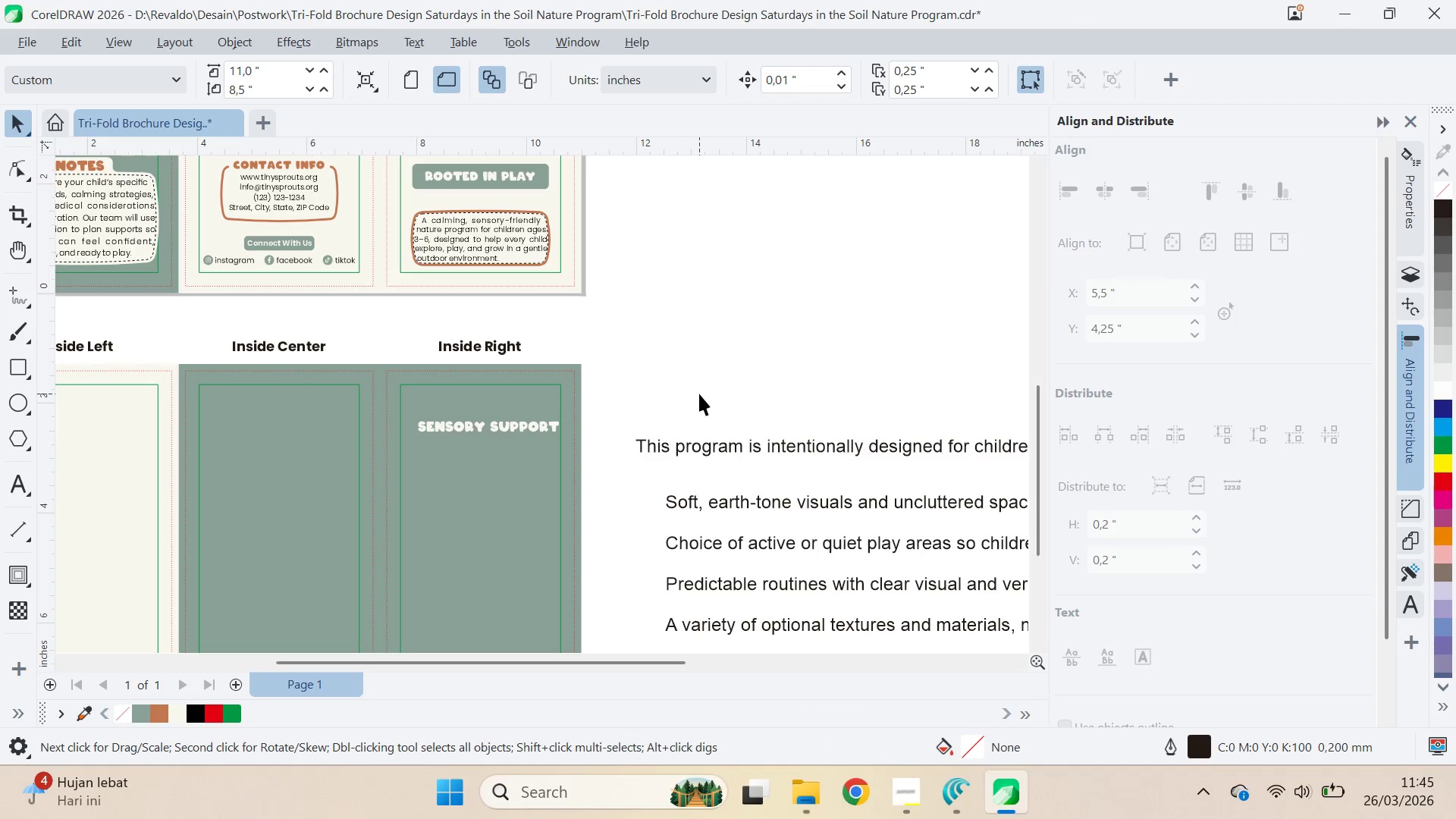 
type(qv)
 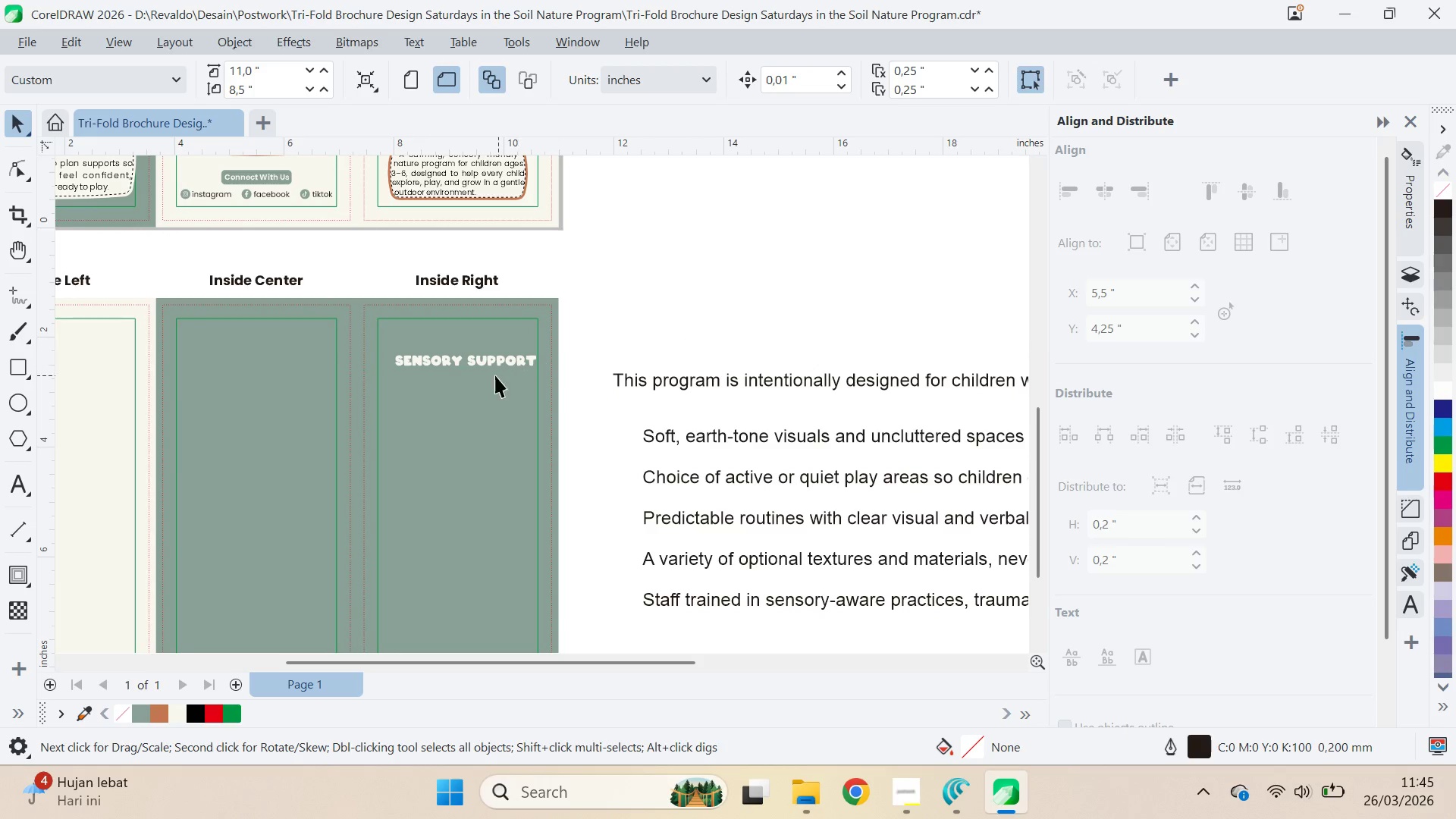 
left_click_drag(start_coordinate=[705, 373], to_coordinate=[682, 307])
 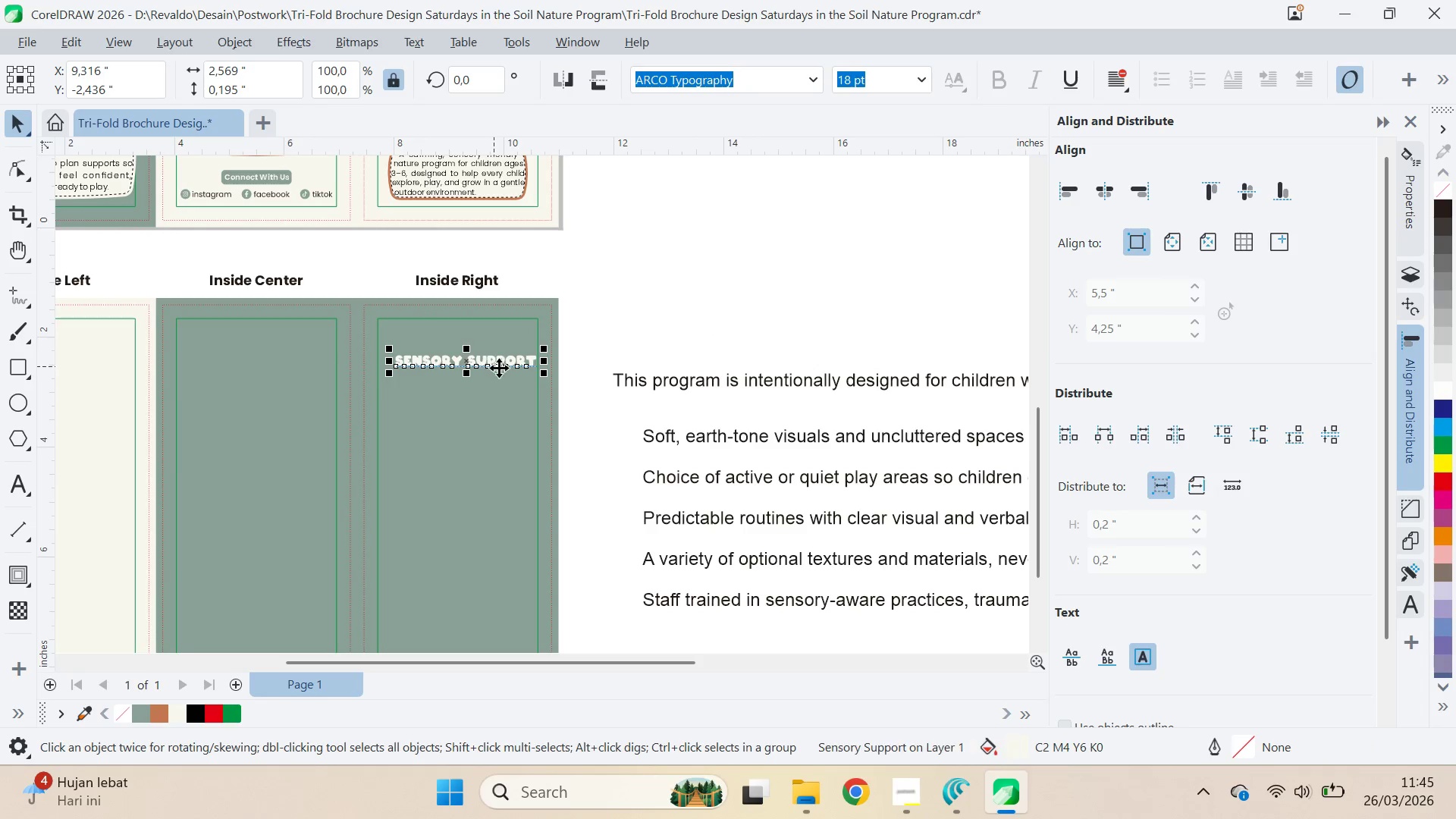 
scroll: coordinate [493, 345], scroll_direction: up, amount: 3.0
 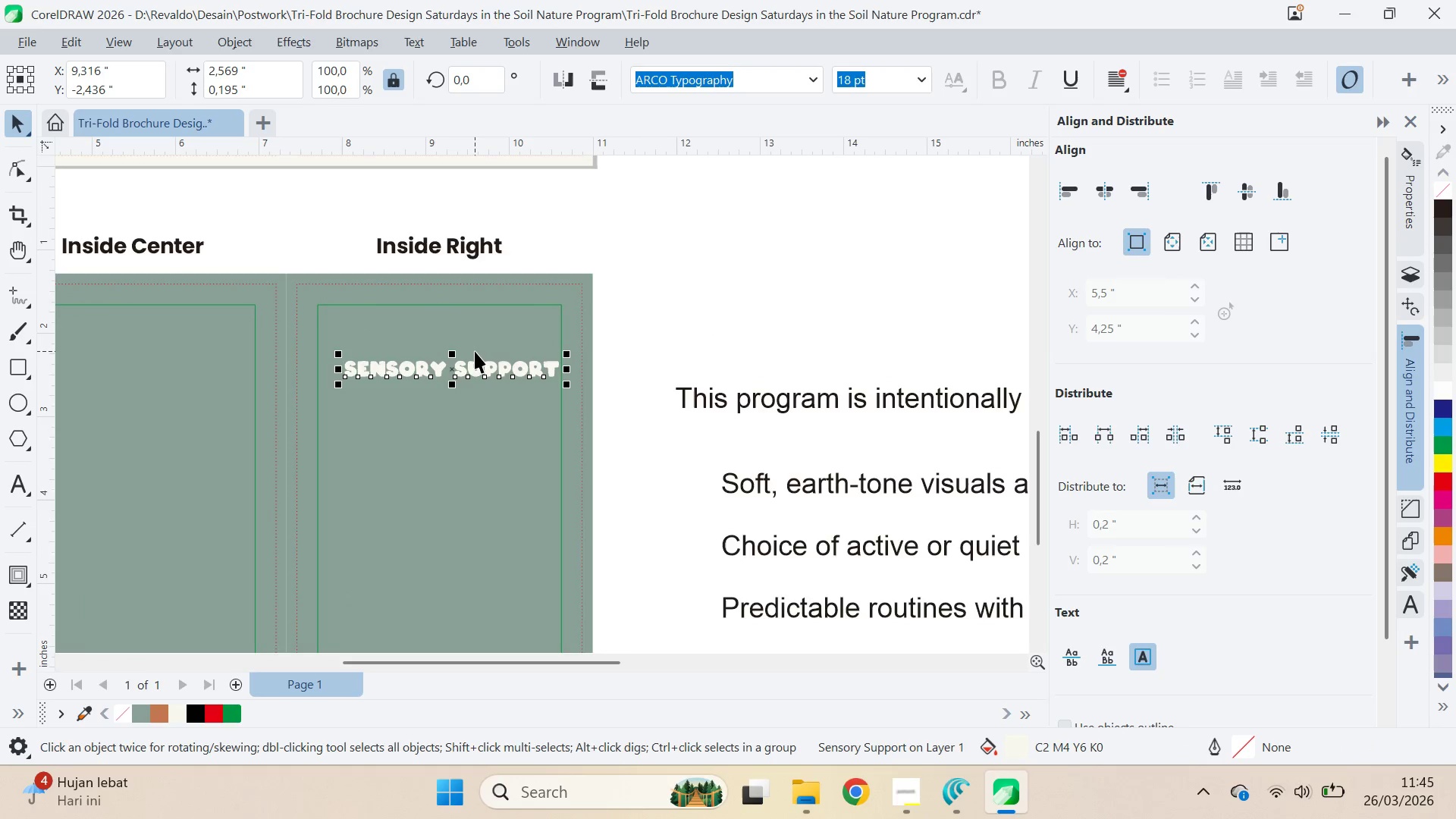 
scroll: coordinate [478, 351], scroll_direction: none, amount: 0.0
 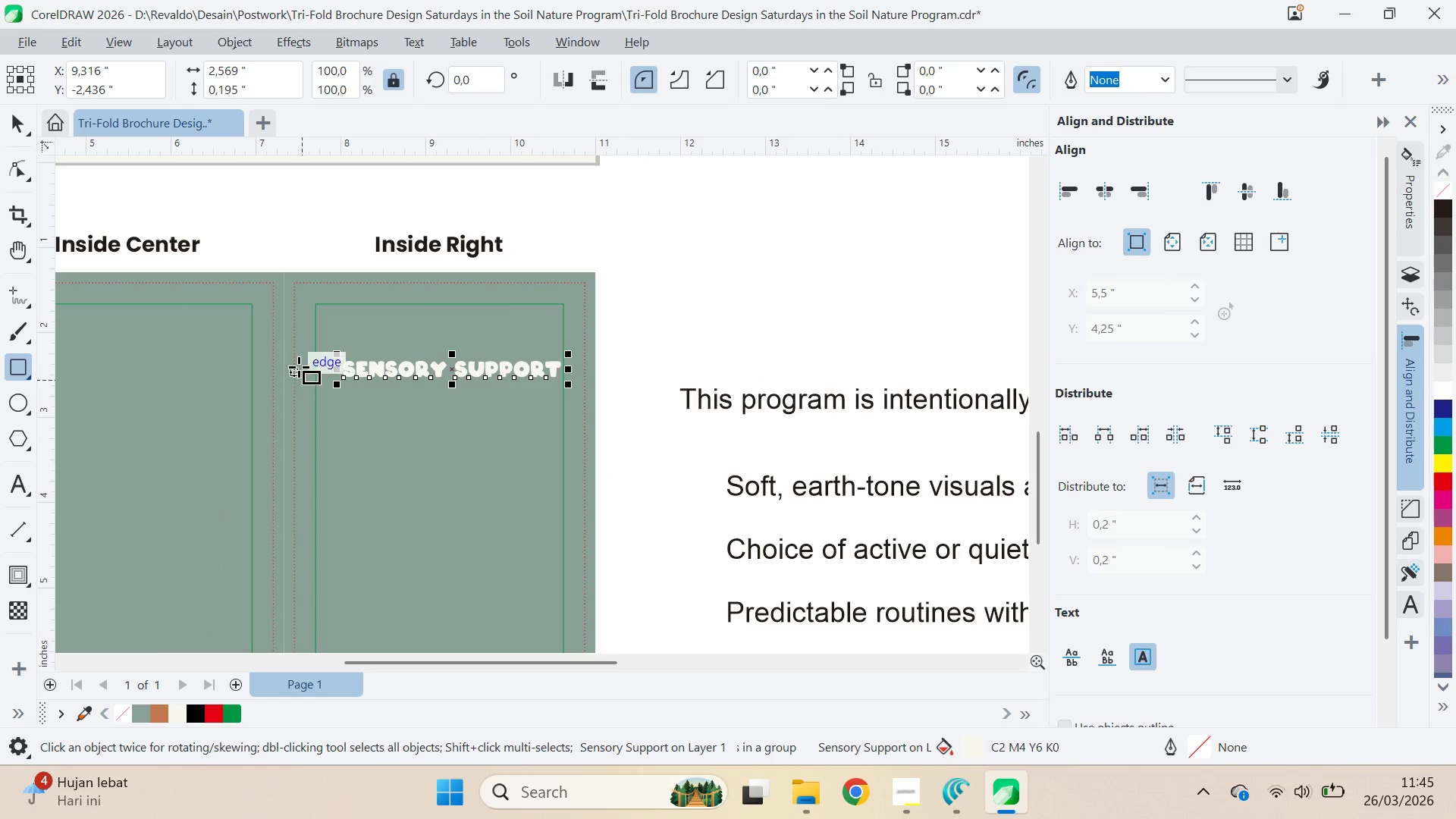 
left_click_drag(start_coordinate=[323, 344], to_coordinate=[570, 400])
 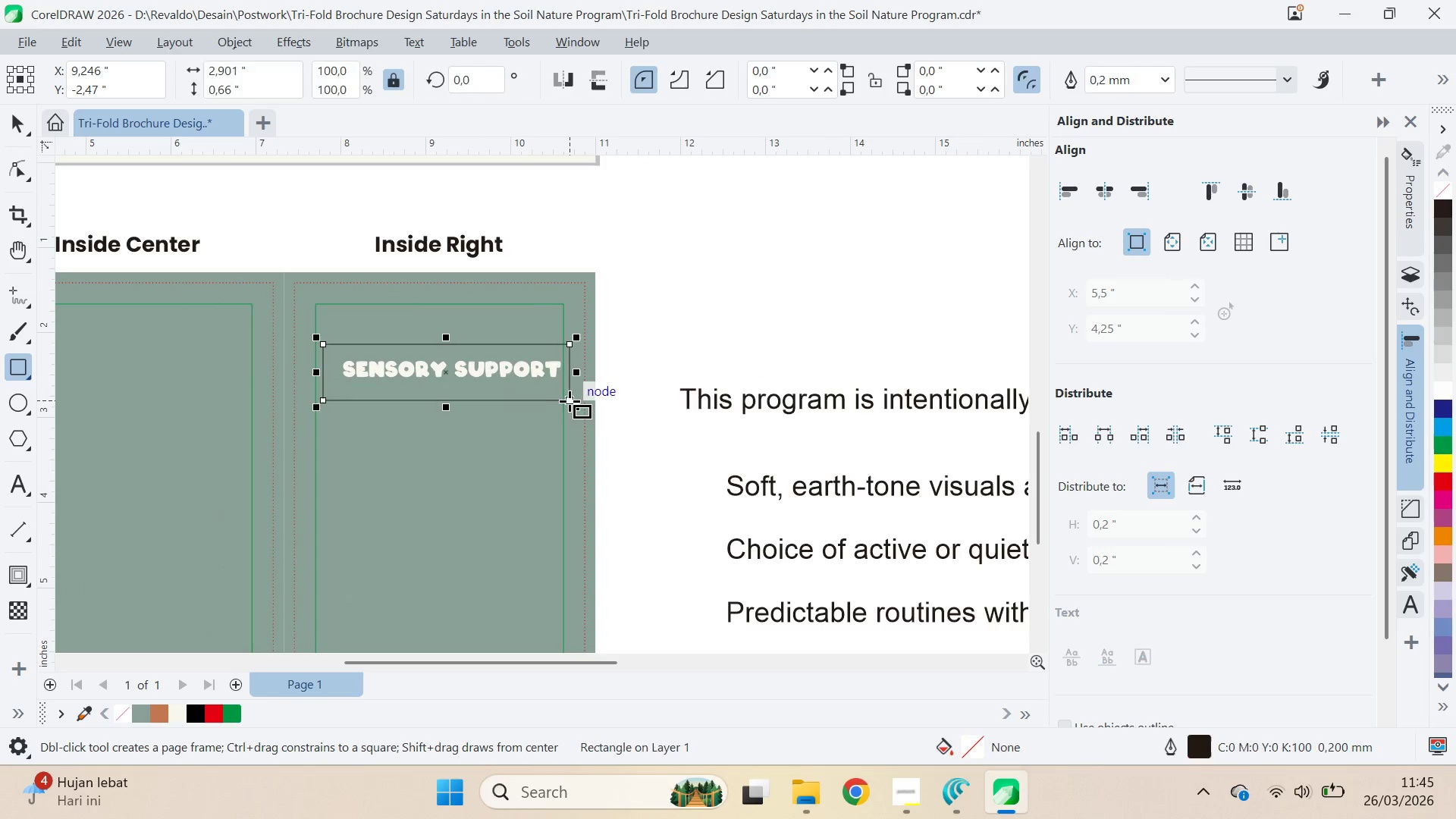 
key(V)
 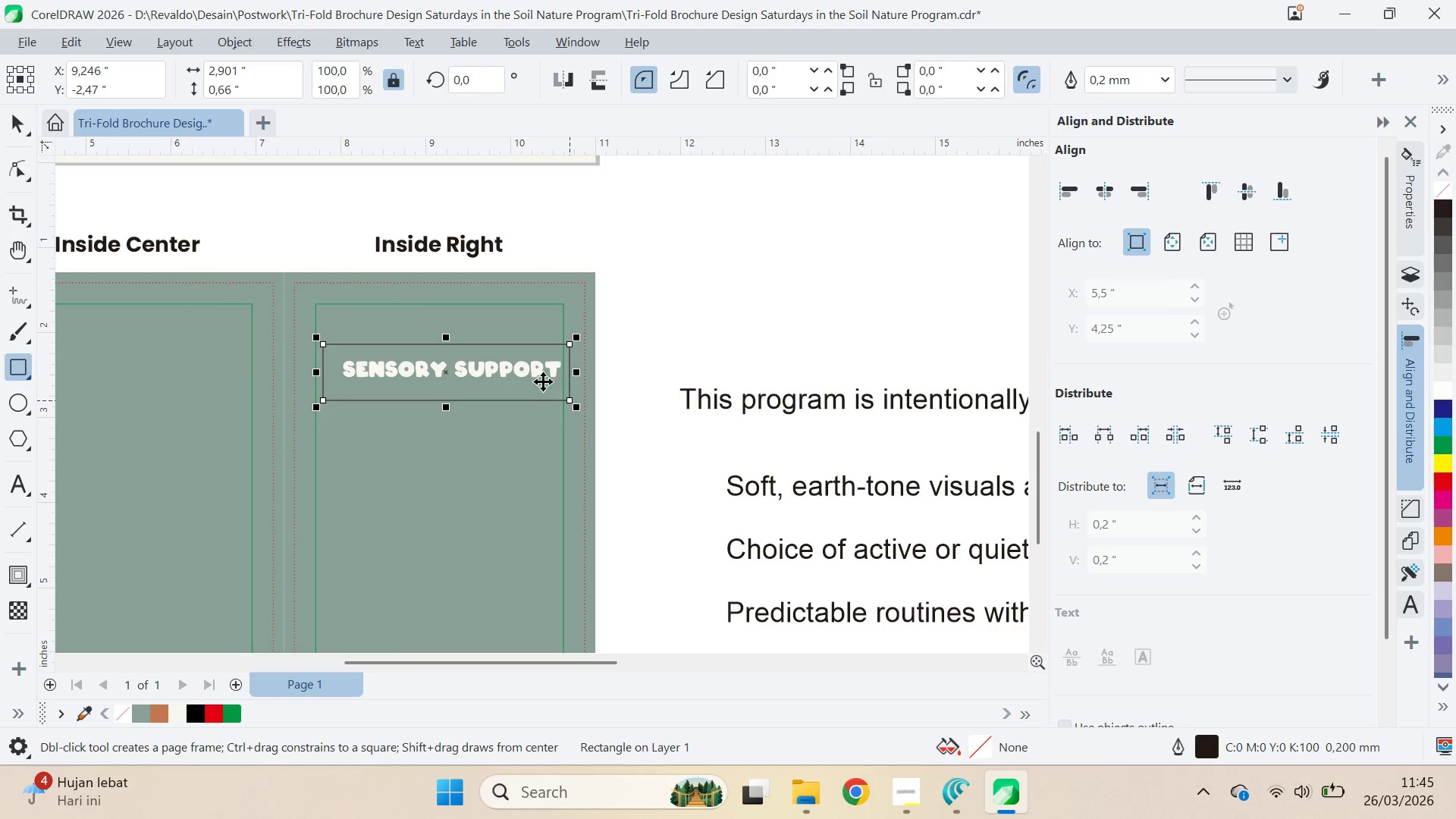 
hold_key(key=ShiftLeft, duration=0.33)
left_click([541, 378])
 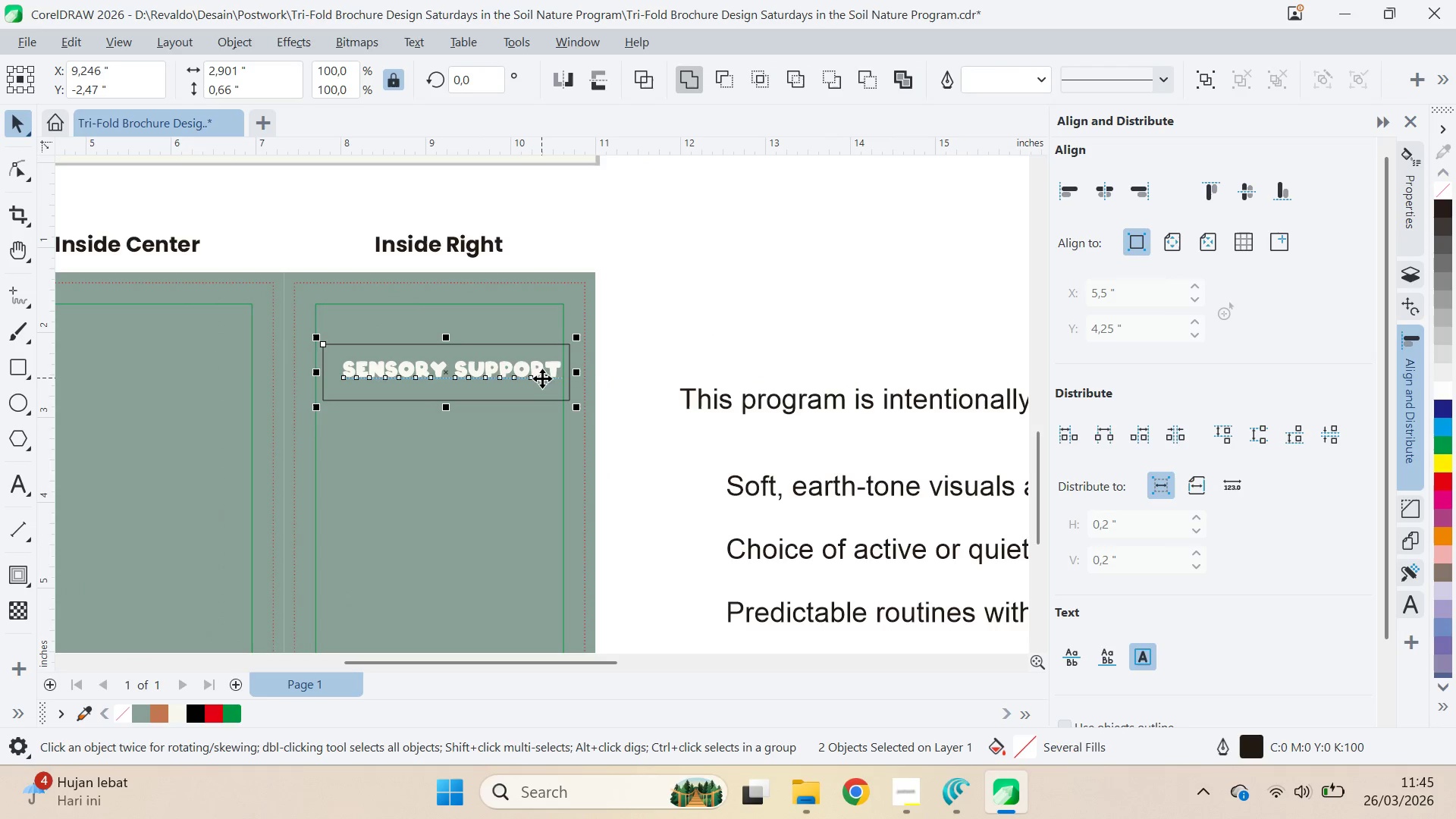 
type(ce)
 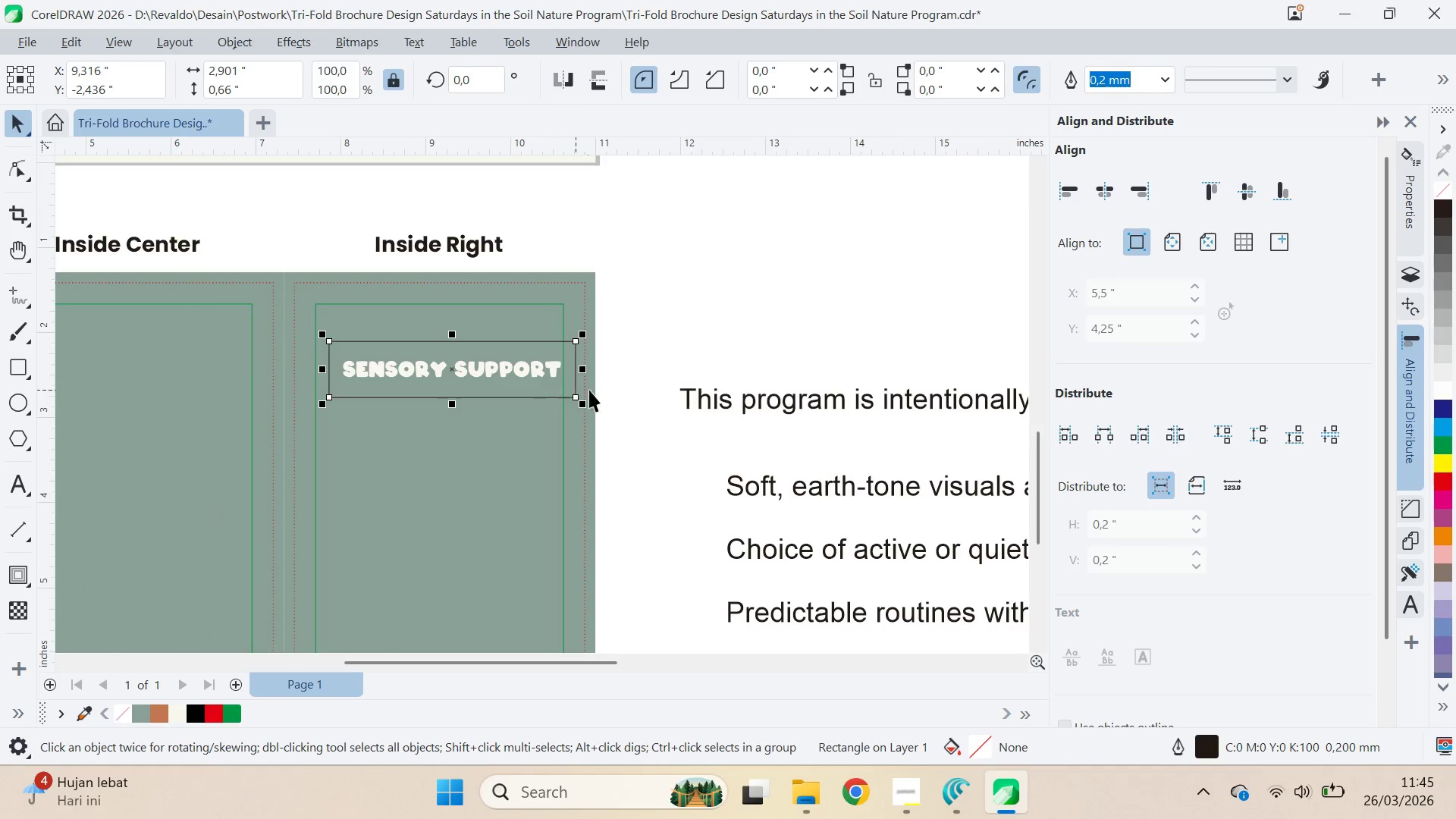 
hold_key(key=ShiftLeft, duration=0.92)
 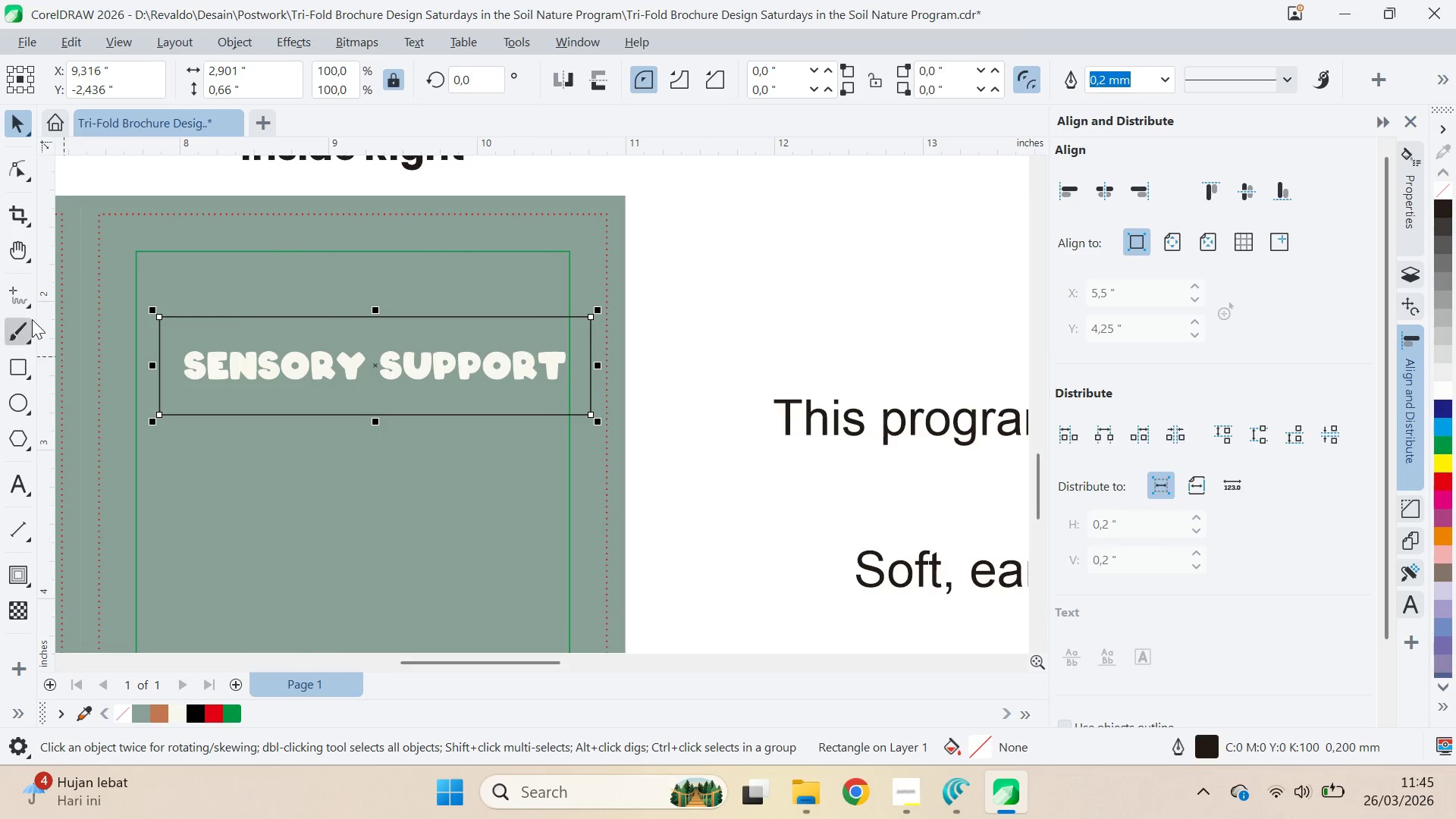 
scroll: coordinate [560, 378], scroll_direction: up, amount: 4.0
 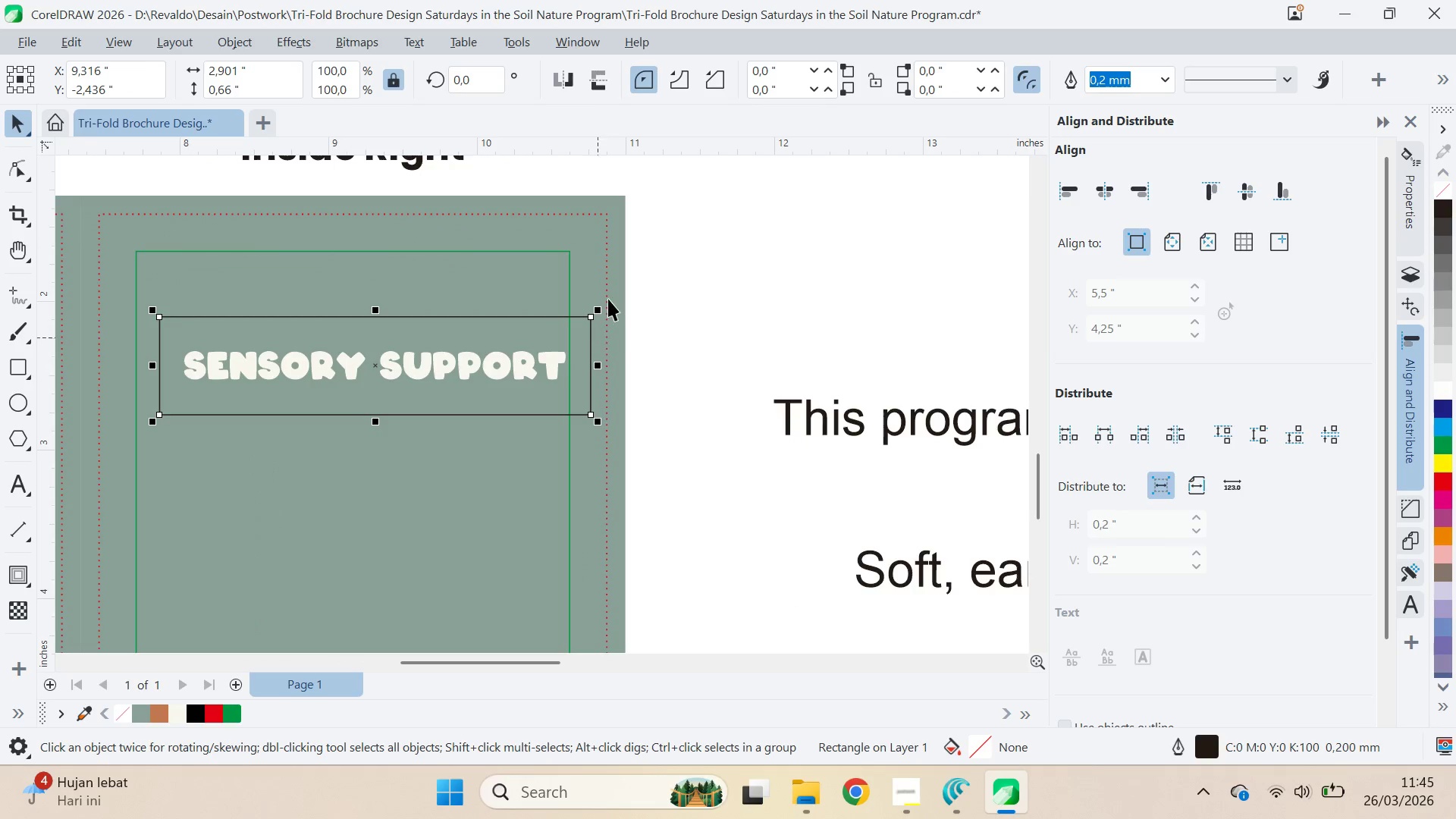 
key(A)
 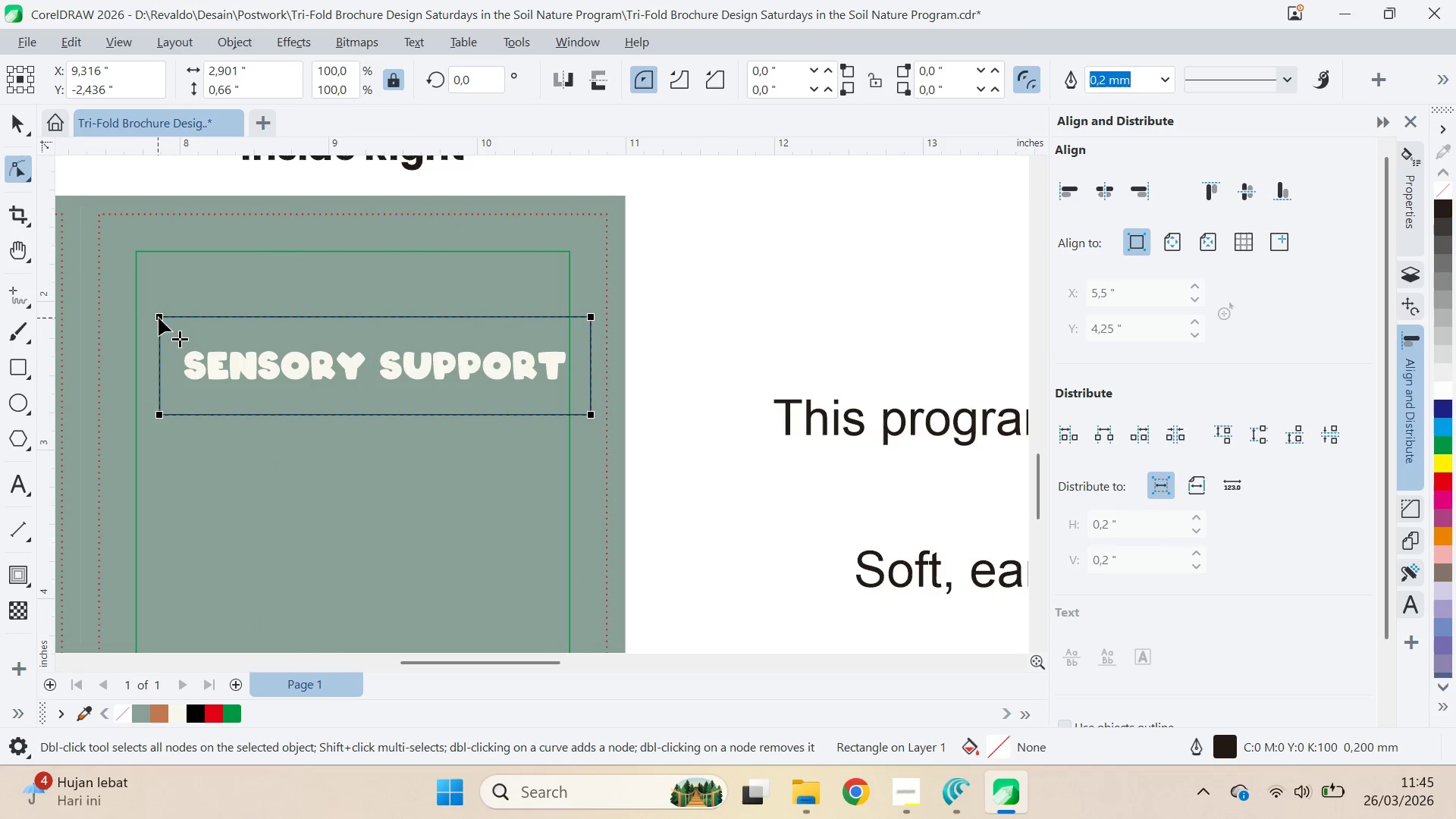 
left_click_drag(start_coordinate=[159, 318], to_coordinate=[173, 315])
 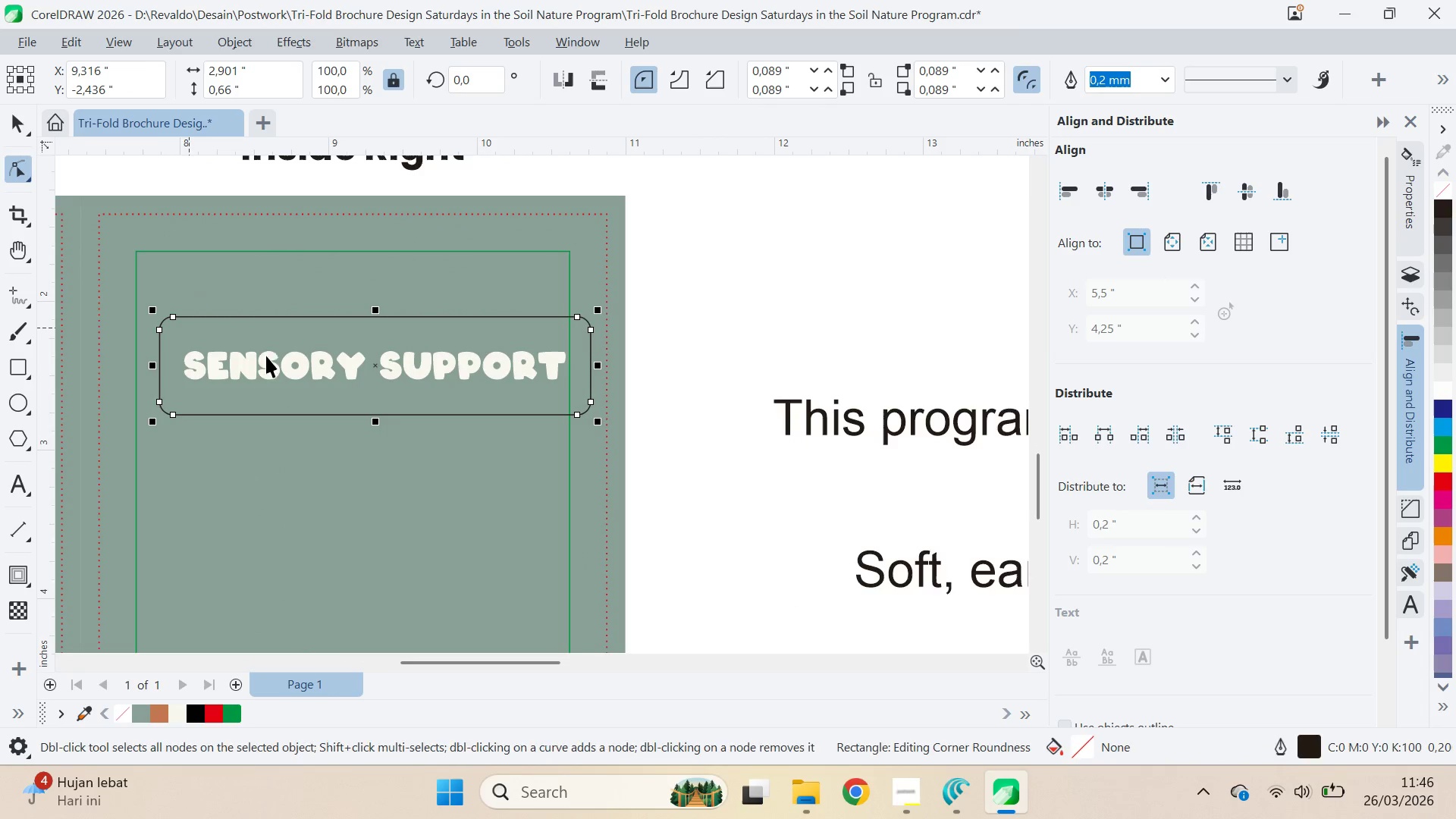 
key(V)
 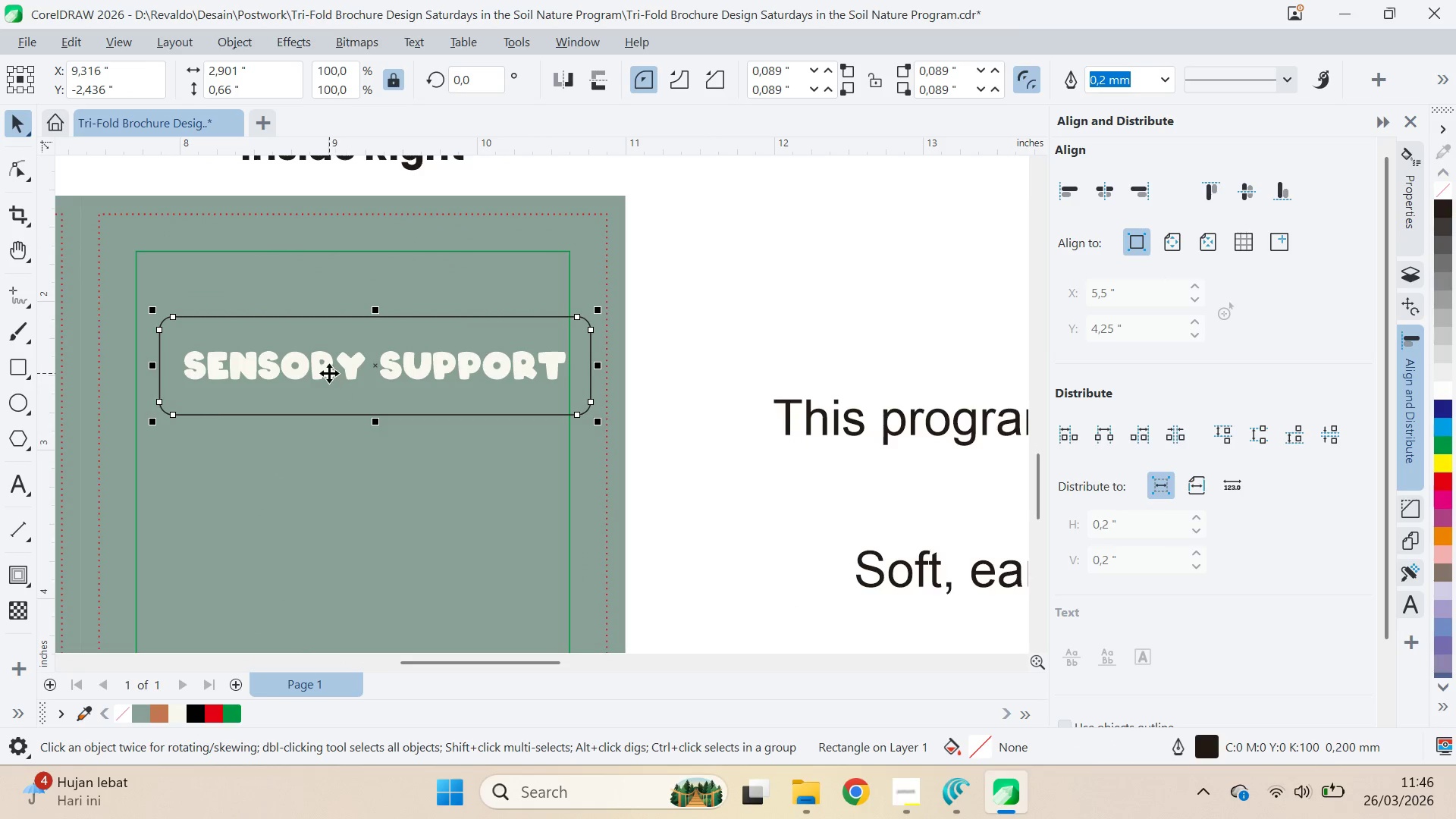 
key(Shift+ShiftLeft)
 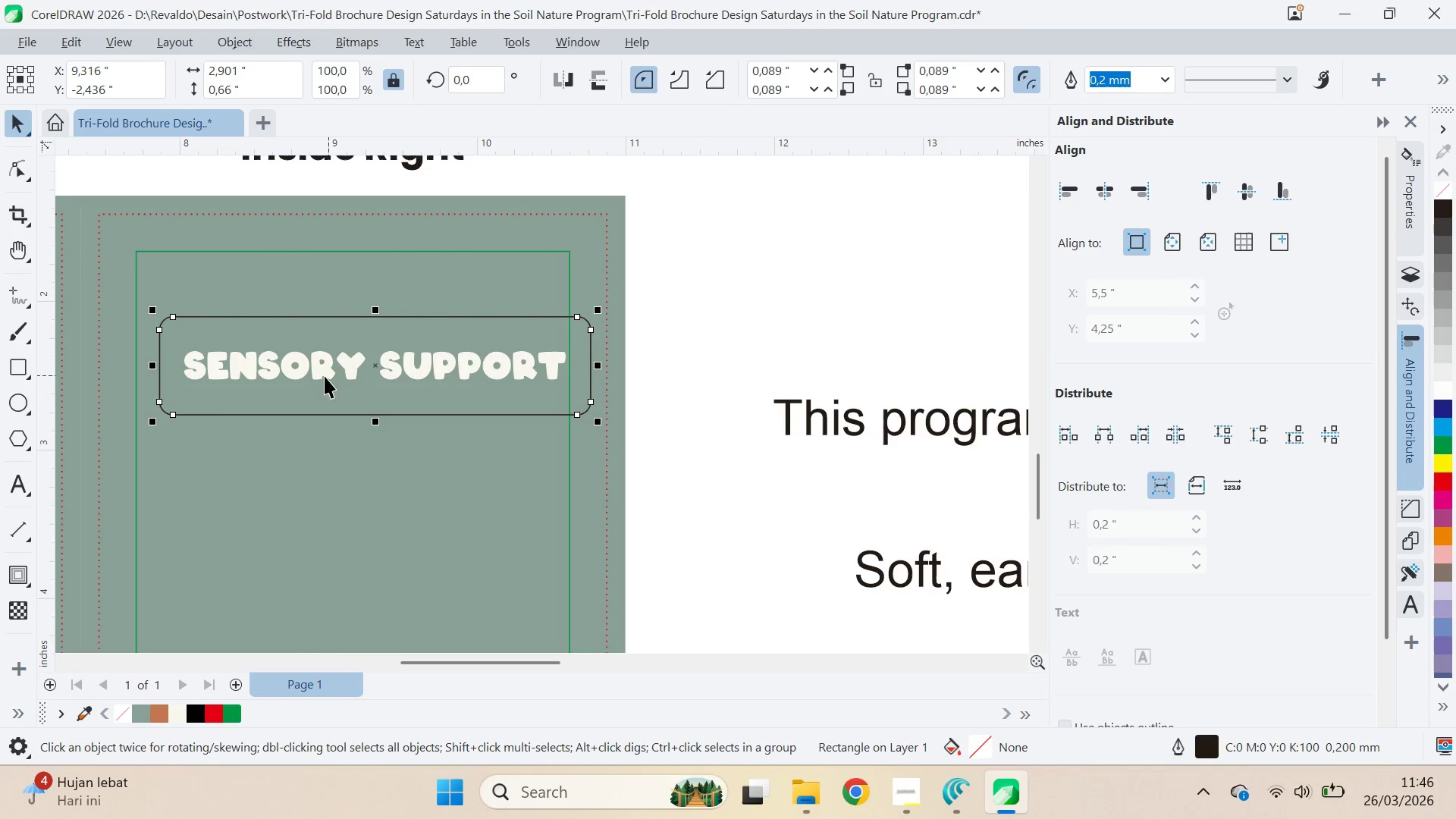 
key(Control+PageDown)
 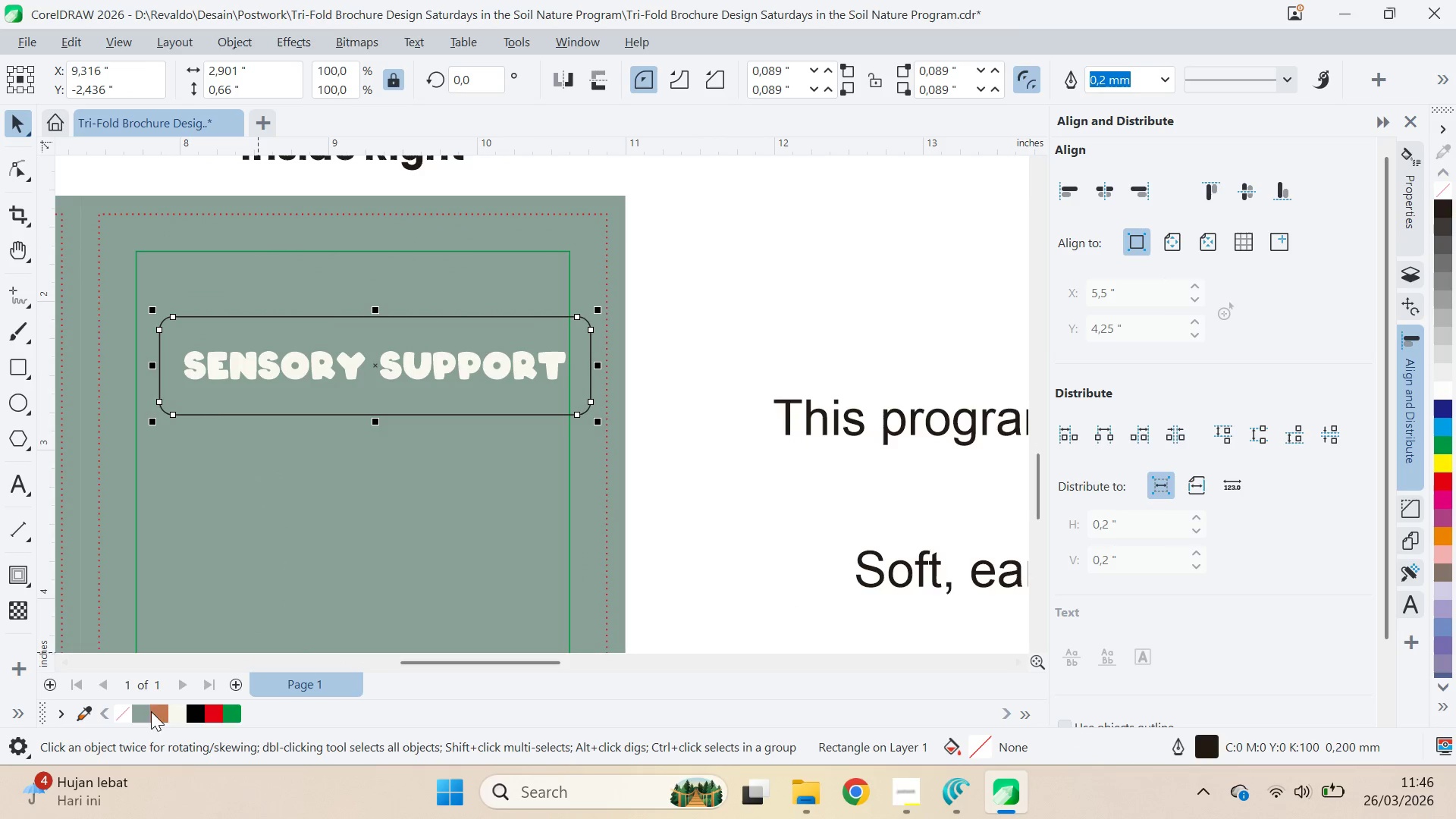 
left_click([174, 711])
 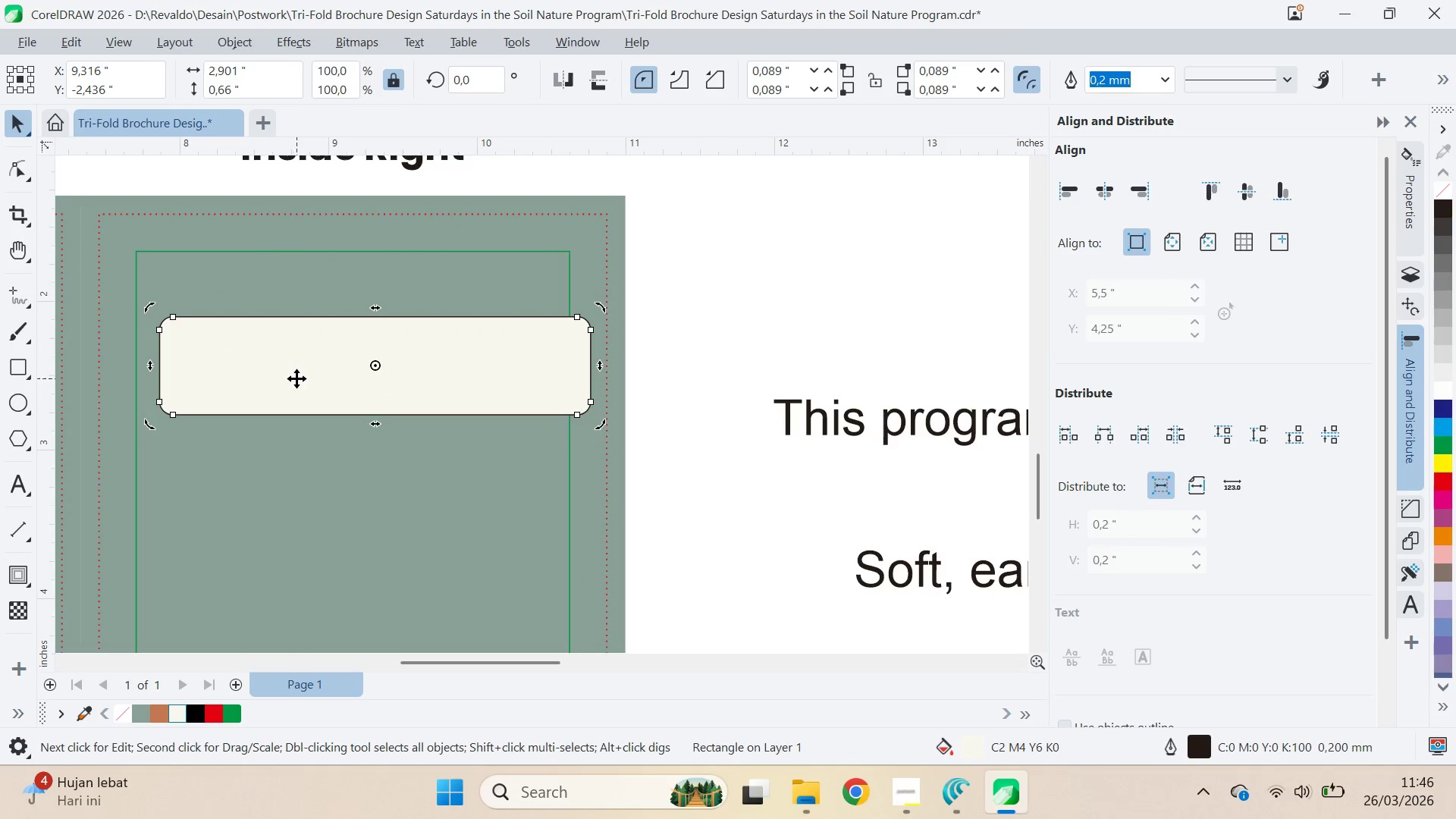 
triple_click([922, 319])
 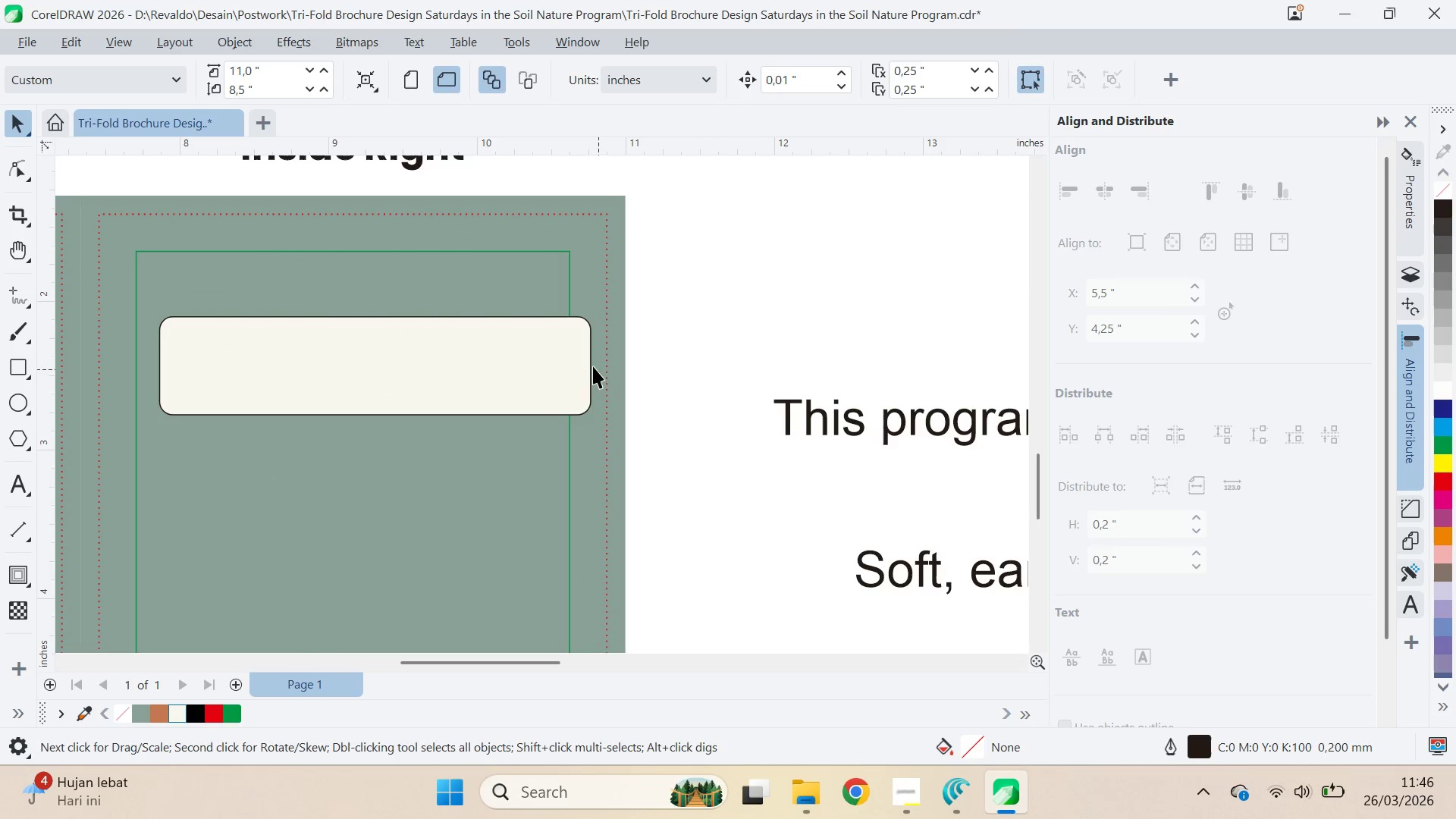 
left_click([551, 361])
 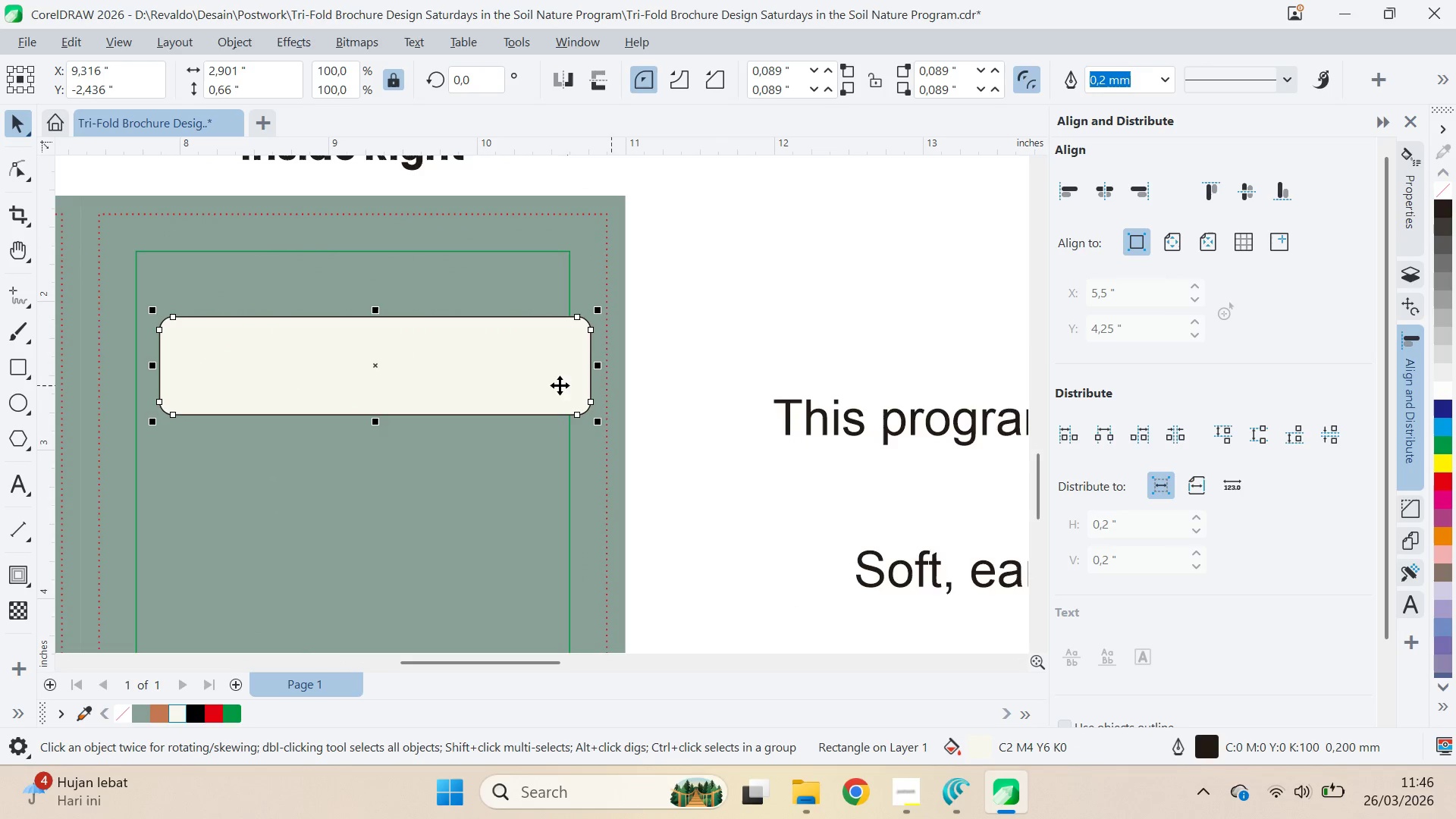 
left_click([549, 371])
 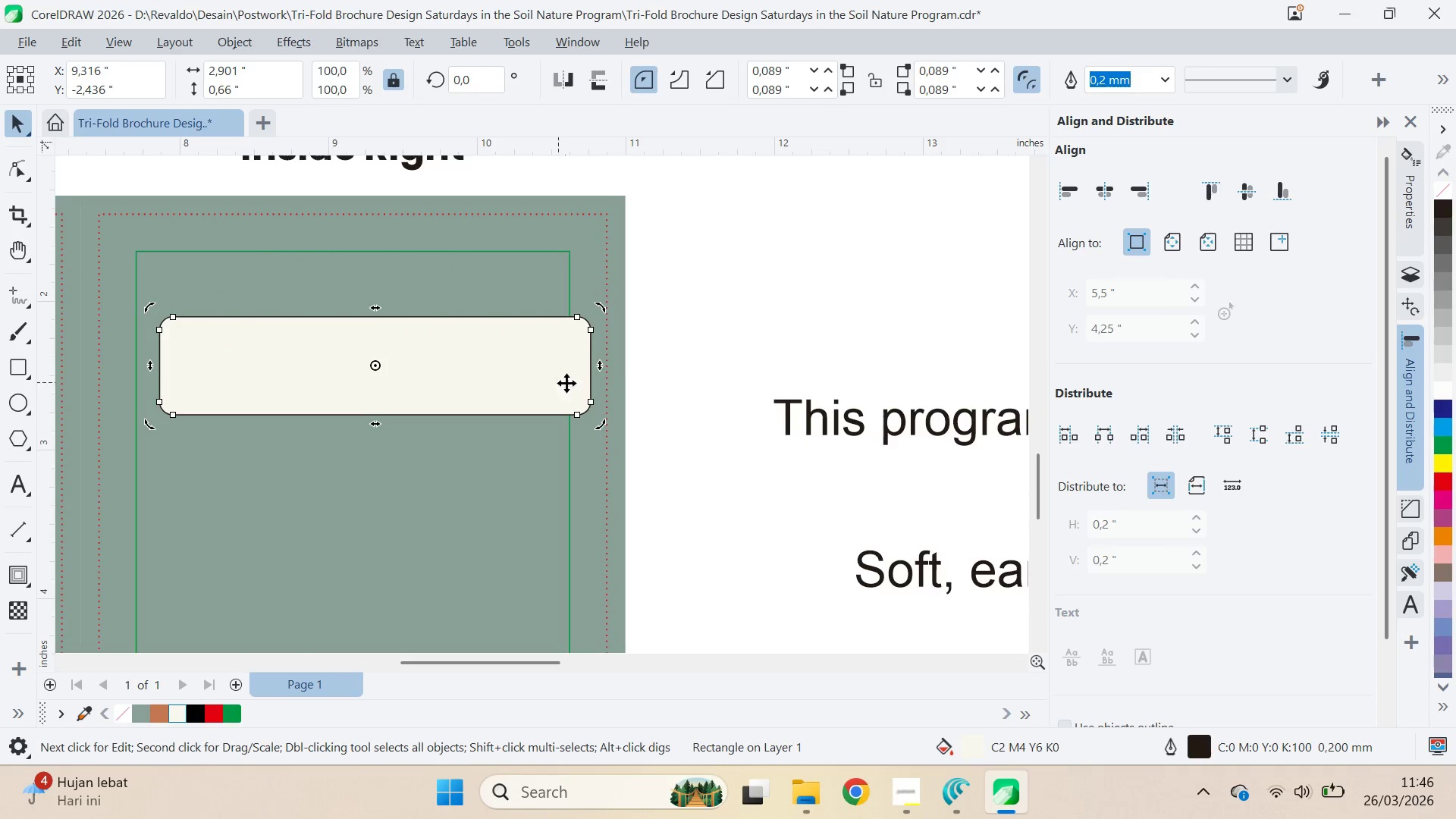 
left_click([726, 352])
 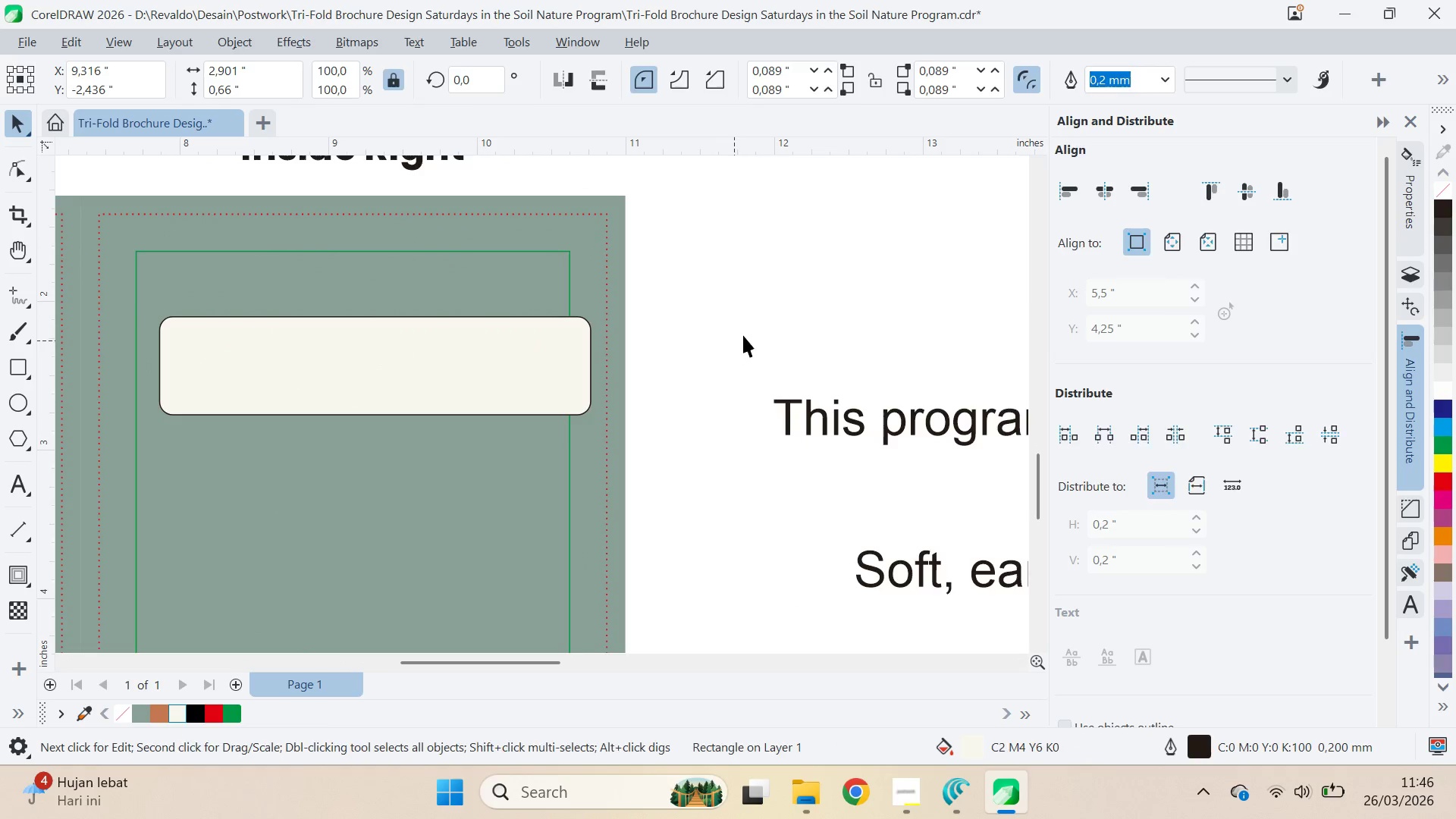 
left_click_drag(start_coordinate=[745, 335], to_coordinate=[143, 428])
 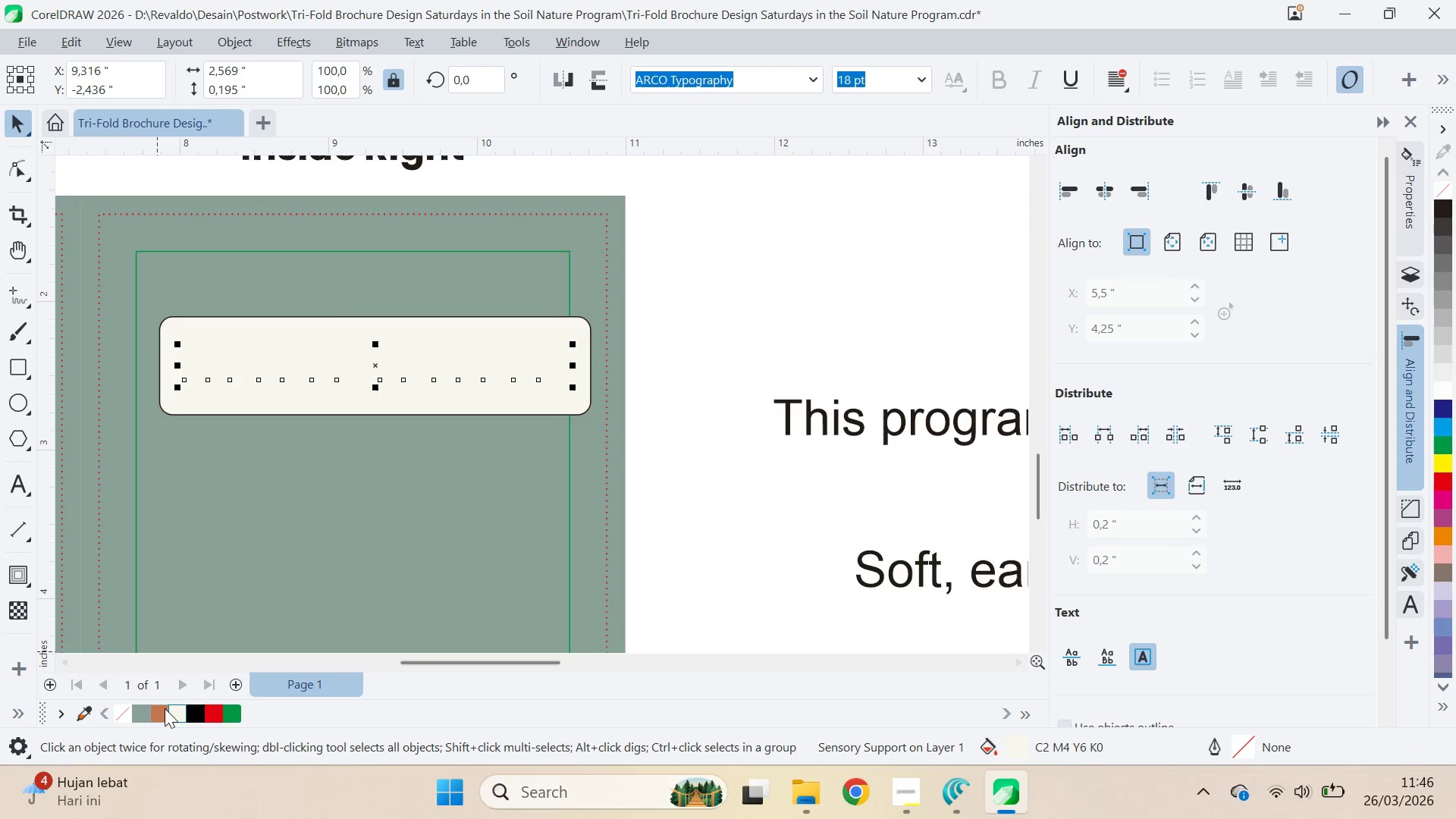 
left_click([162, 715])
 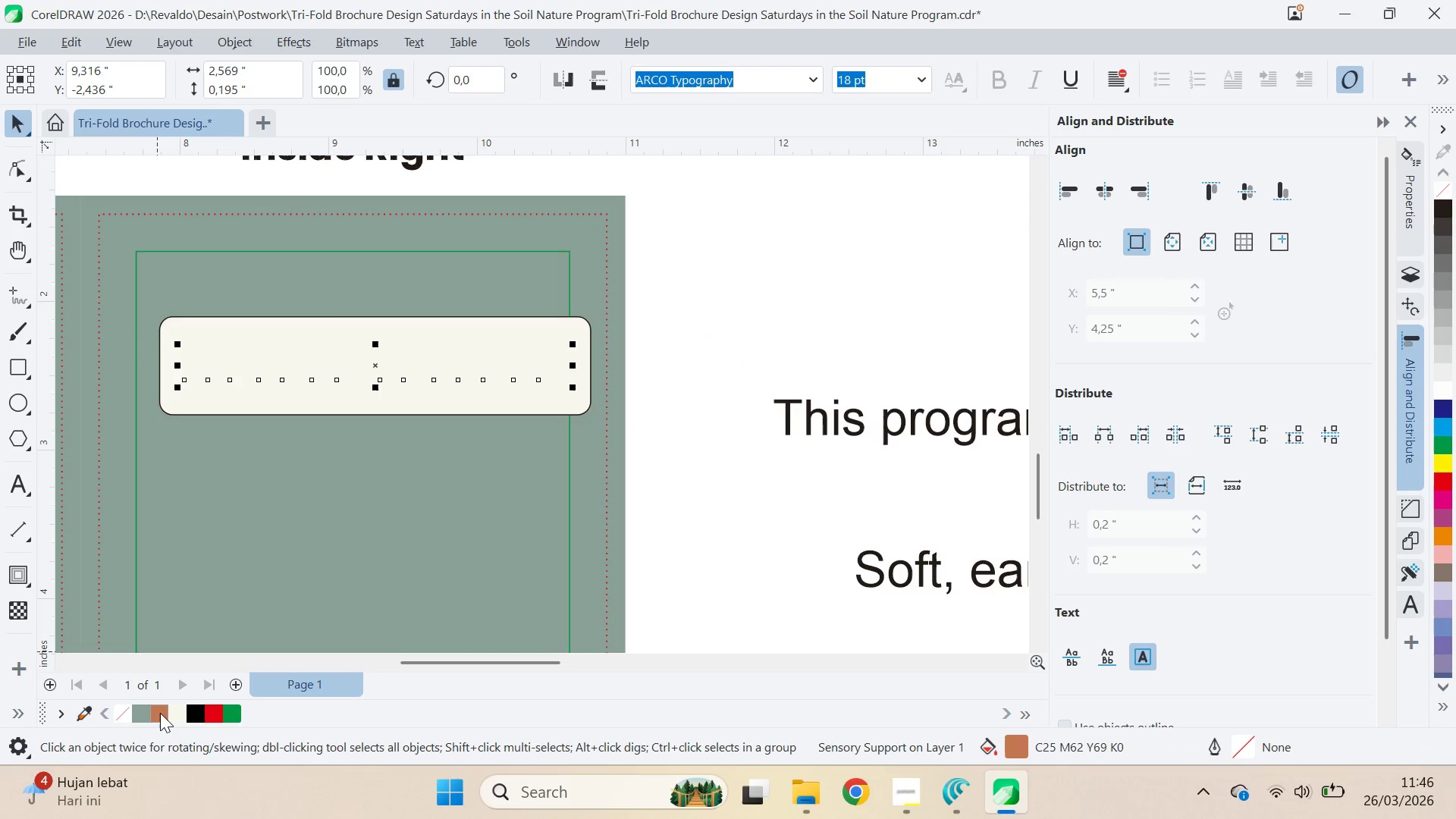 
key(Control+ControlLeft)
 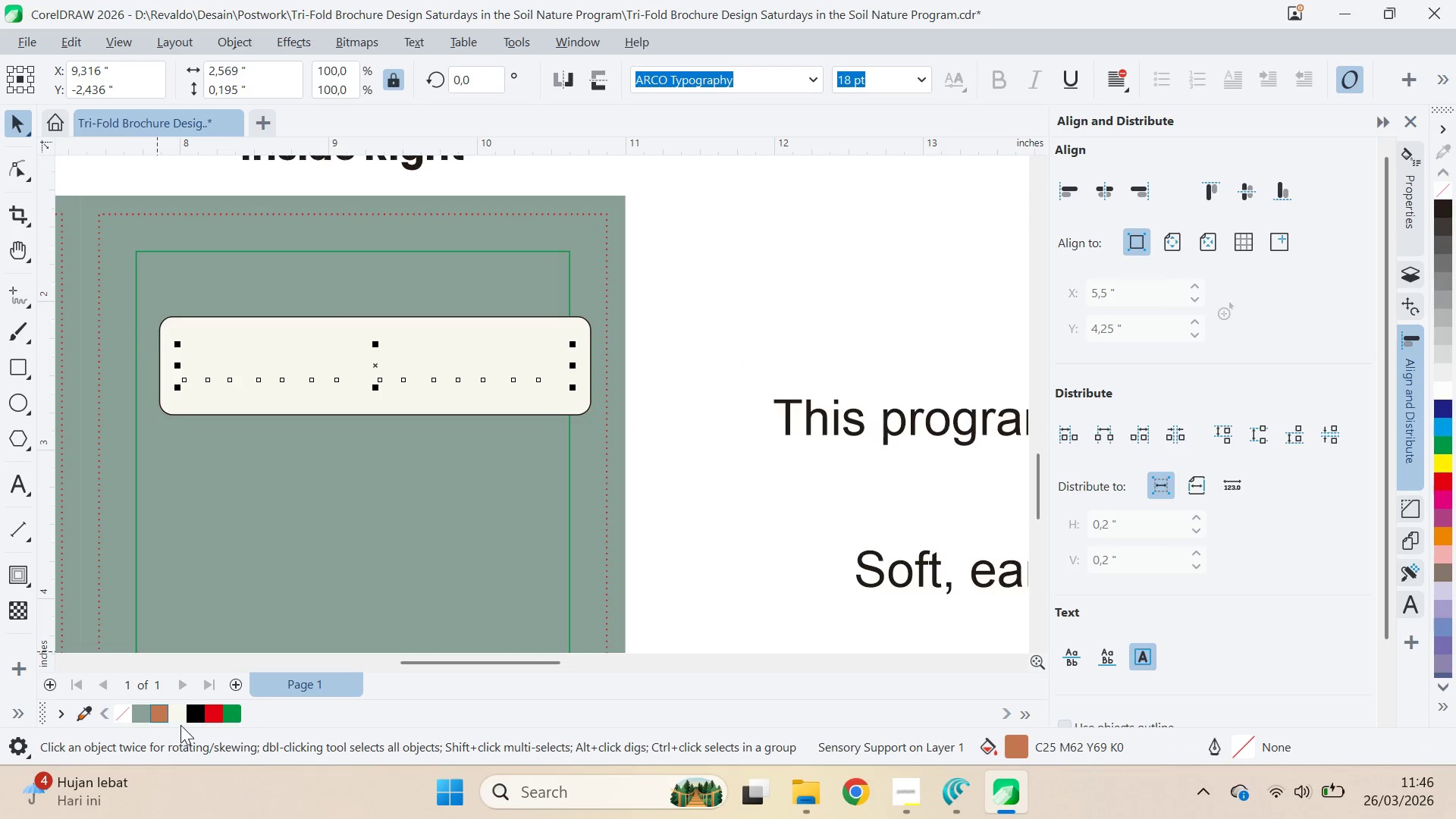 
key(Shift+PageUp)
 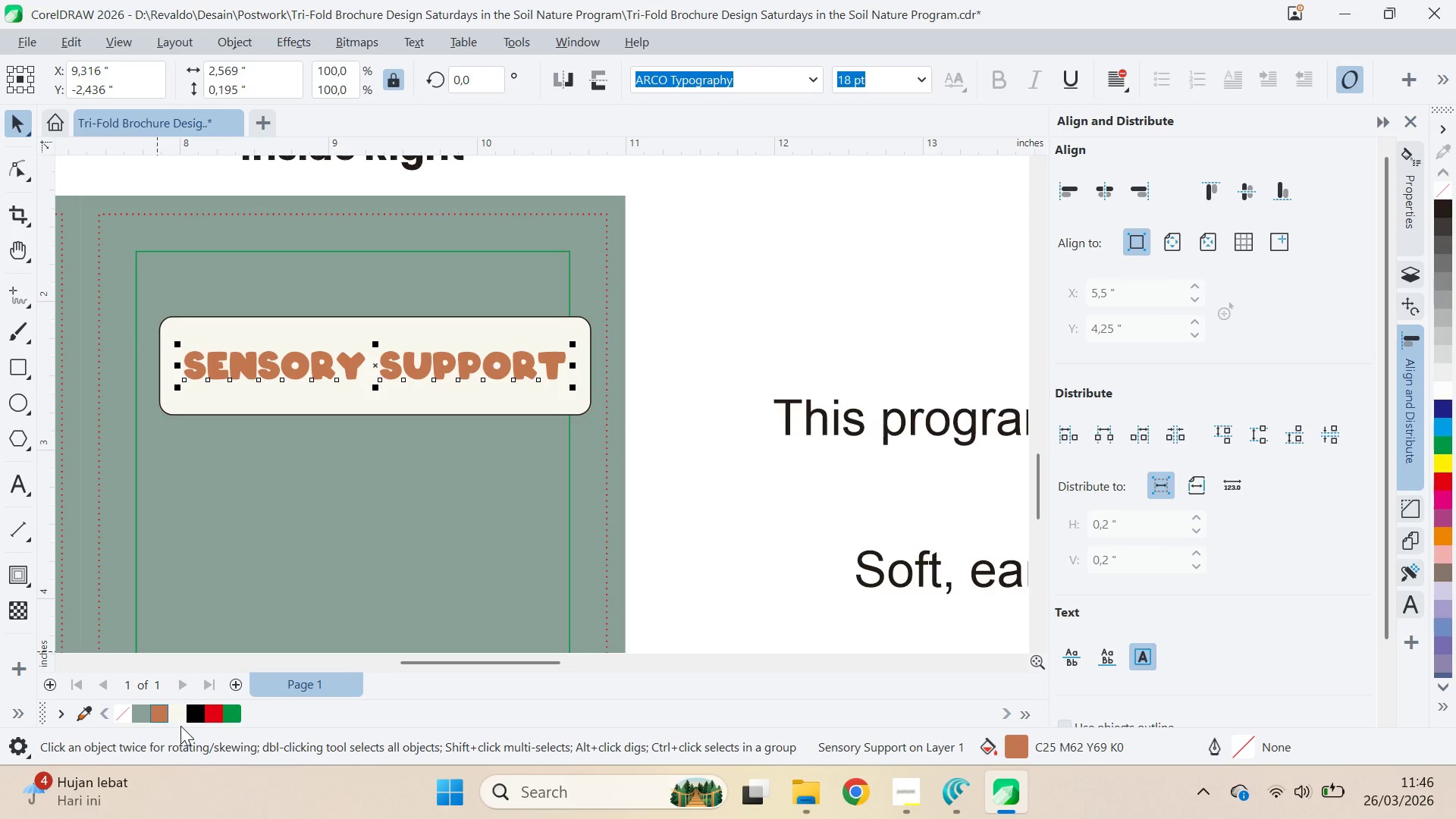 
key(Shift+PageDown)
 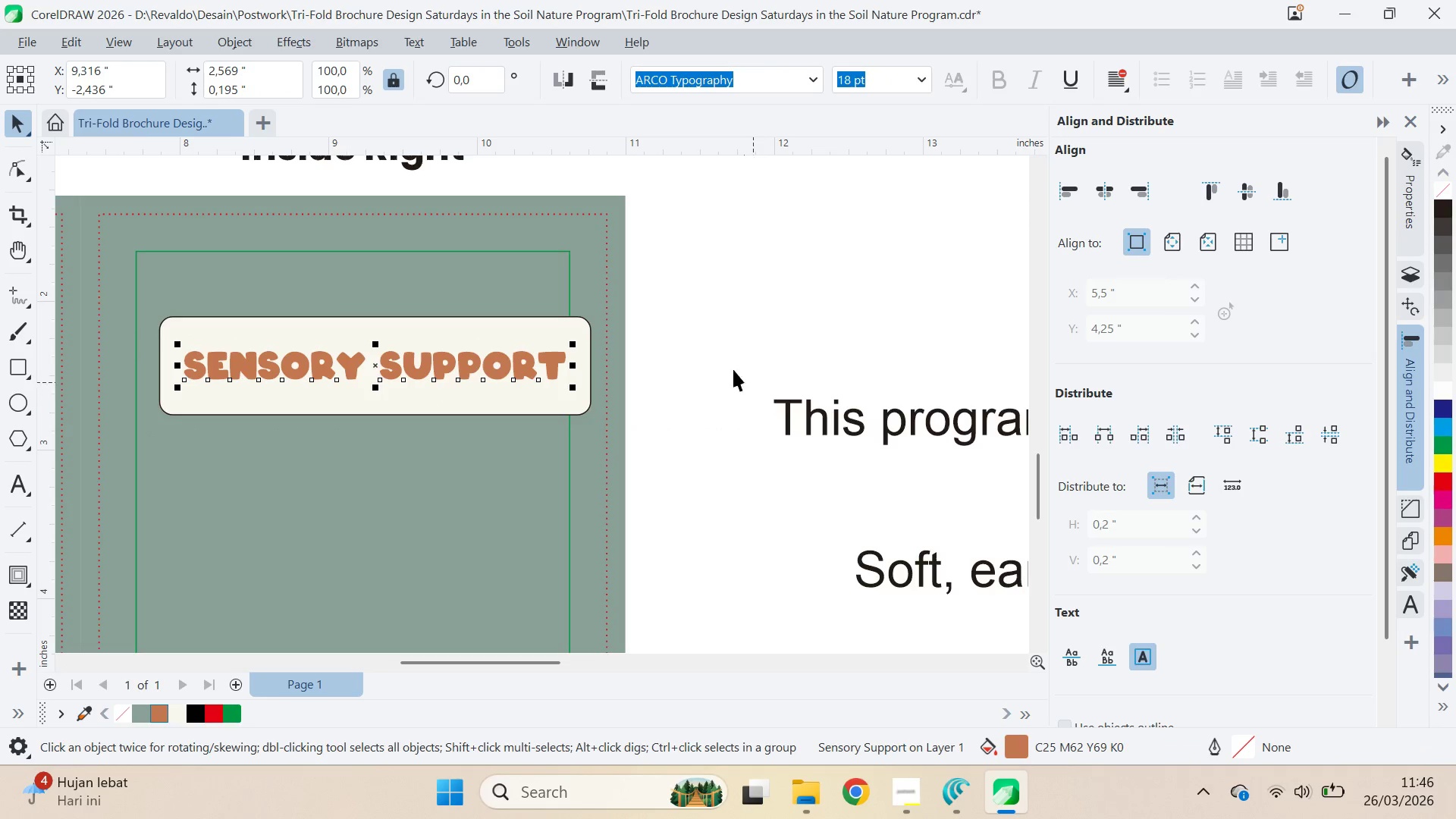 
scroll: coordinate [711, 332], scroll_direction: down, amount: 7.0
 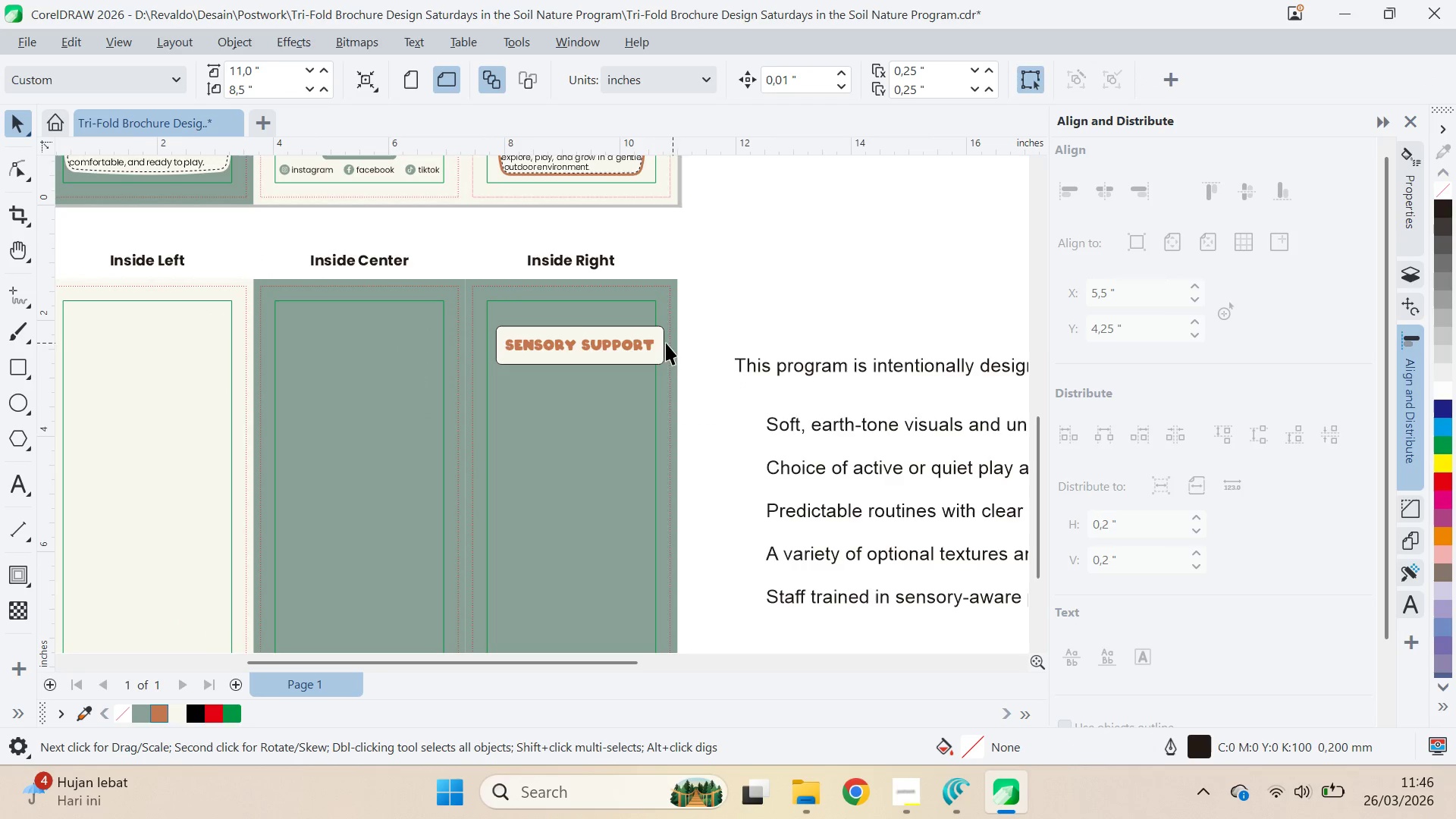 
left_click([654, 337])
 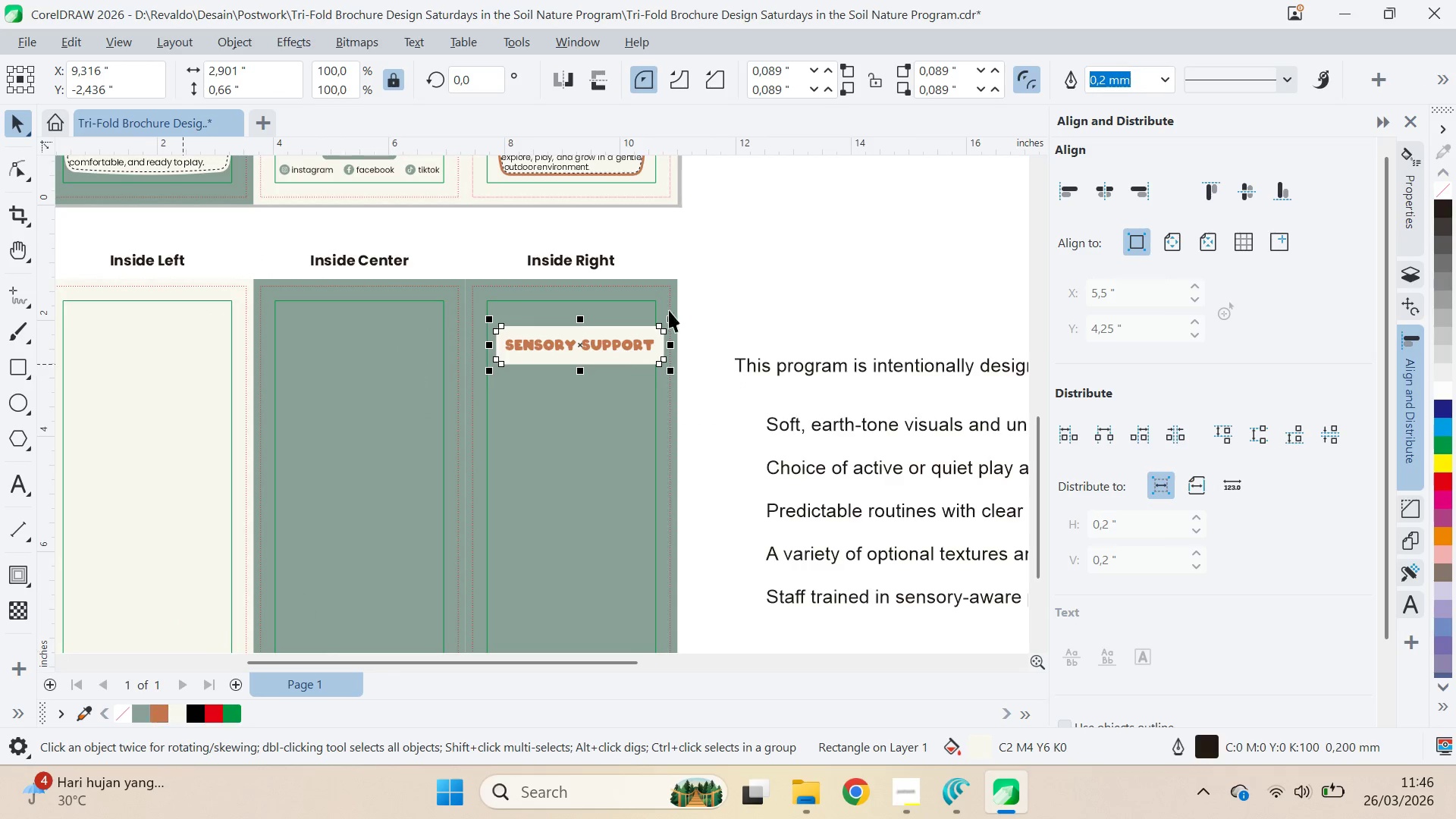 
type(qv)
 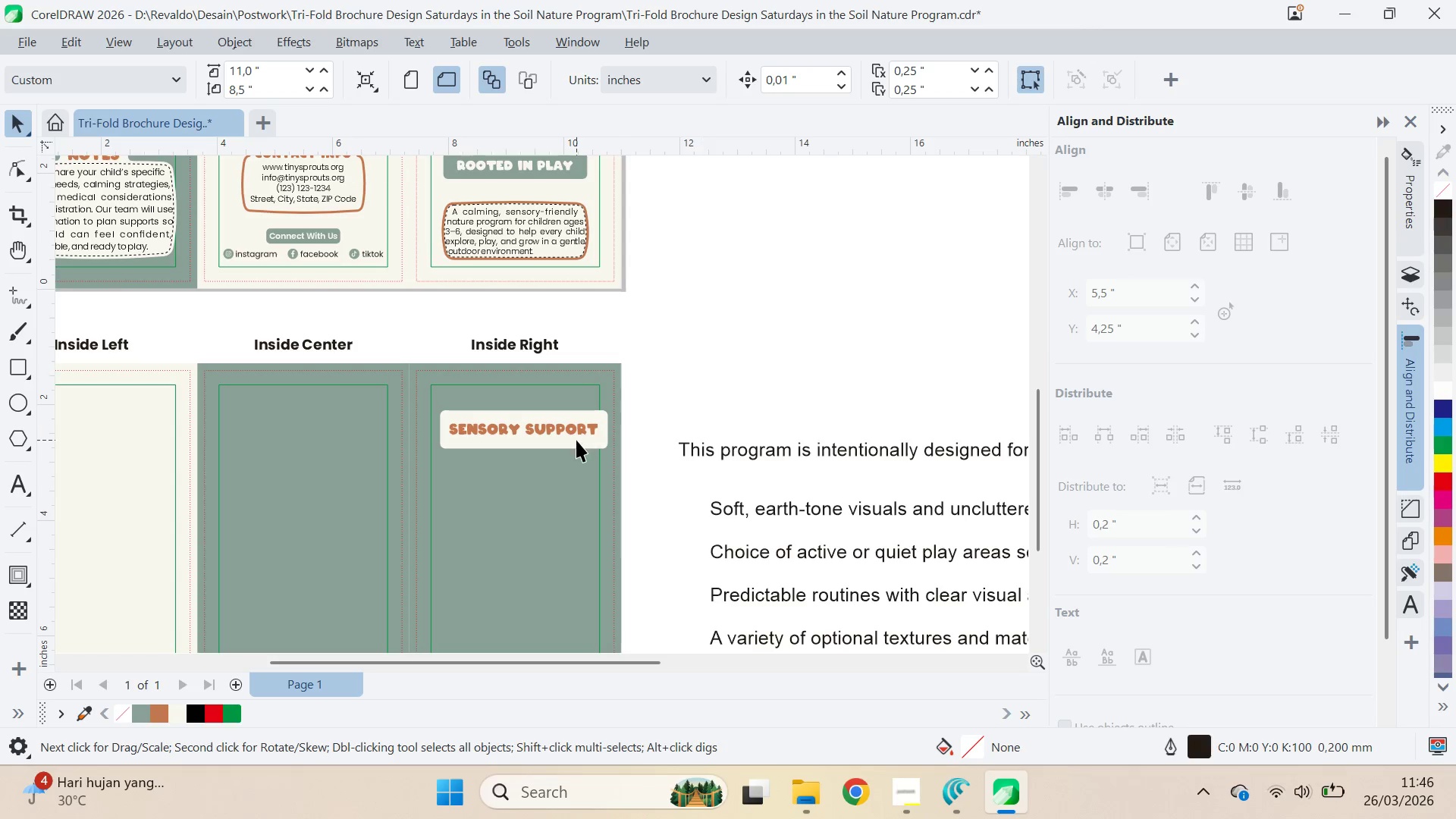 
left_click_drag(start_coordinate=[761, 259], to_coordinate=[705, 344])
 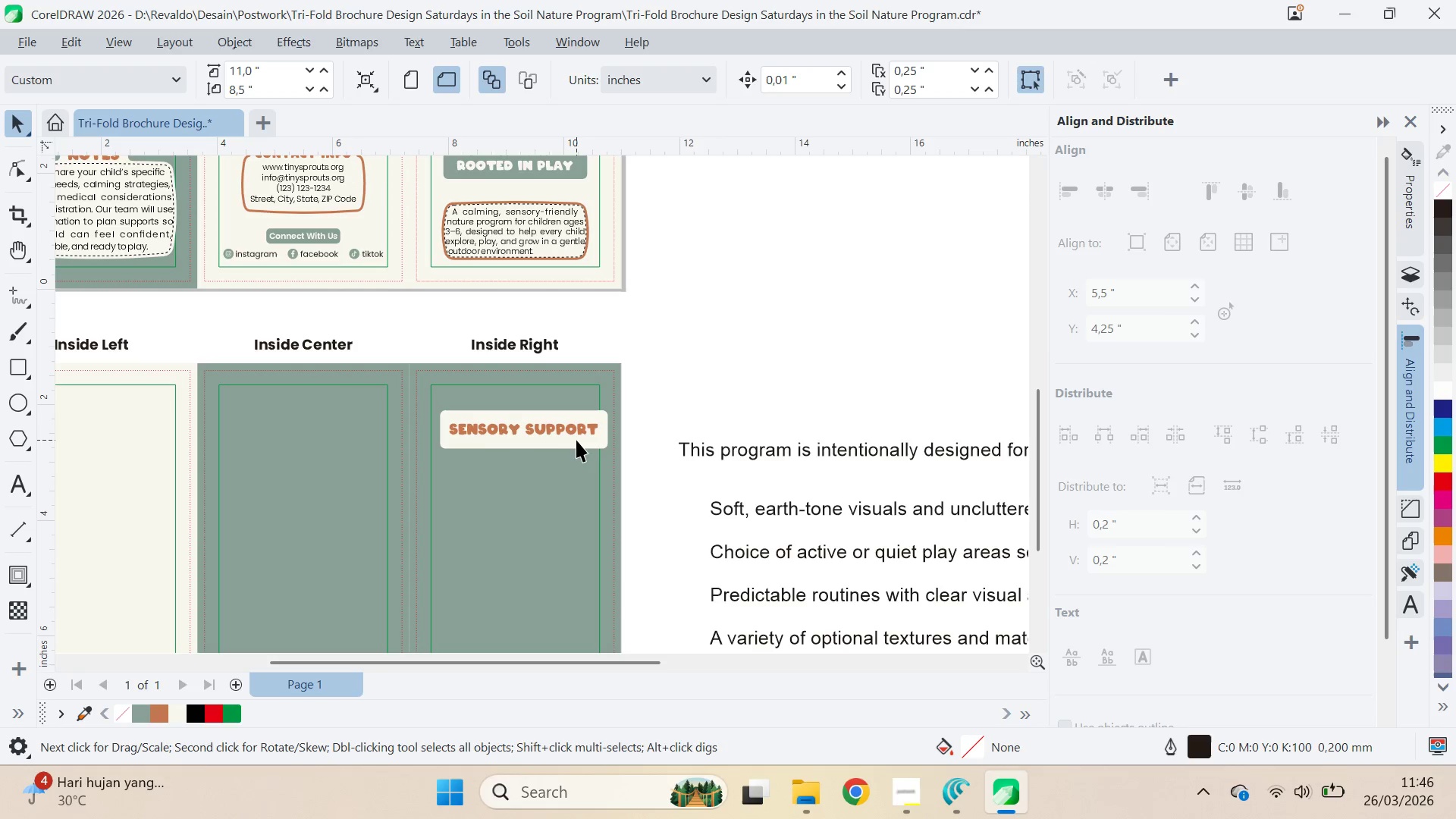 
left_click([577, 433])
 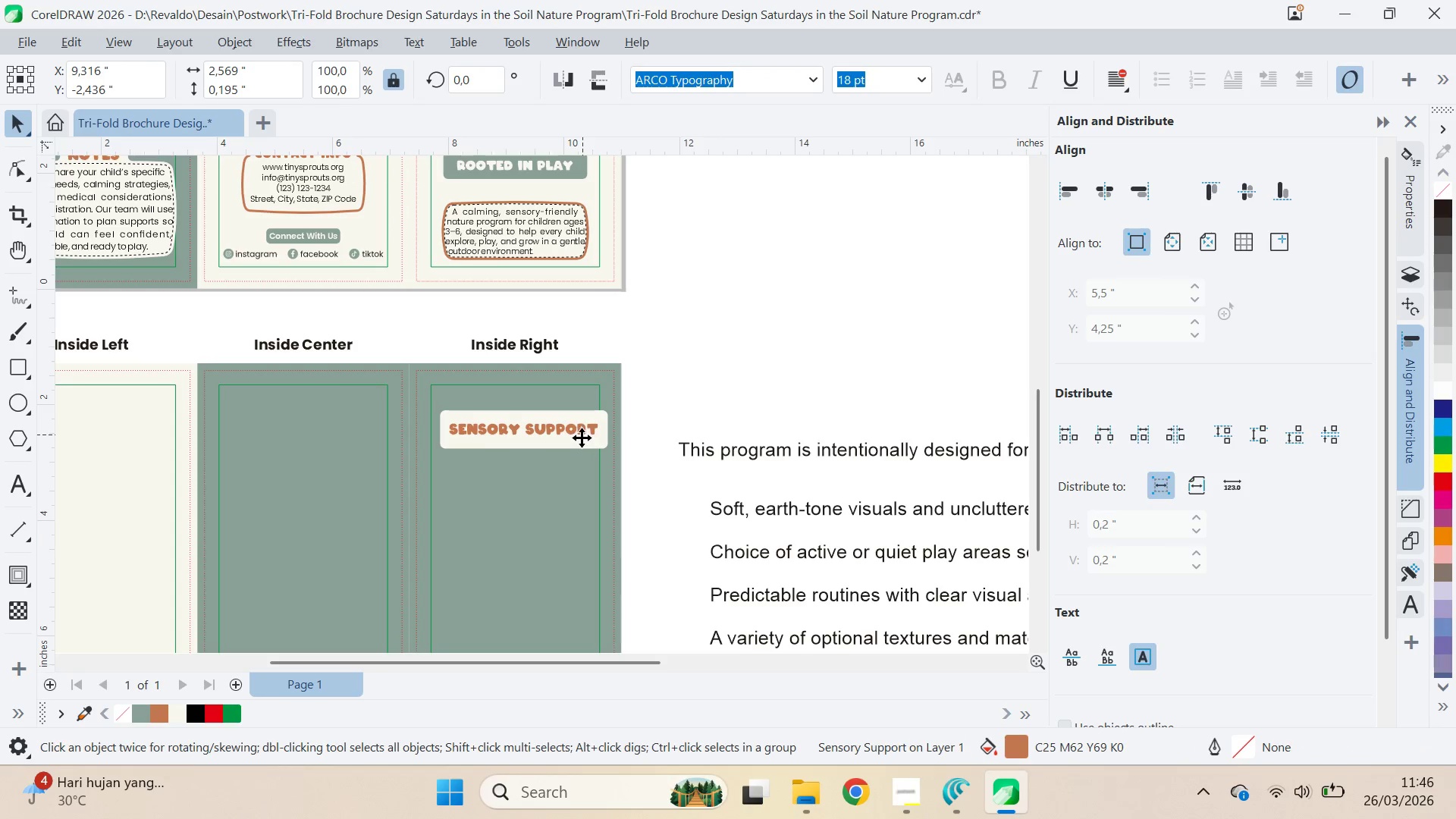 
key(Shift+ShiftLeft)
 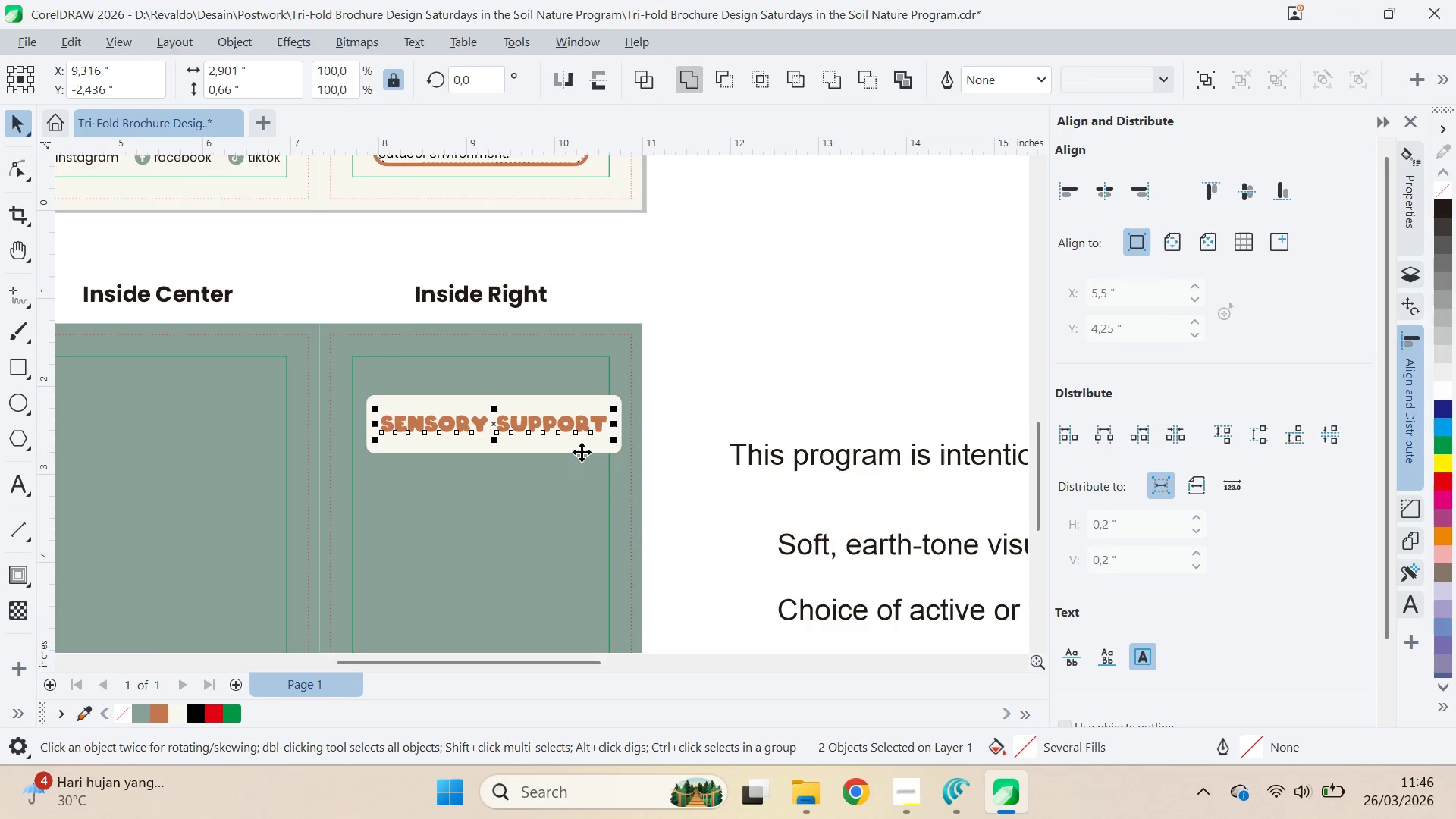 
scroll: coordinate [582, 441], scroll_direction: up, amount: 3.0
 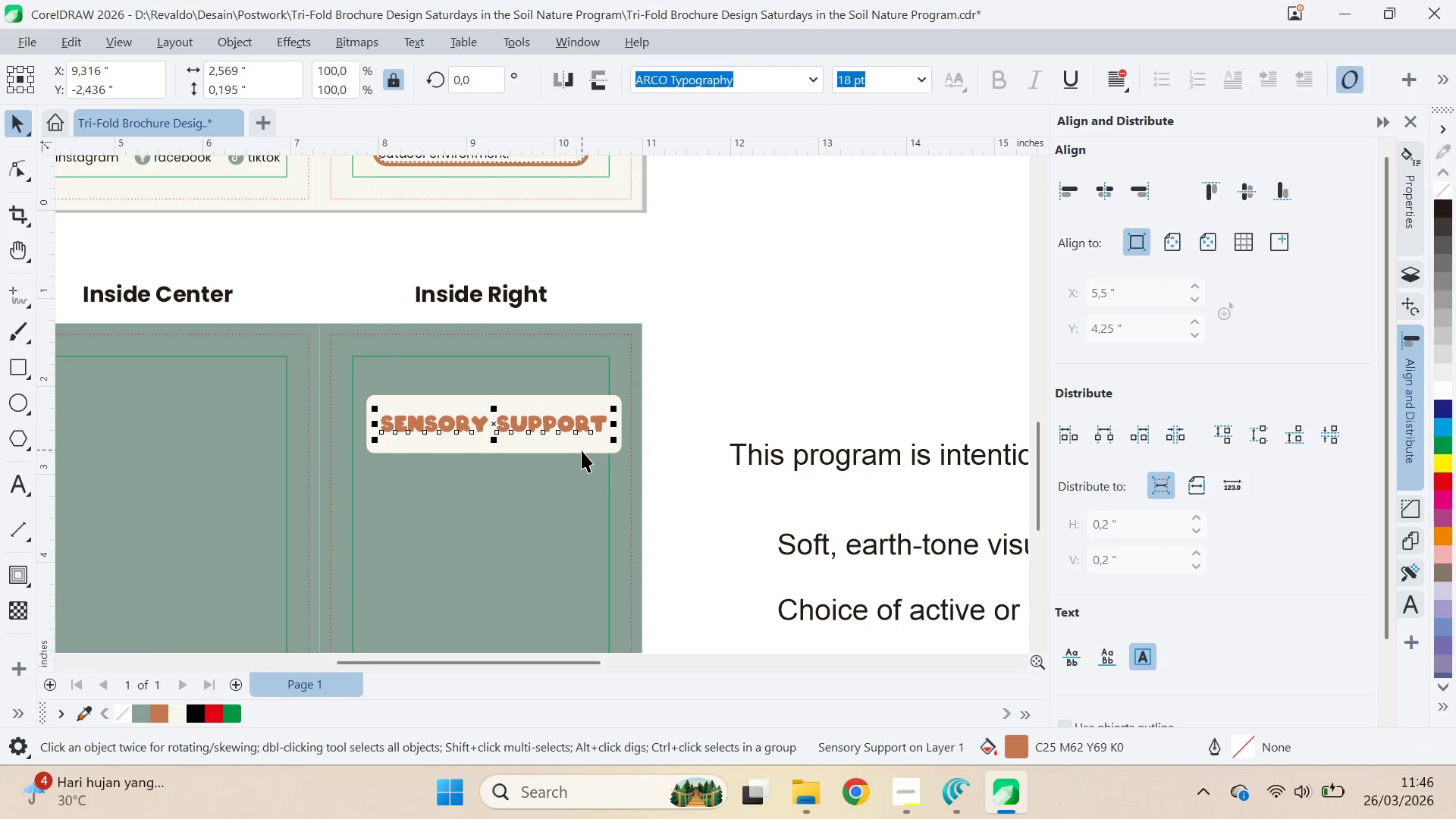 
type(ce)
 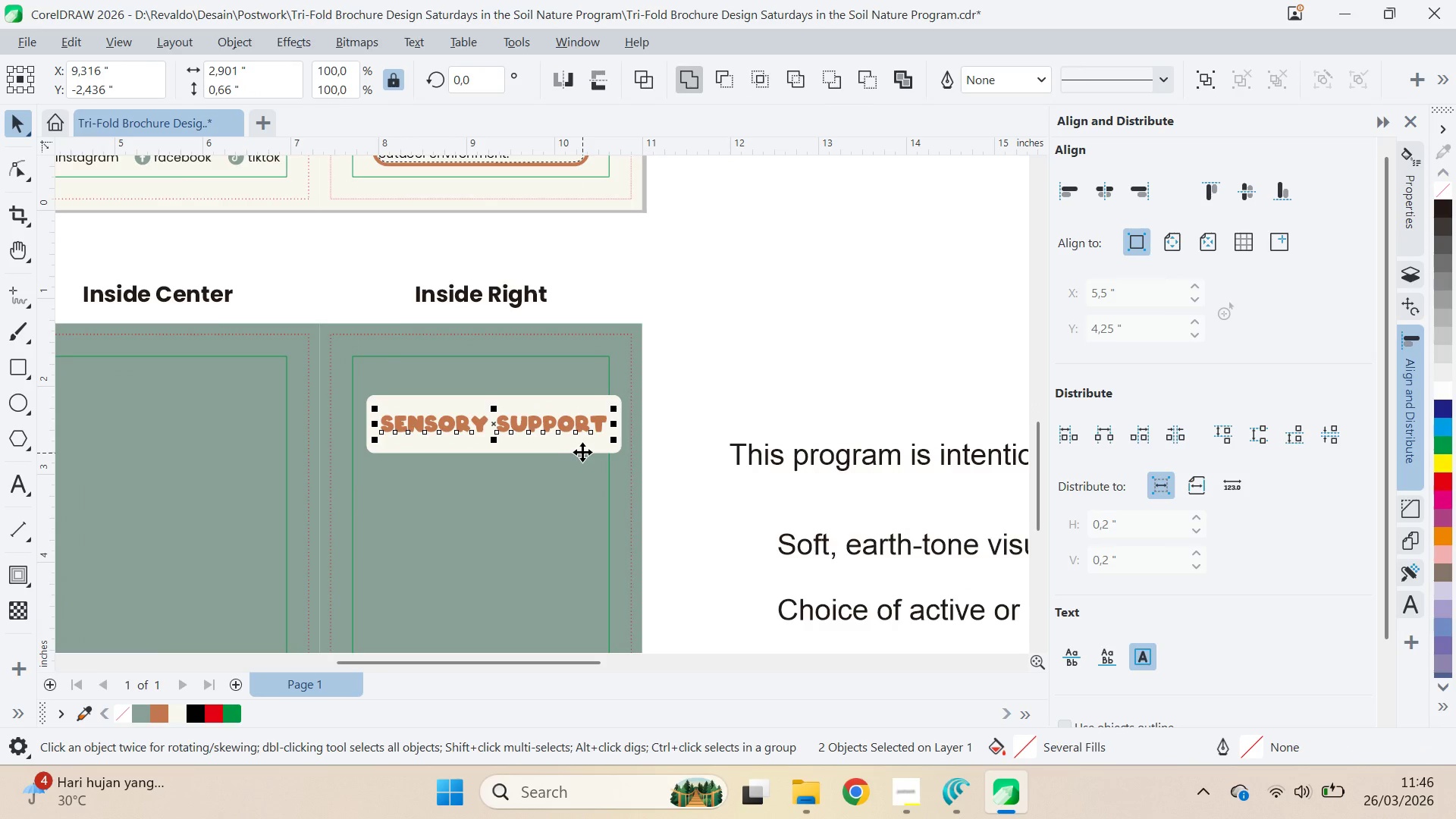 
key(Control+G)
 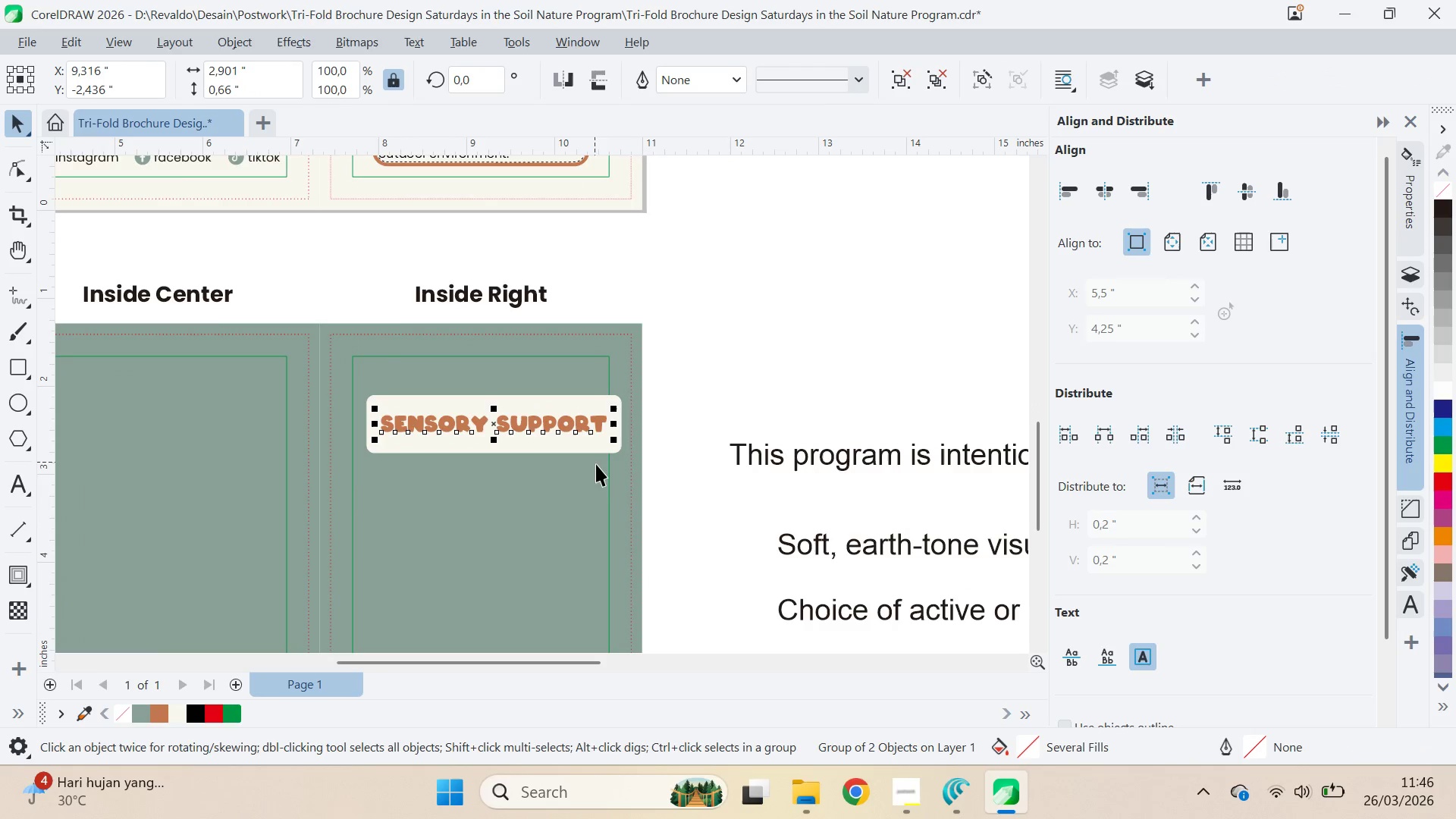 
key(Shift+ShiftLeft)
 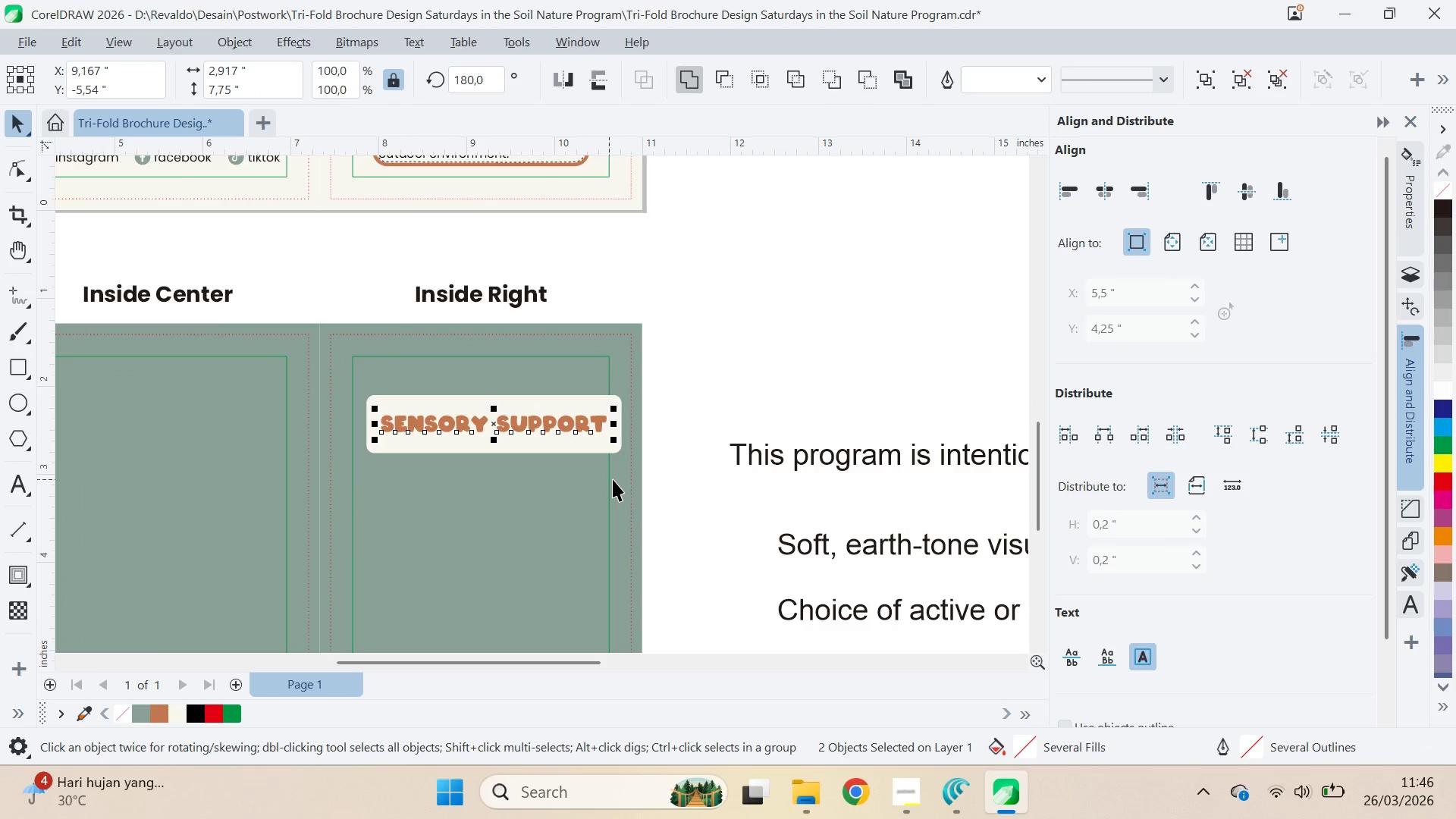 
type(ce)
 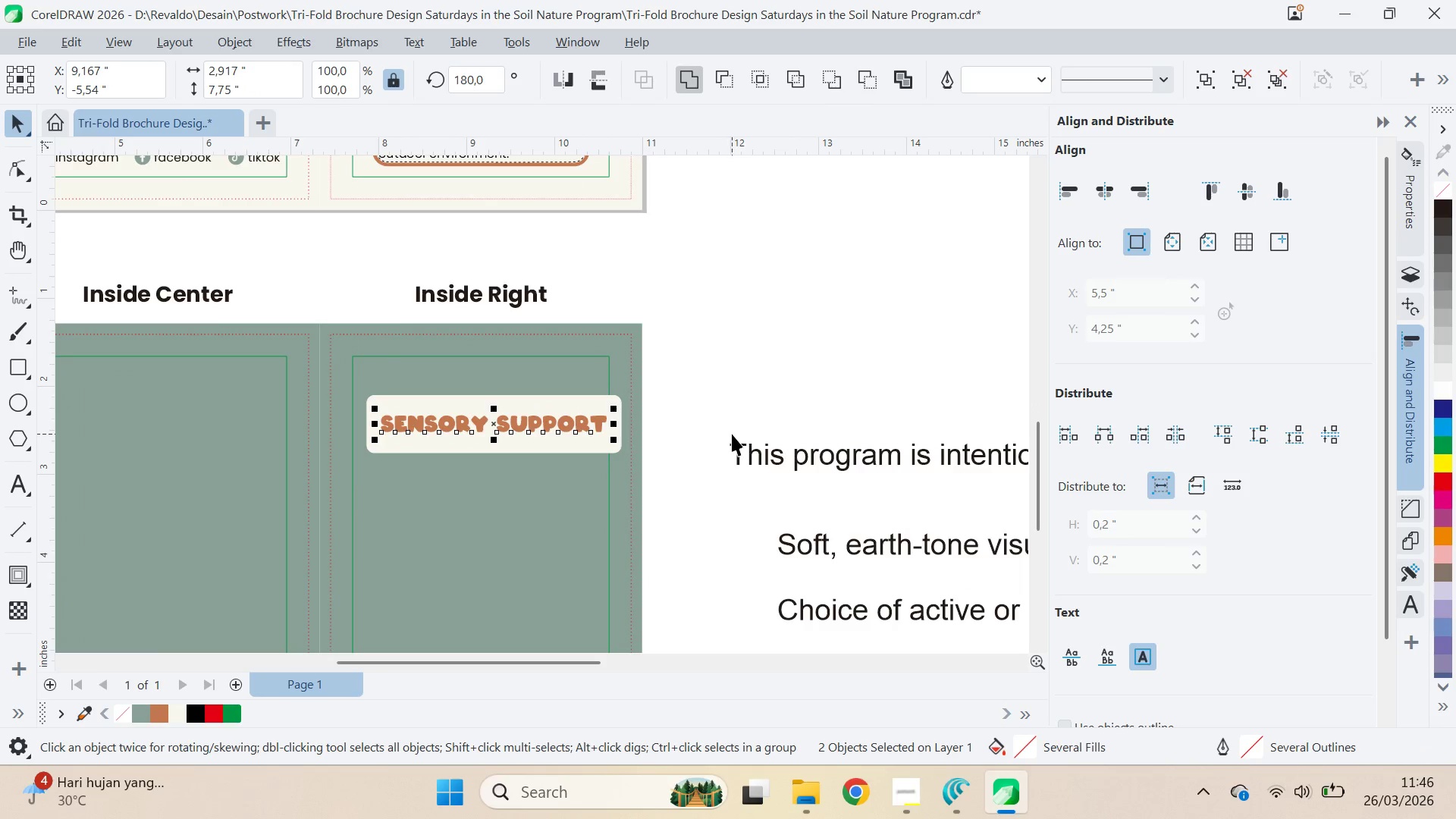 
left_click([732, 434])
 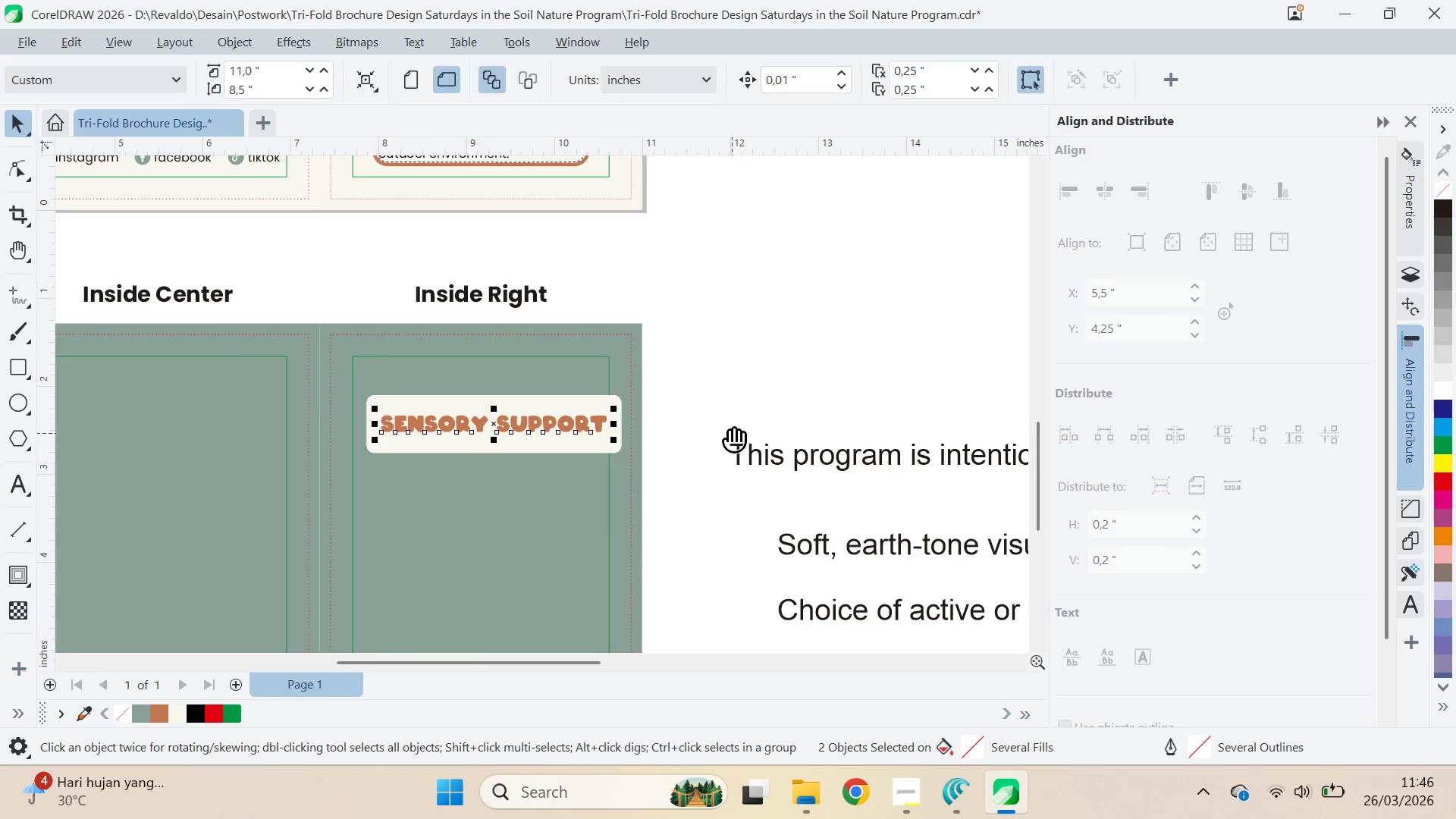 
type(qvqv)
 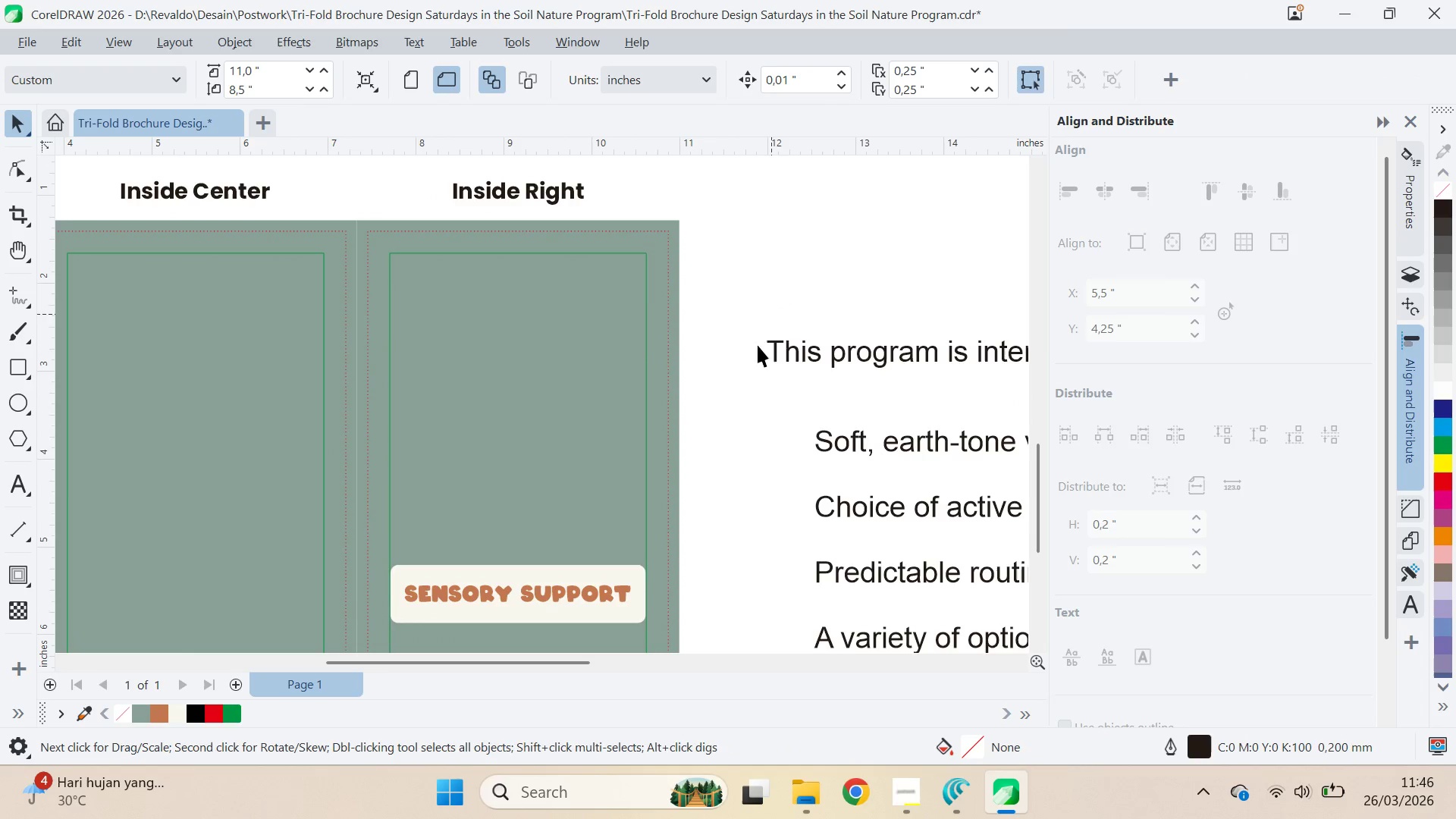 
left_click_drag(start_coordinate=[720, 407], to_coordinate=[770, 301])
 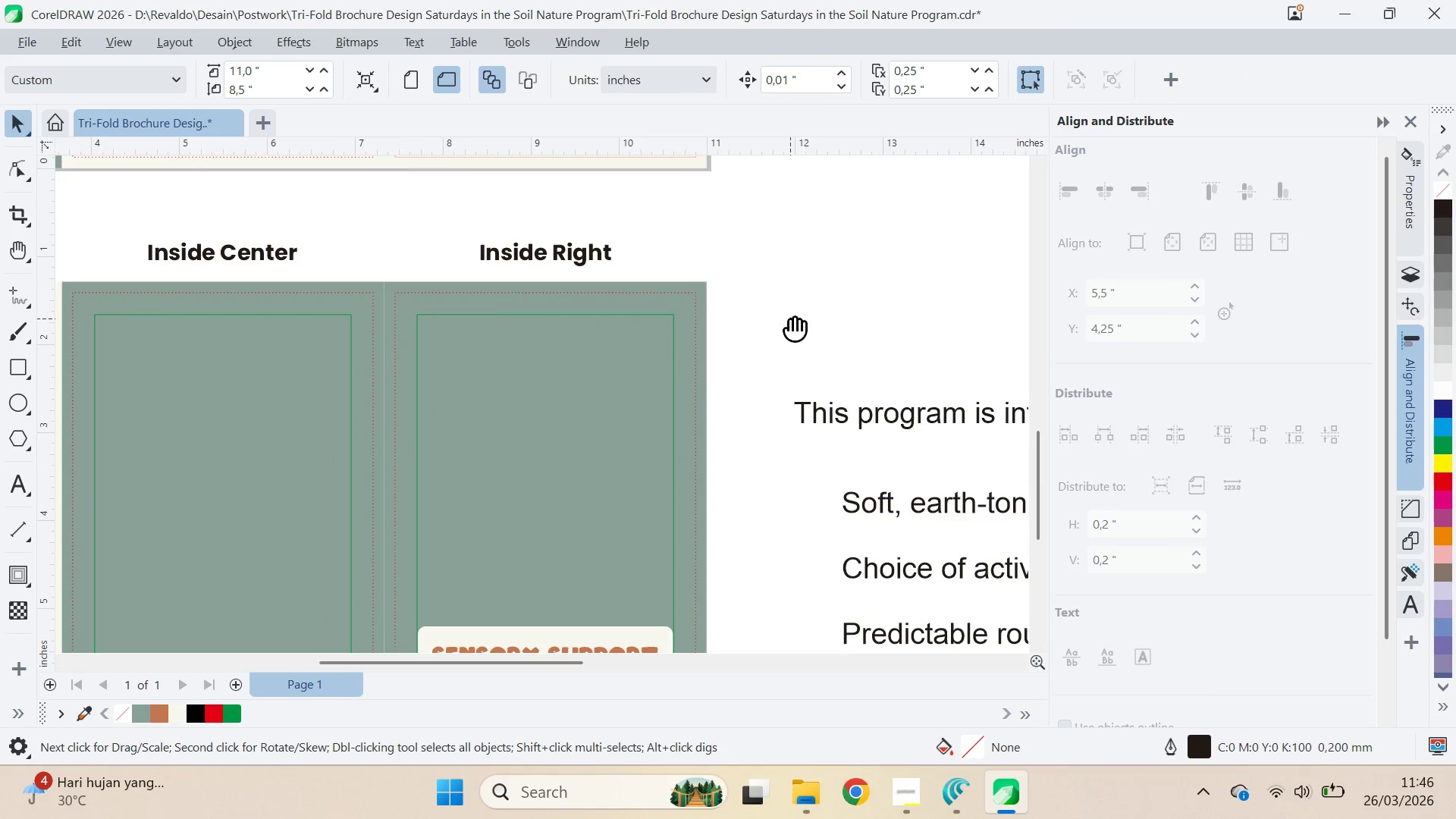 
left_click_drag(start_coordinate=[792, 334], to_coordinate=[764, 272])
 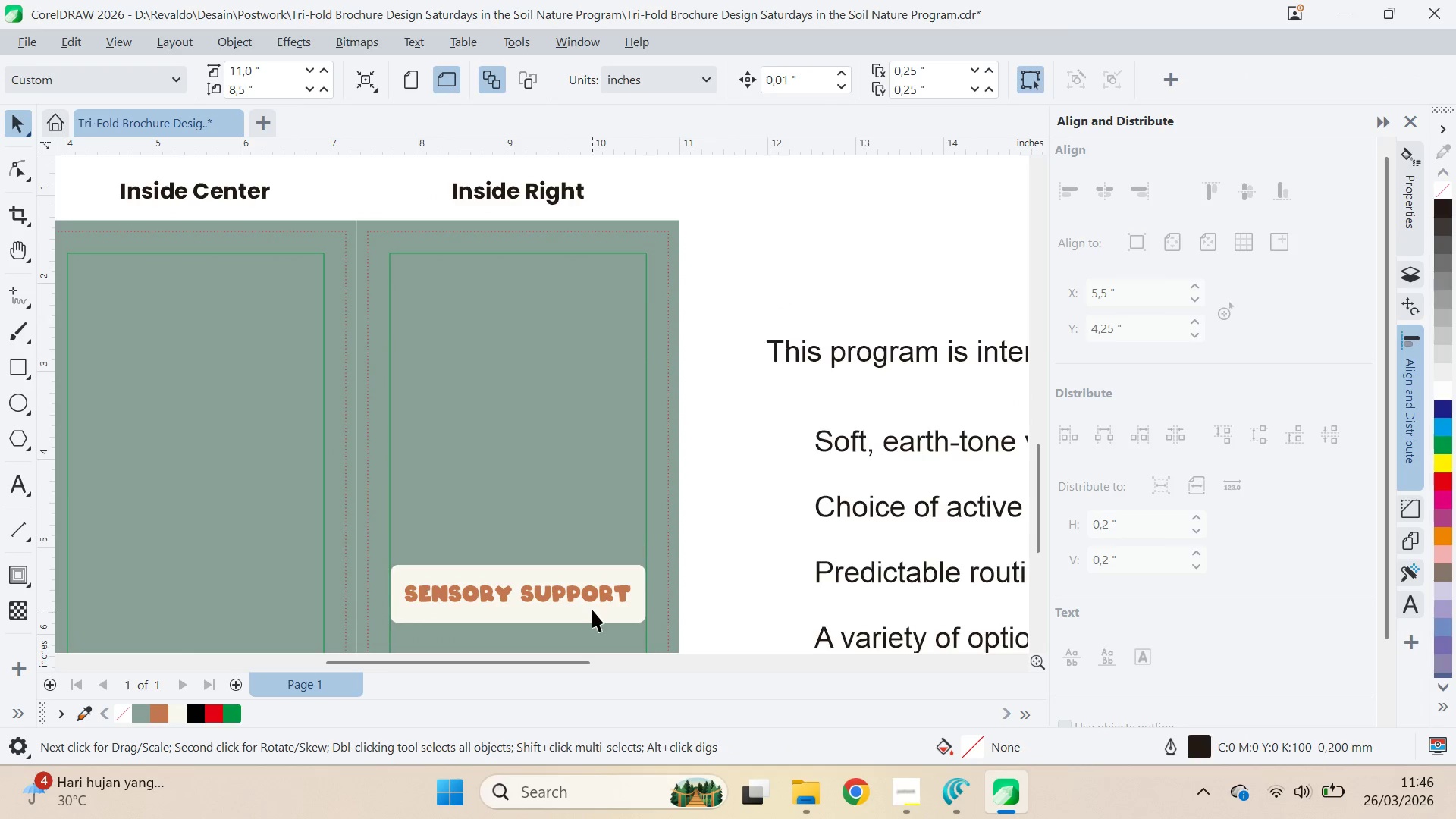 
left_click([593, 610])
 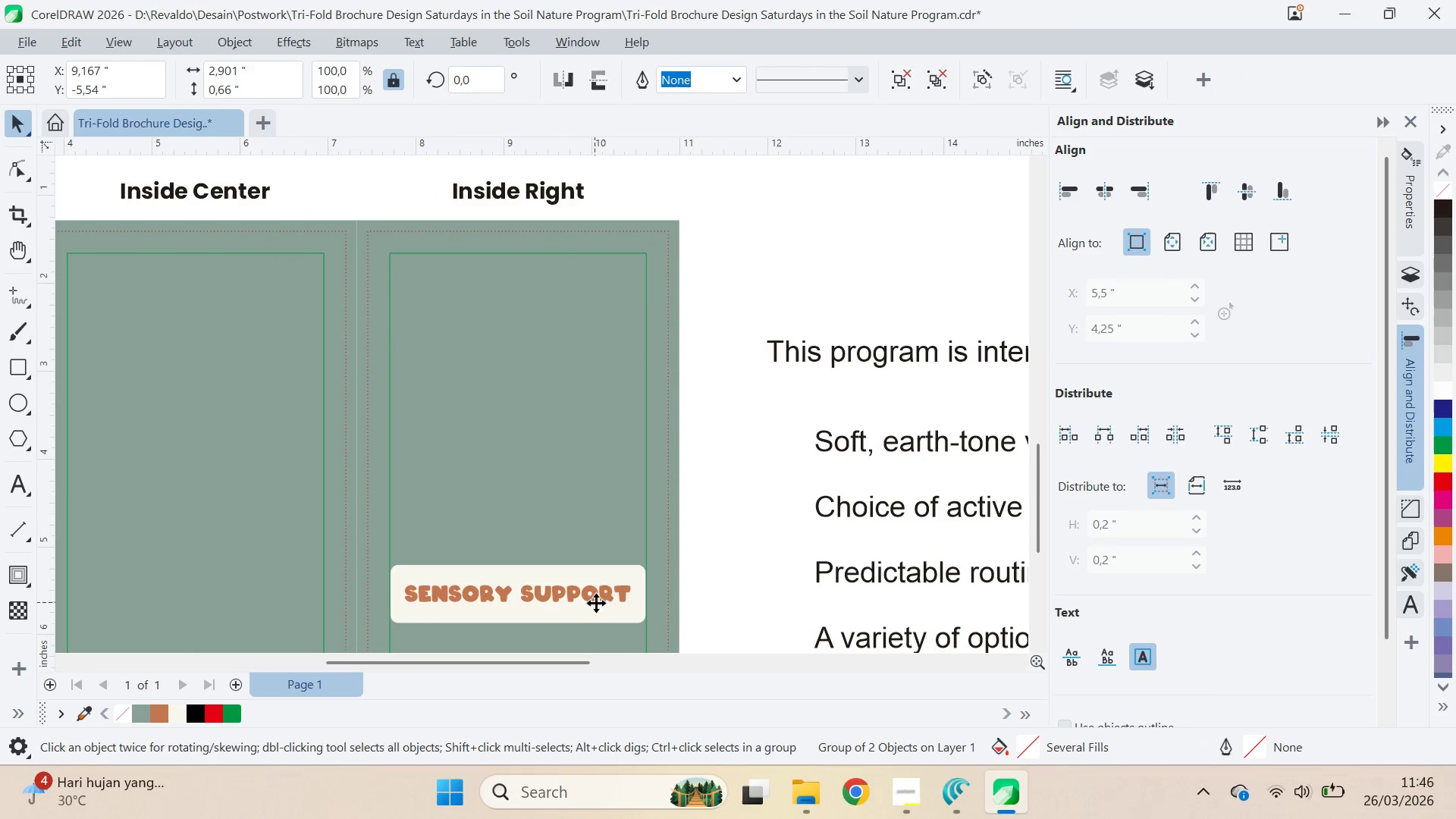 
key(Q)
 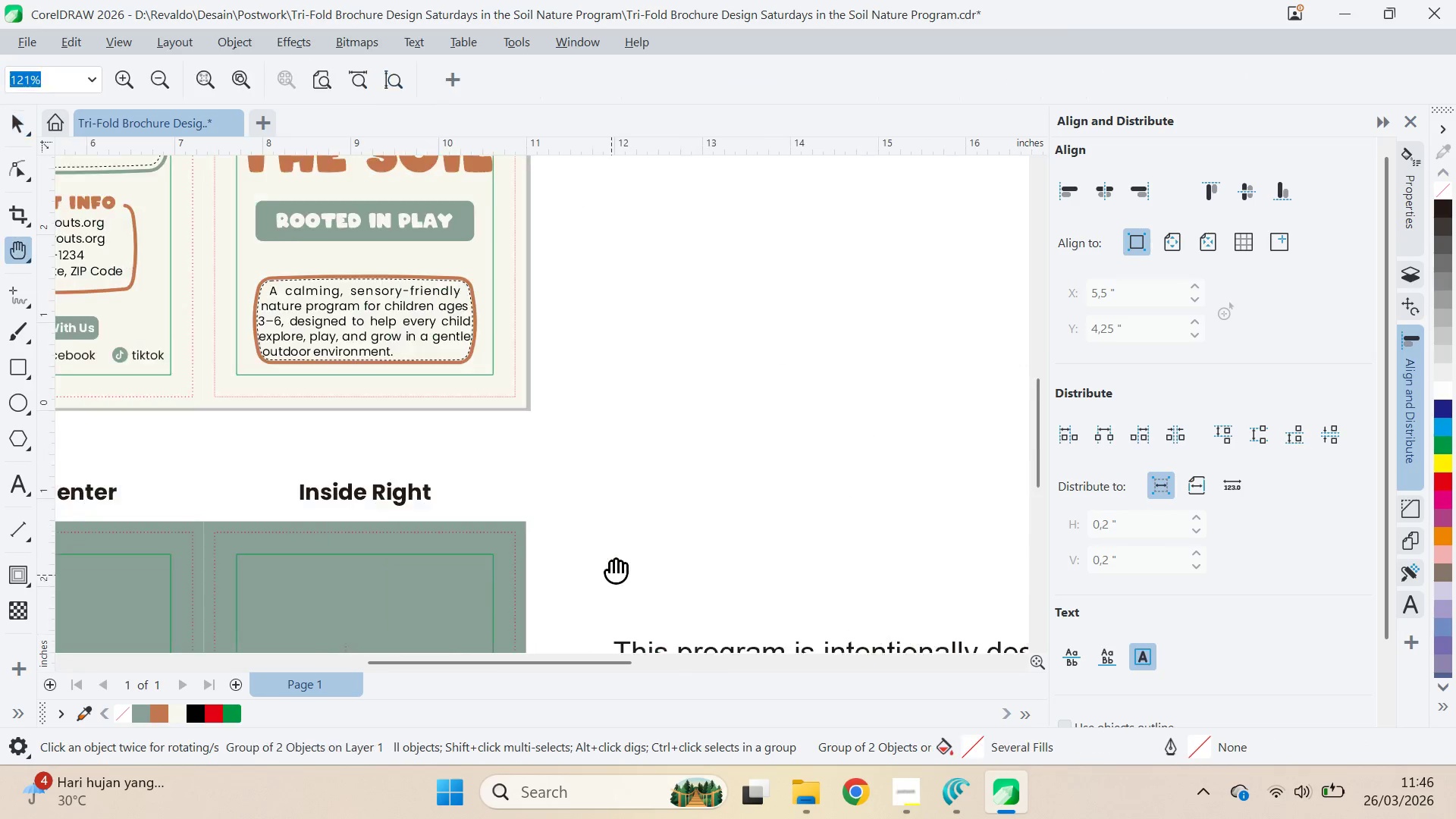 
left_click_drag(start_coordinate=[611, 564], to_coordinate=[776, 237])
 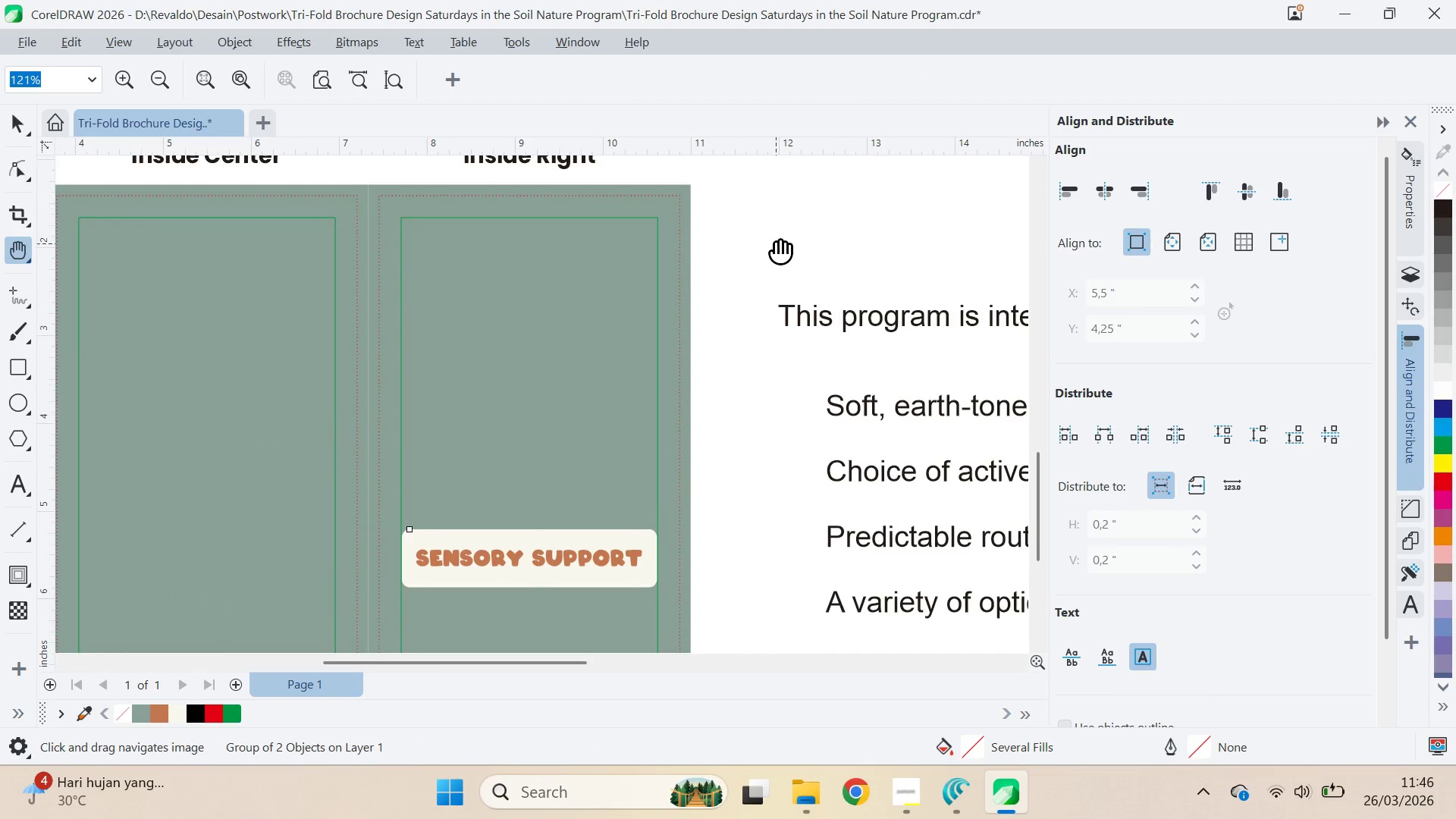 
type(vq)
 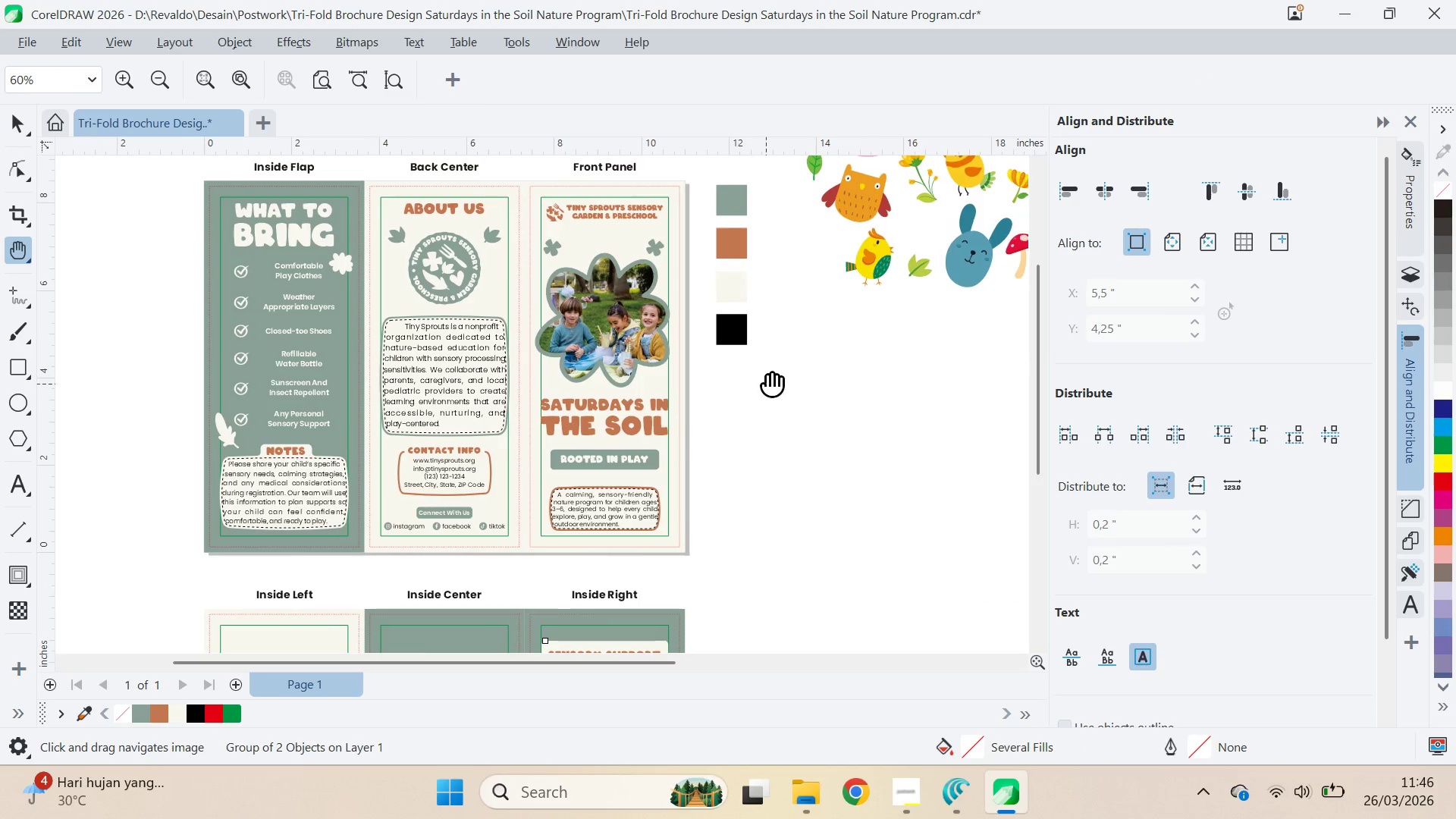 
left_click_drag(start_coordinate=[595, 555], to_coordinate=[588, 275])
 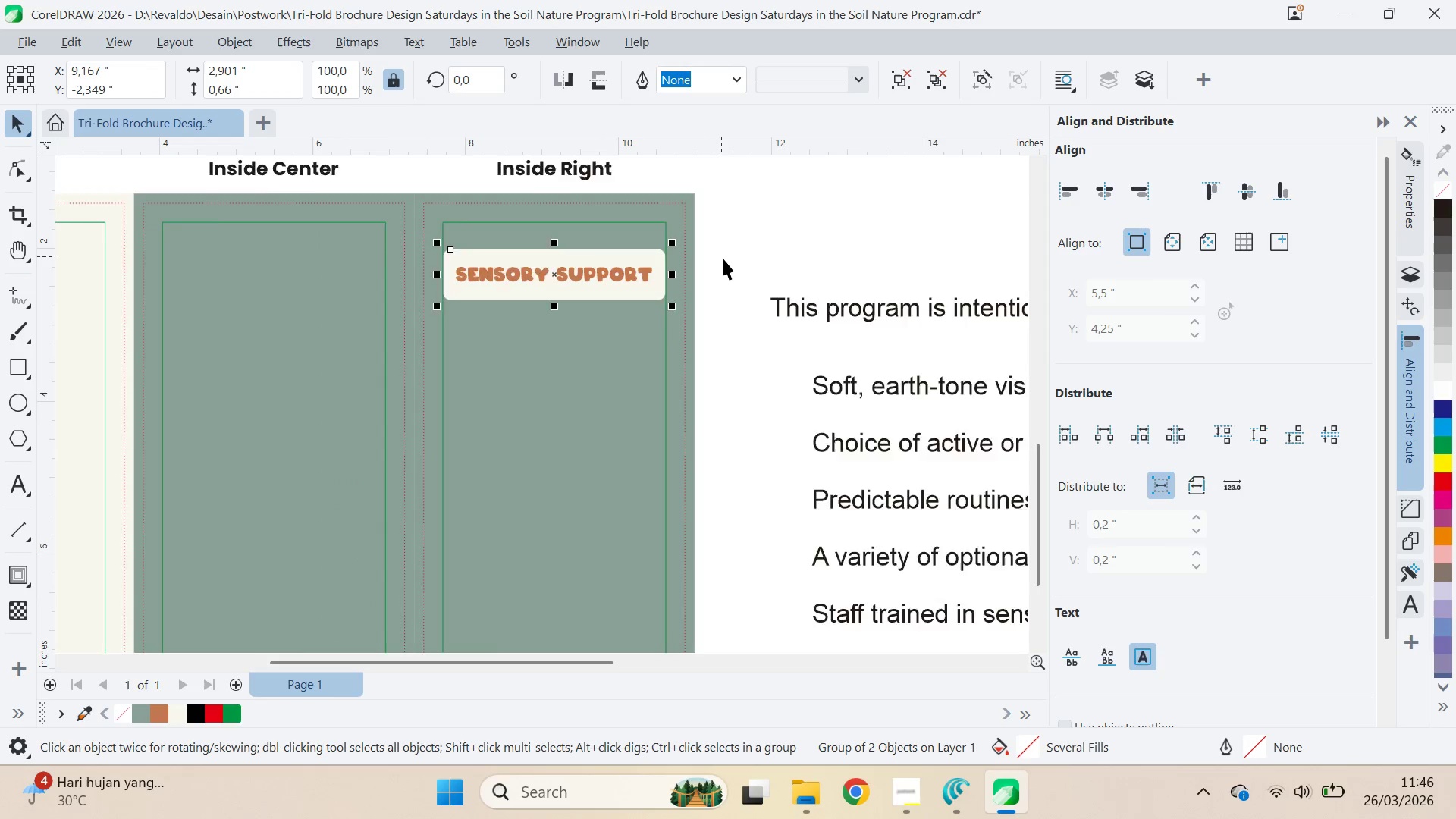 
left_click_drag(start_coordinate=[747, 230], to_coordinate=[725, 617])
 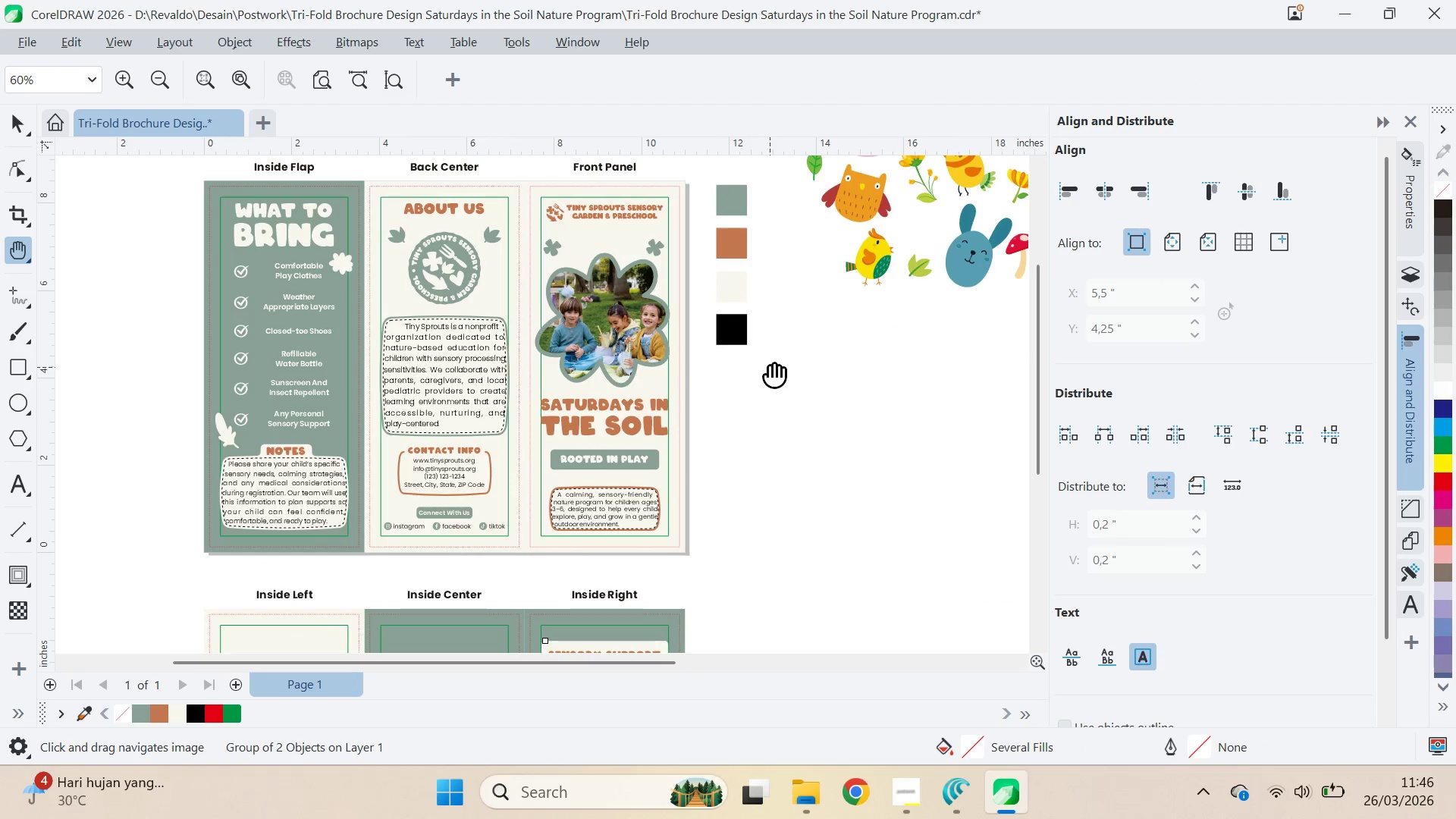 
scroll: coordinate [724, 259], scroll_direction: down, amount: 5.0
 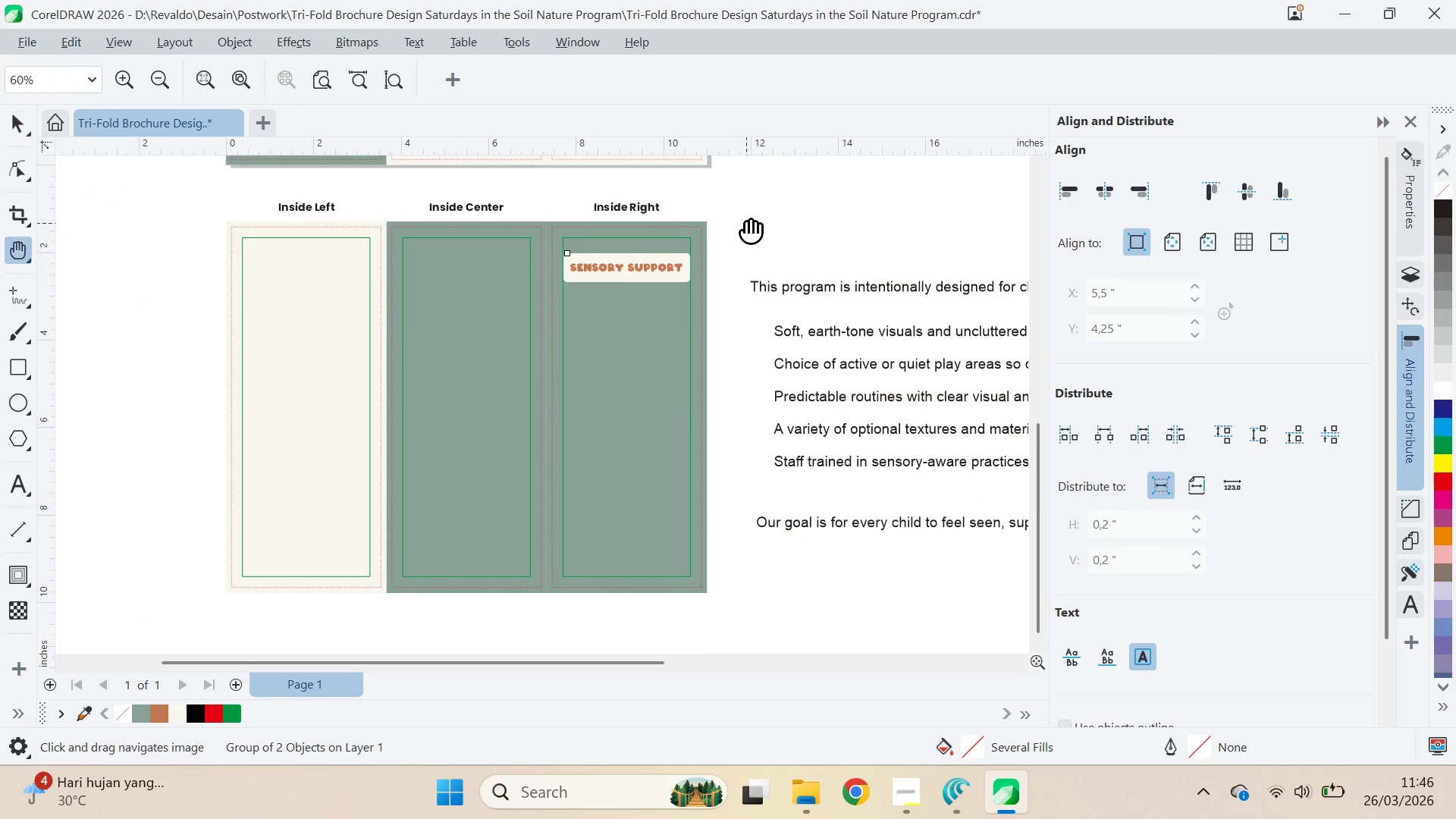 
left_click_drag(start_coordinate=[771, 368], to_coordinate=[785, 383])
 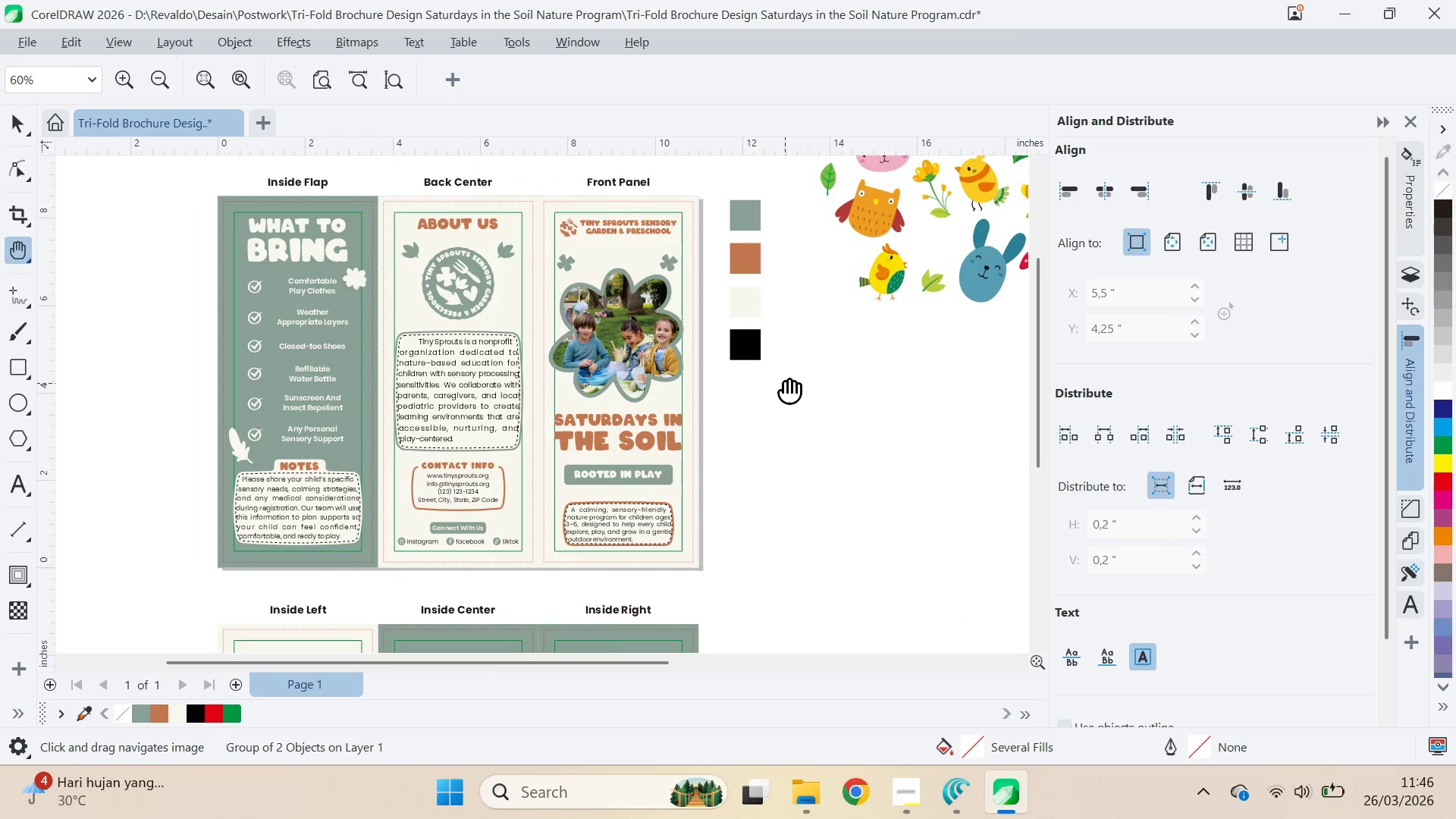 
key(V)
 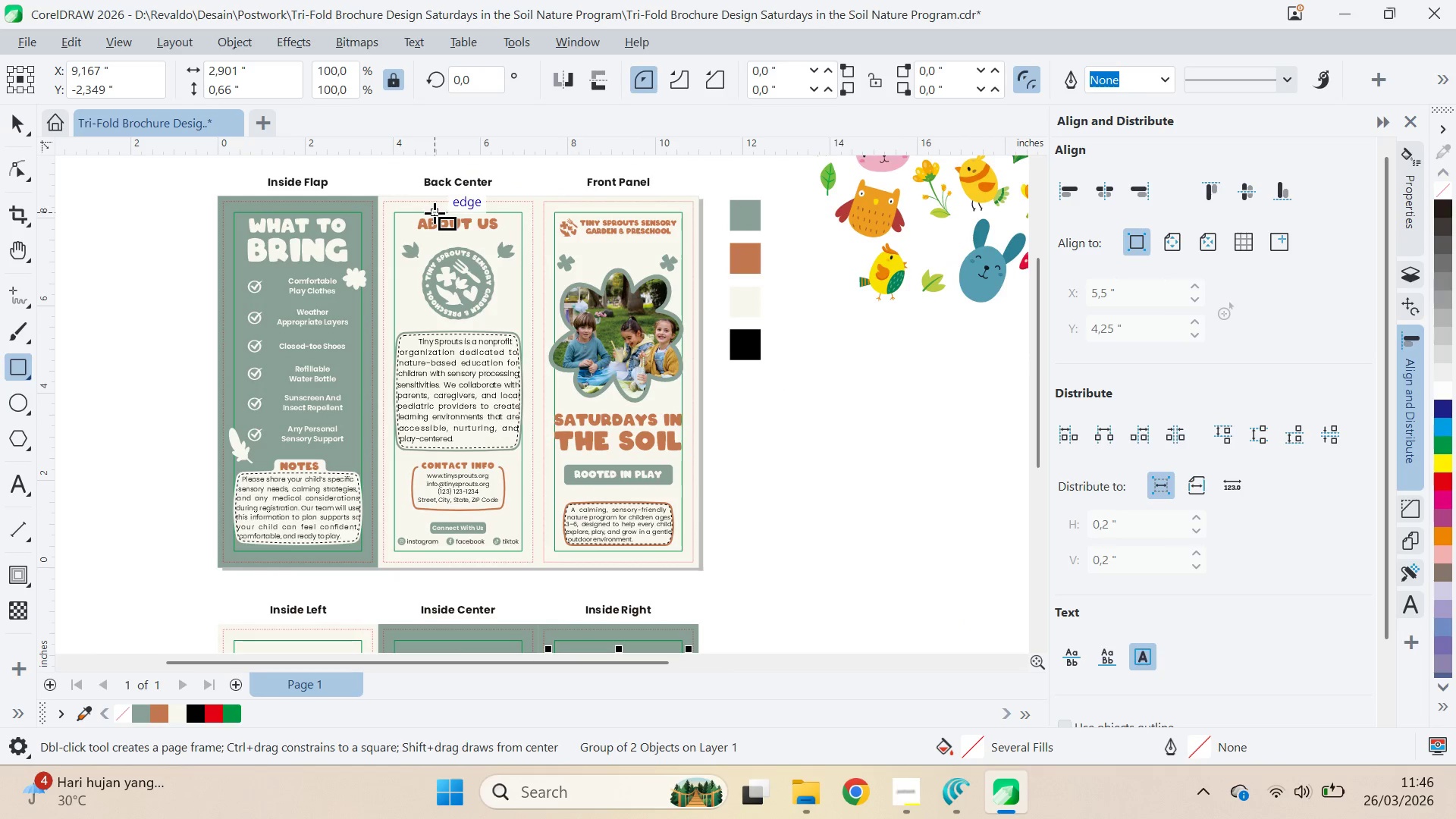 
scroll: coordinate [407, 226], scroll_direction: up, amount: 7.0
 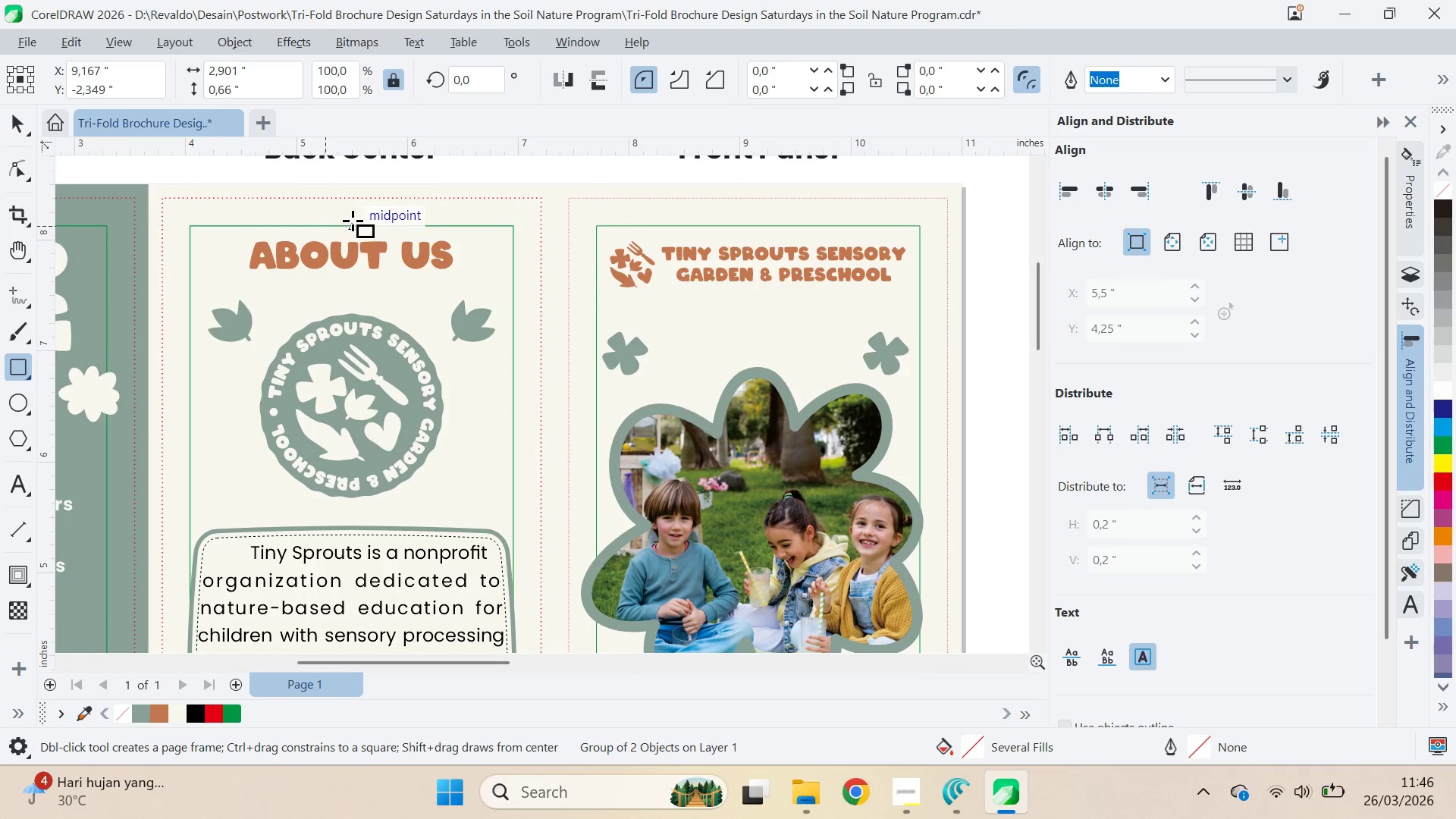 
left_click_drag(start_coordinate=[353, 221], to_coordinate=[366, 242])
 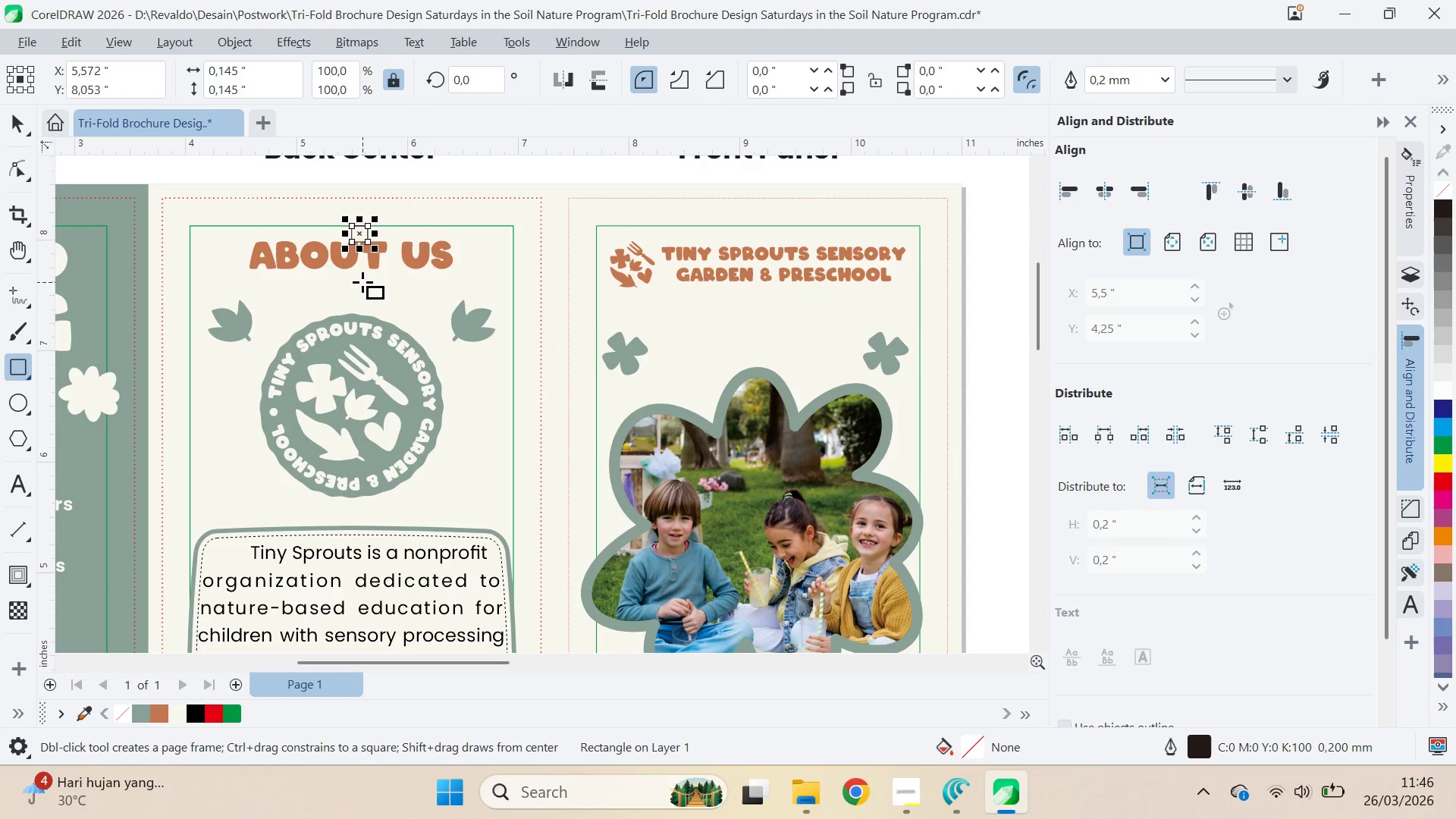 
hold_key(key=ControlLeft, duration=1.5)
 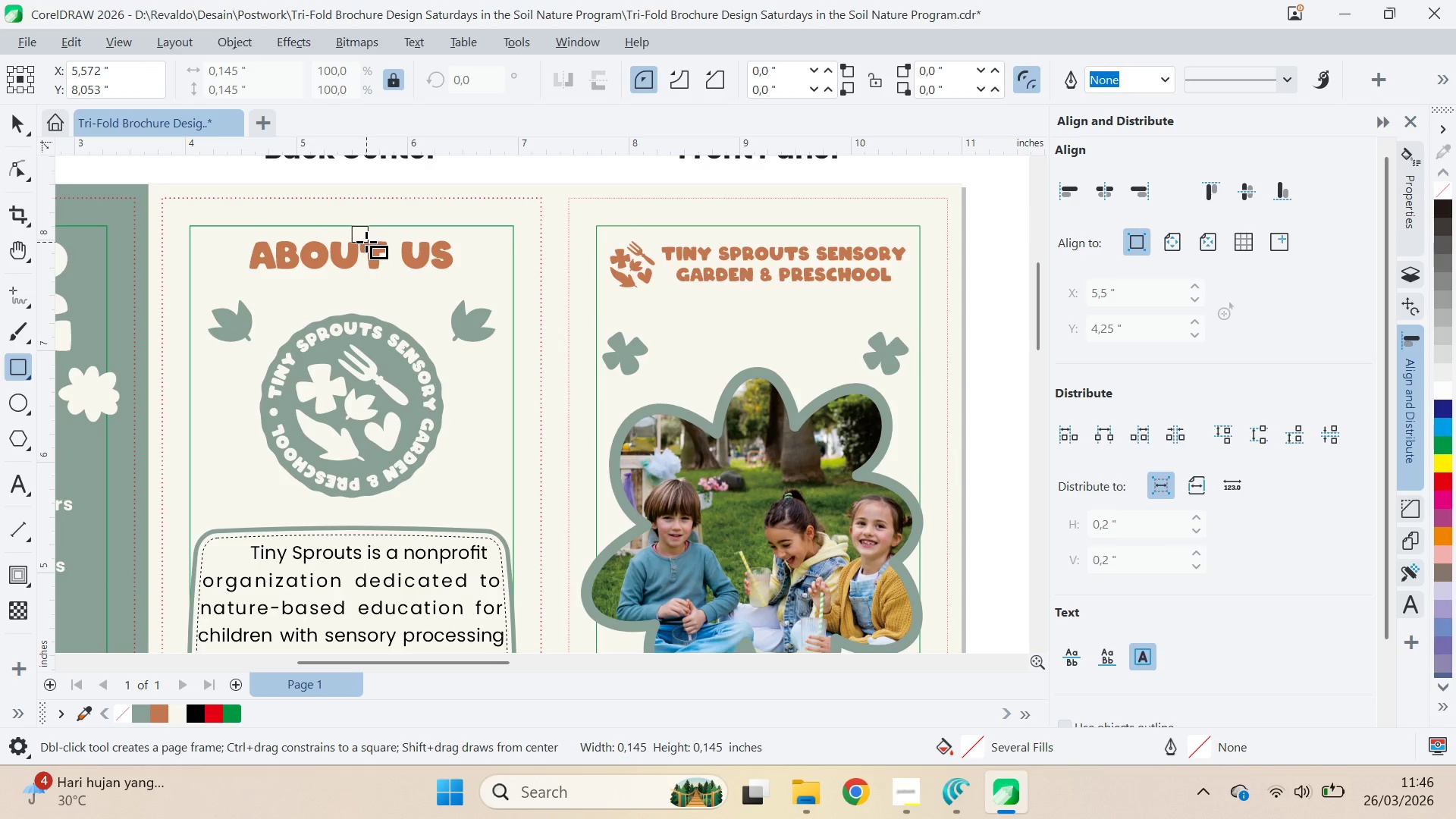 
hold_key(key=ControlLeft, duration=0.61)
 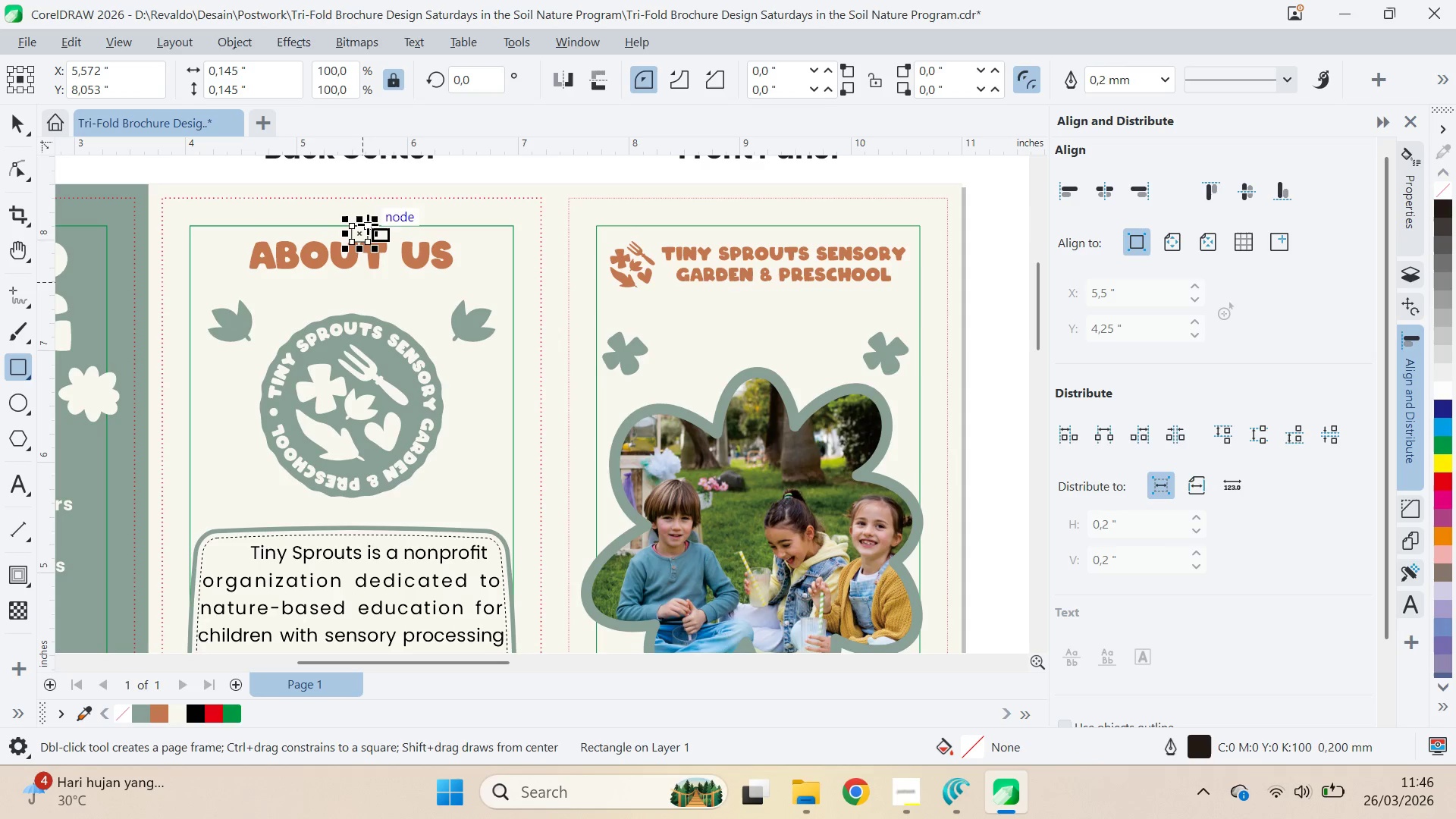 
scroll: coordinate [373, 243], scroll_direction: up, amount: 9.0
 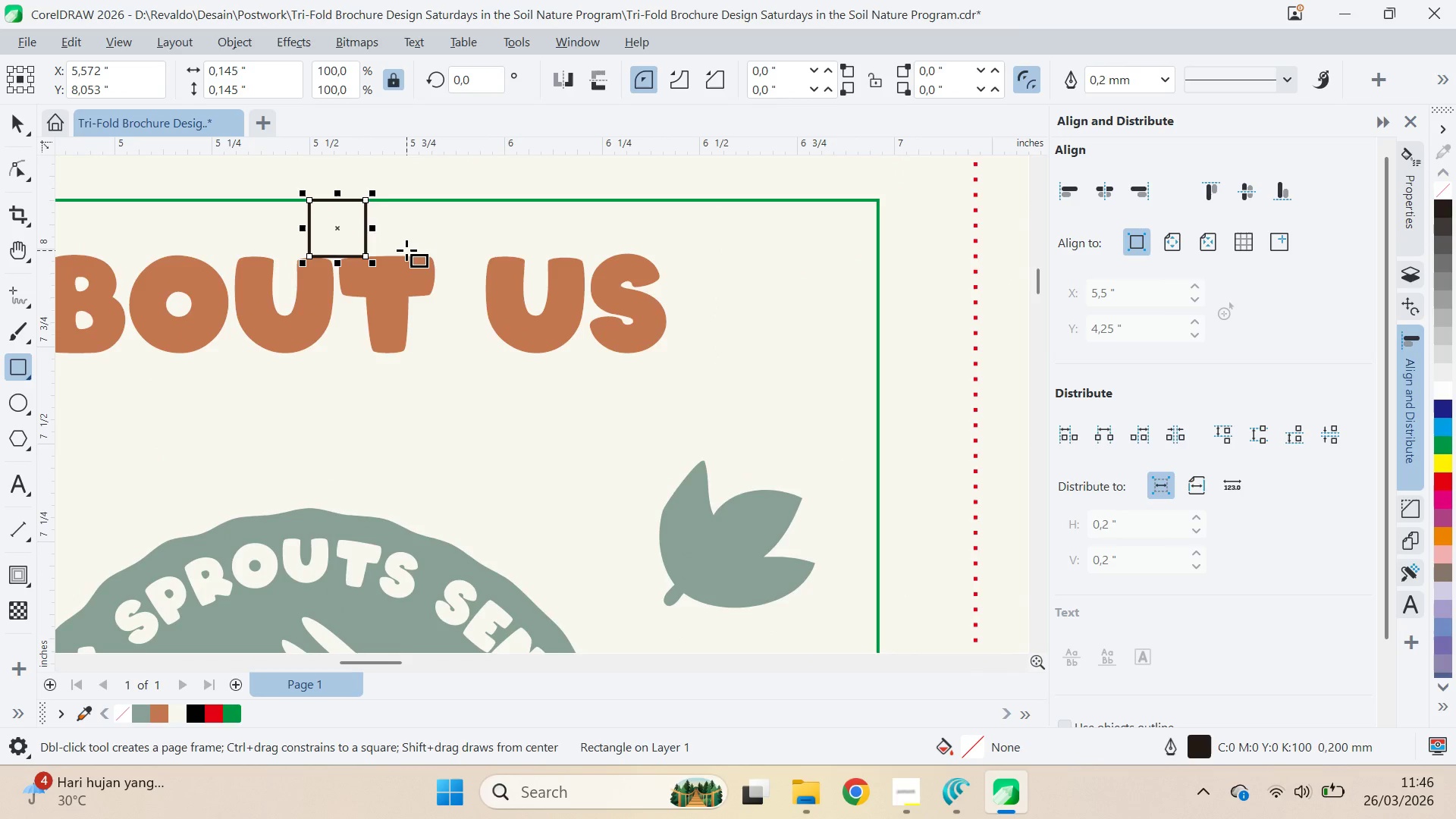 
key(Q)
 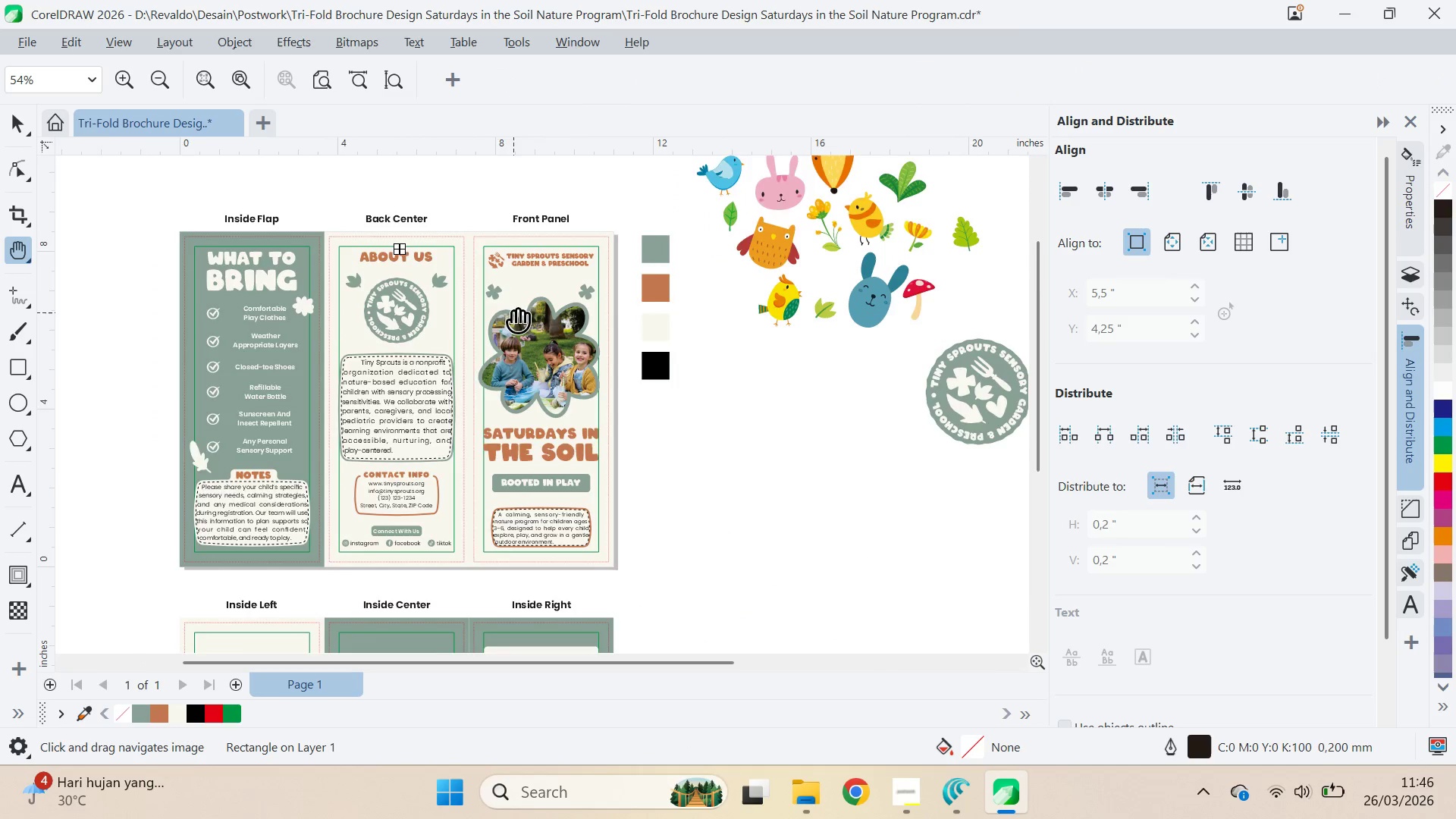 
left_click_drag(start_coordinate=[513, 312], to_coordinate=[475, 154])
 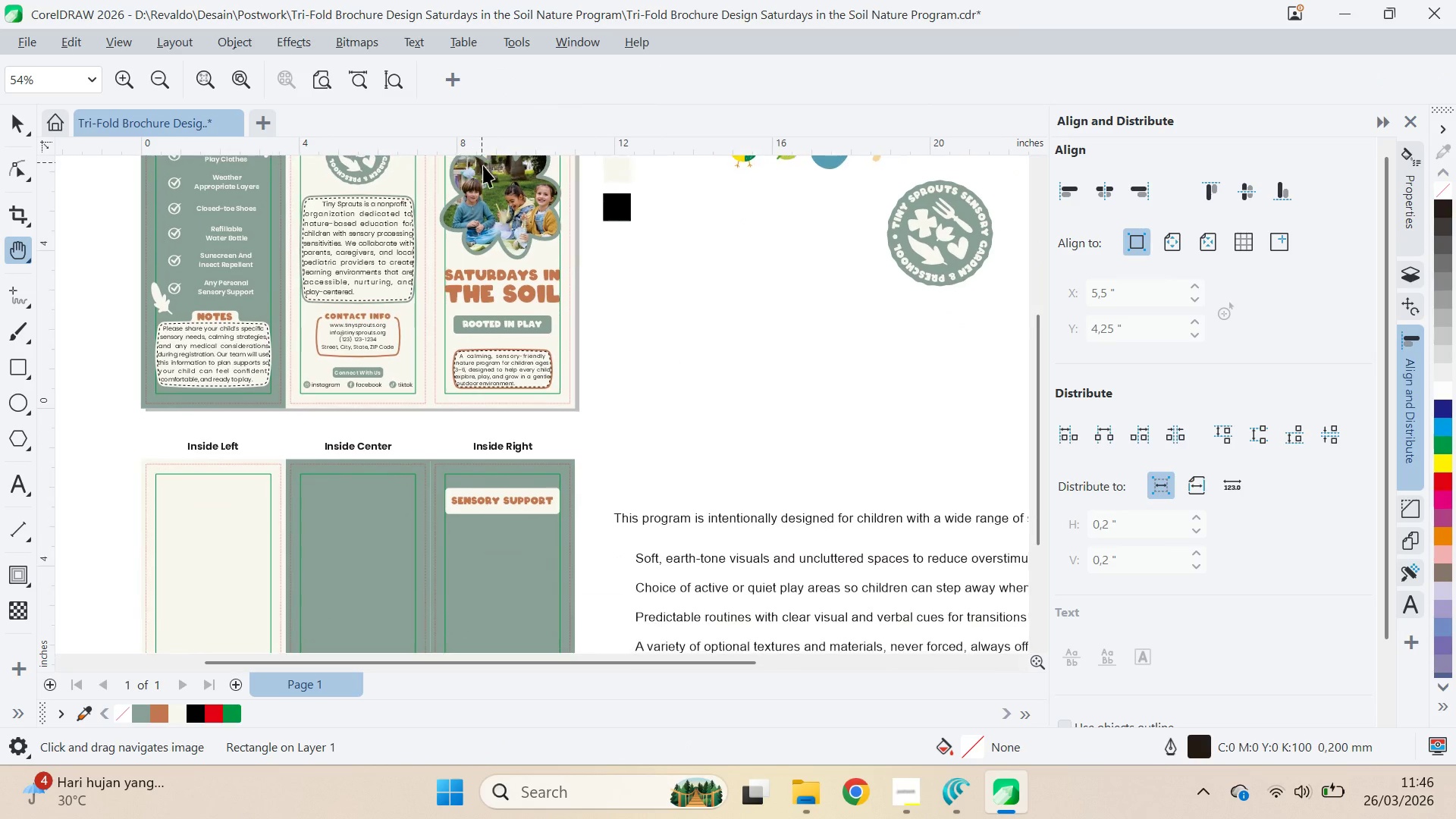 
scroll: coordinate [406, 252], scroll_direction: down, amount: 19.0
 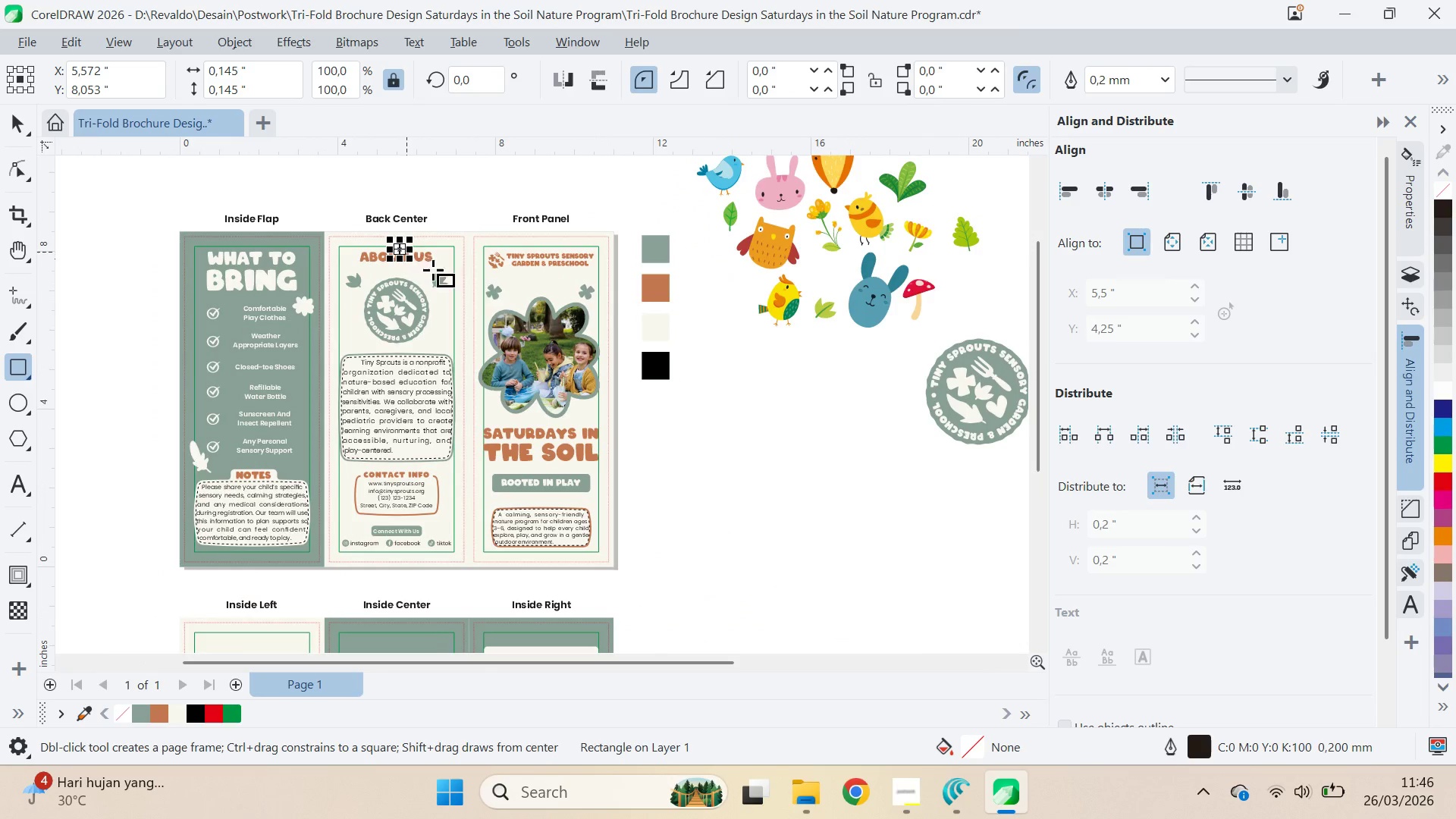 
key(V)
 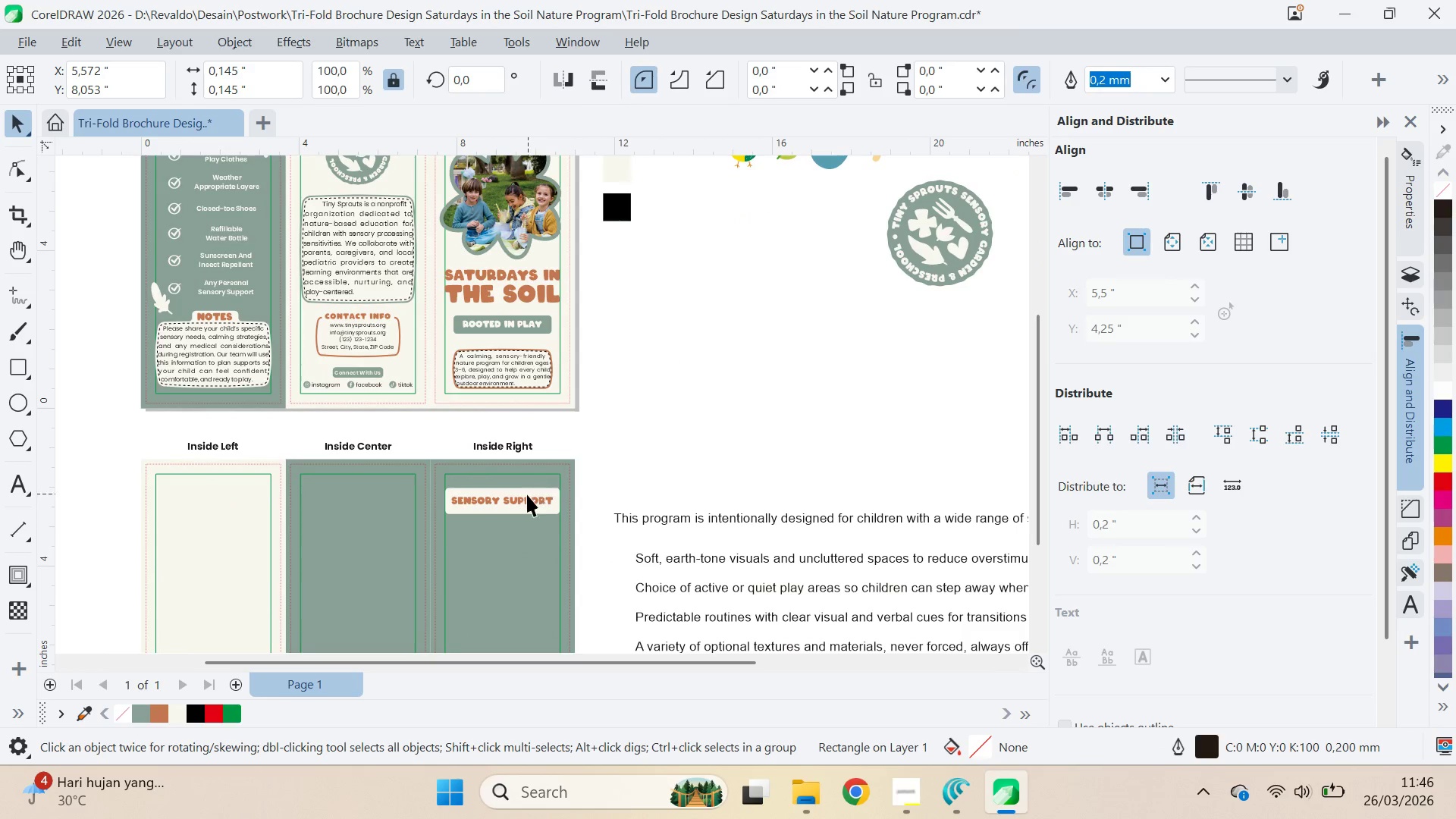 
hold_key(key=ShiftLeft, duration=0.61)
left_click([527, 479])
 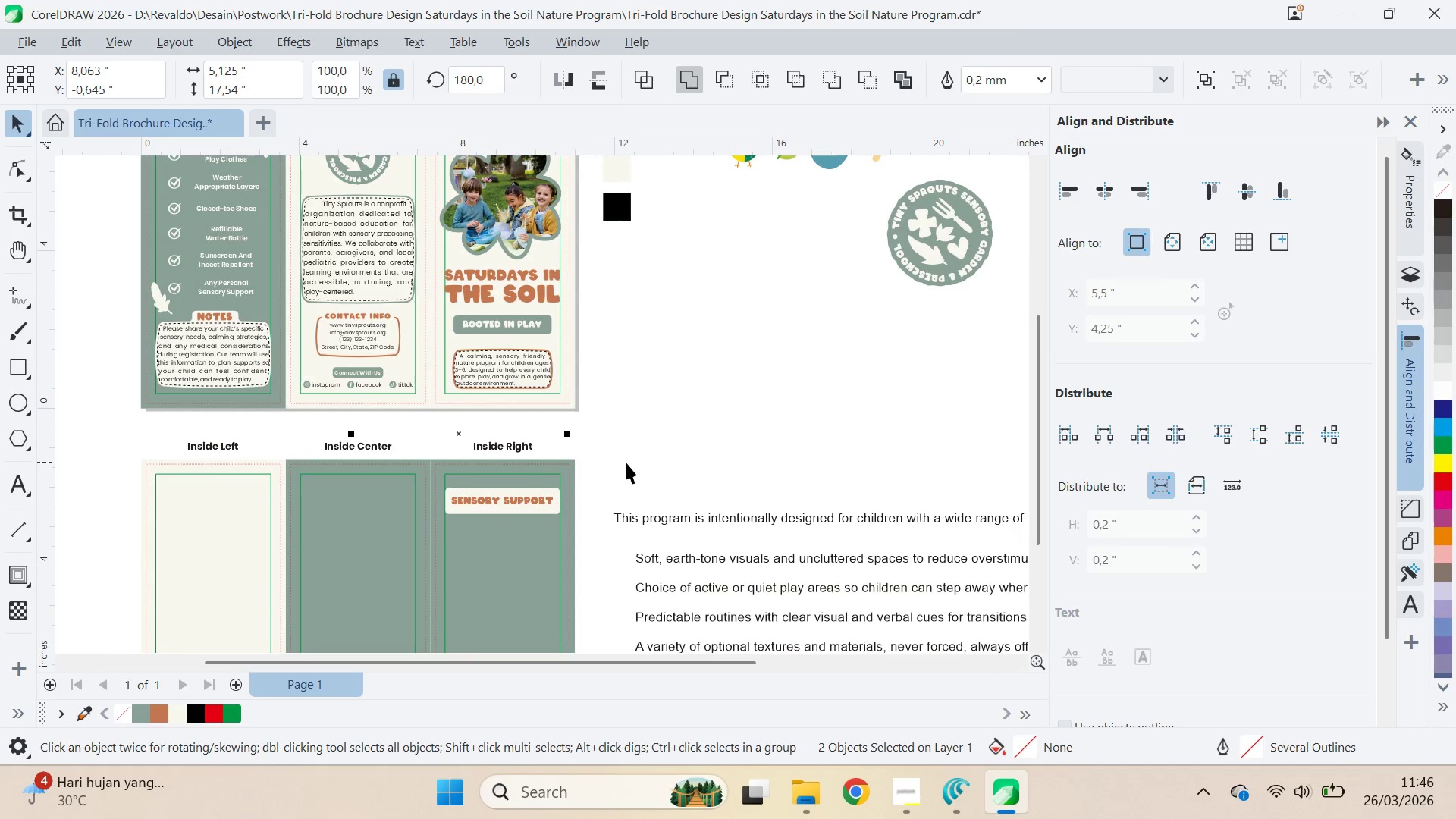 
type(tc)
 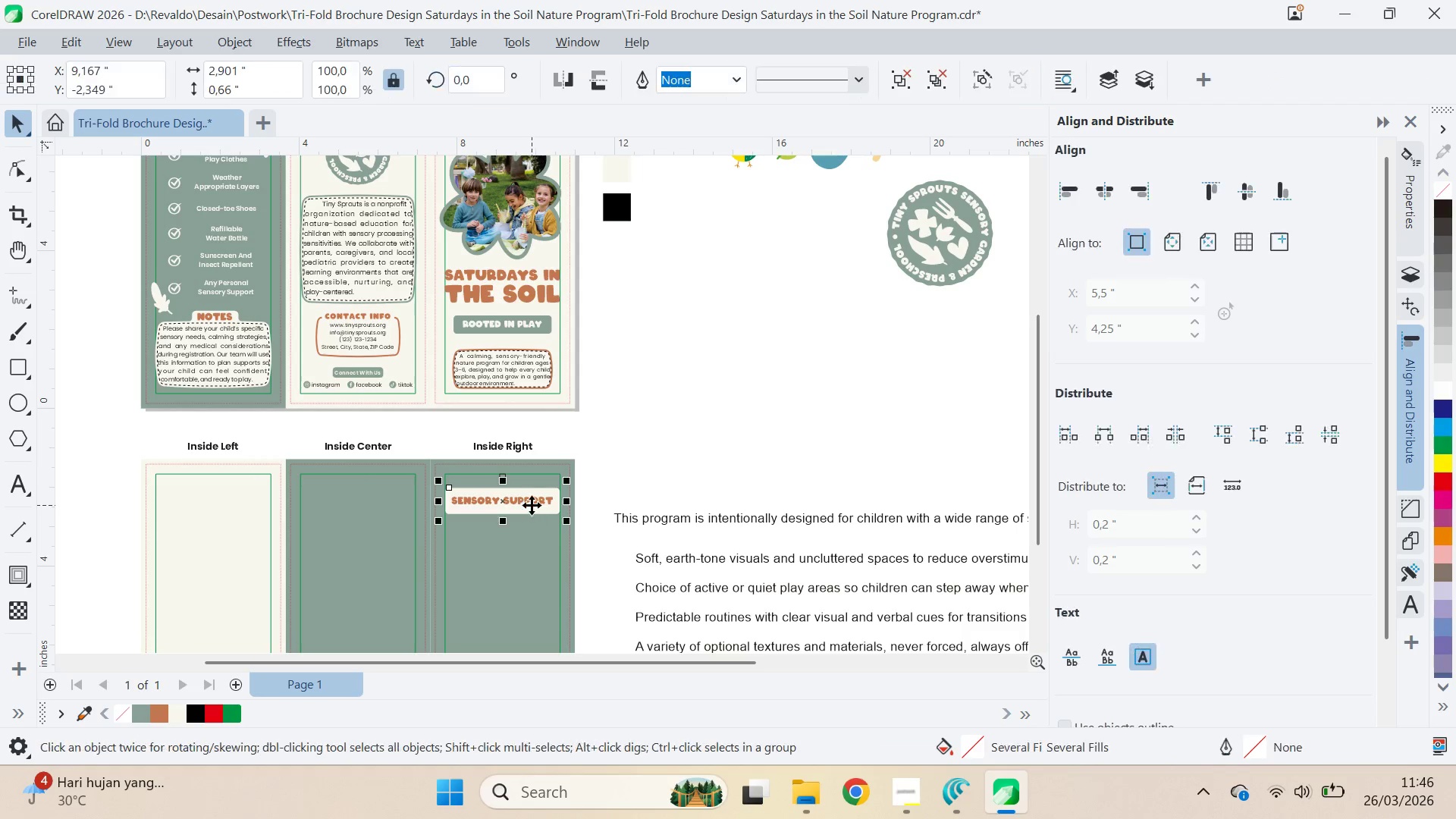 
hold_key(key=ShiftLeft, duration=0.83)
 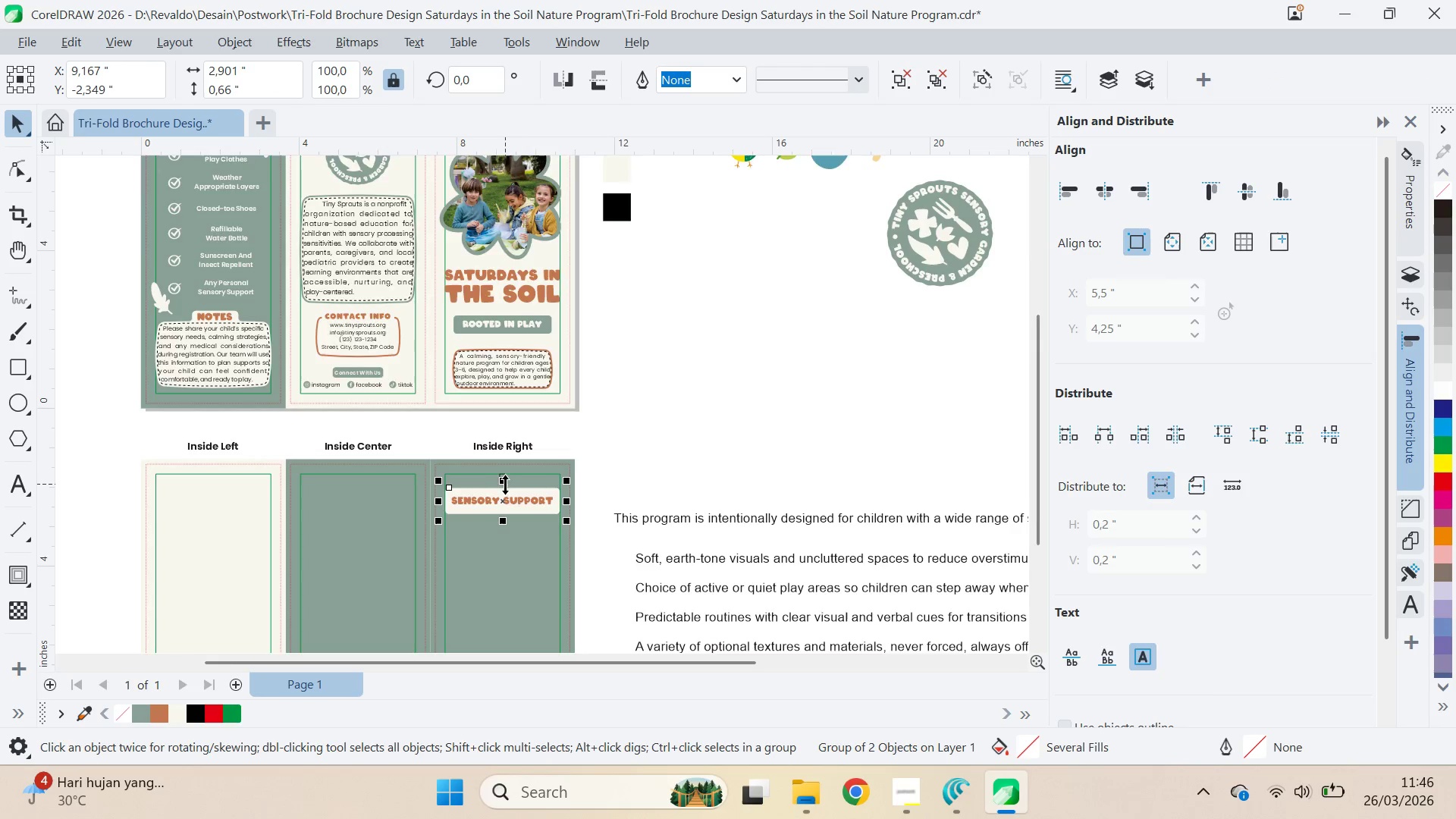 
hold_key(key=ShiftLeft, duration=0.38)
 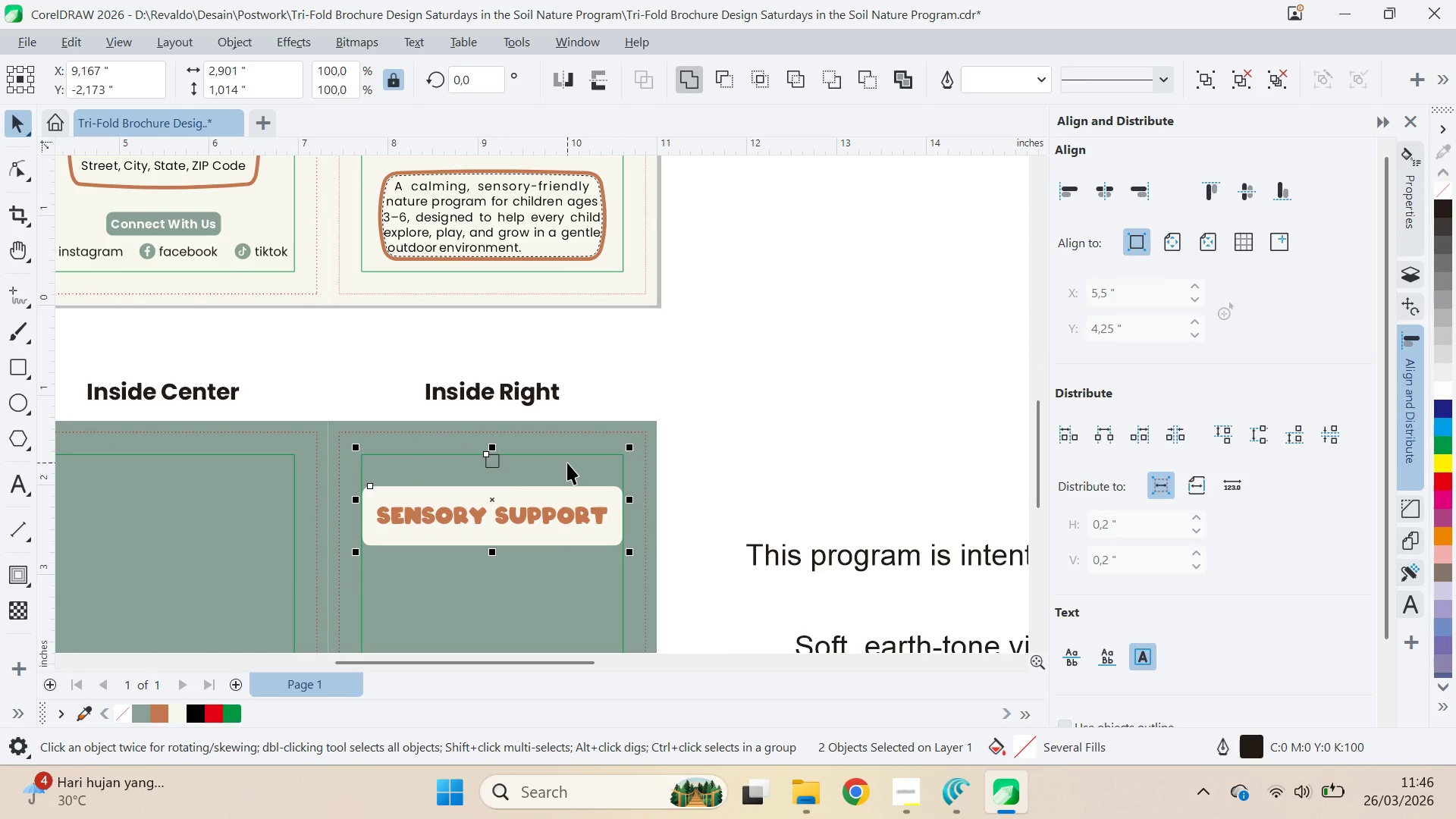 
scroll: coordinate [512, 491], scroll_direction: up, amount: 6.0
 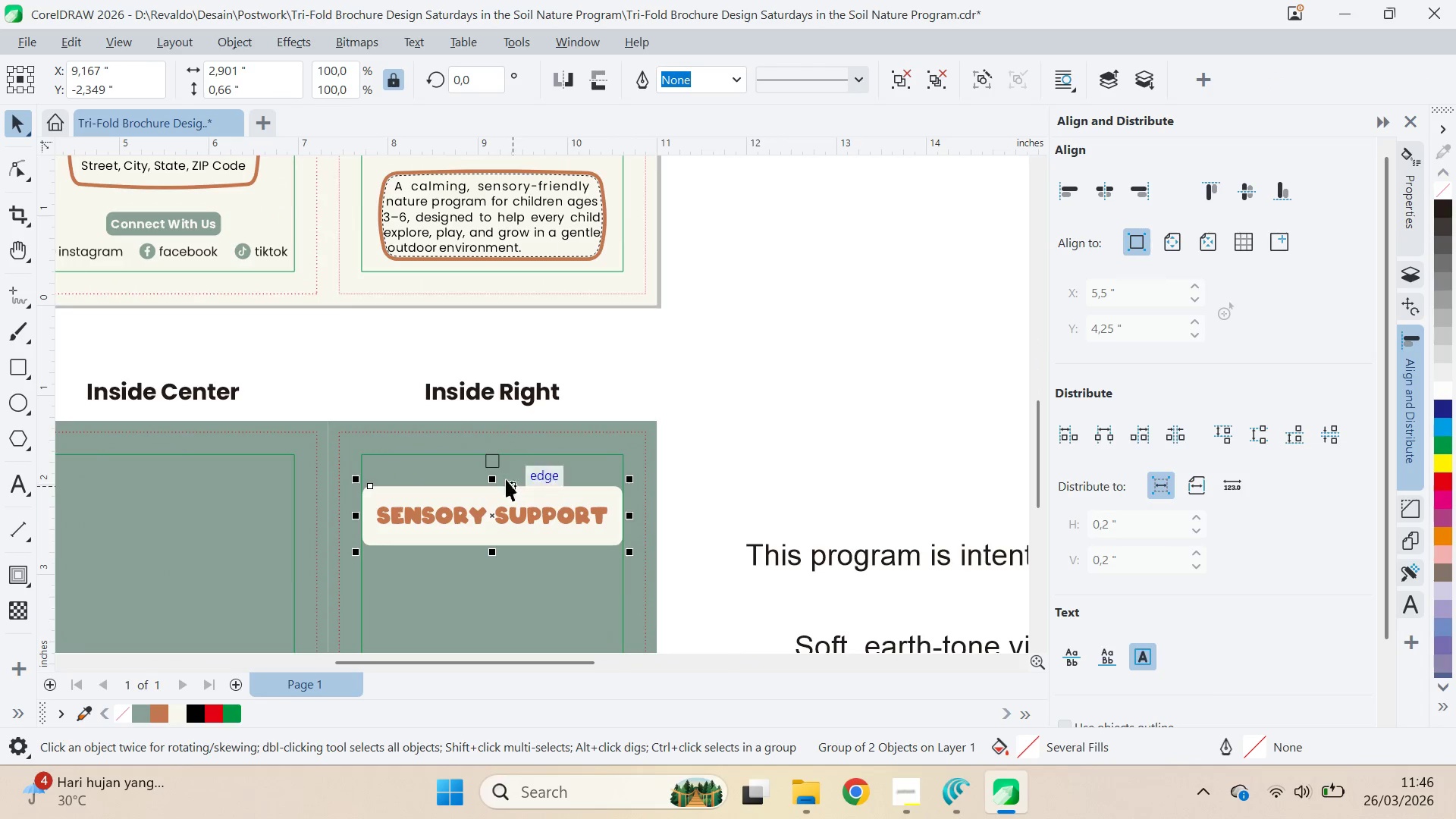 
key(T)
 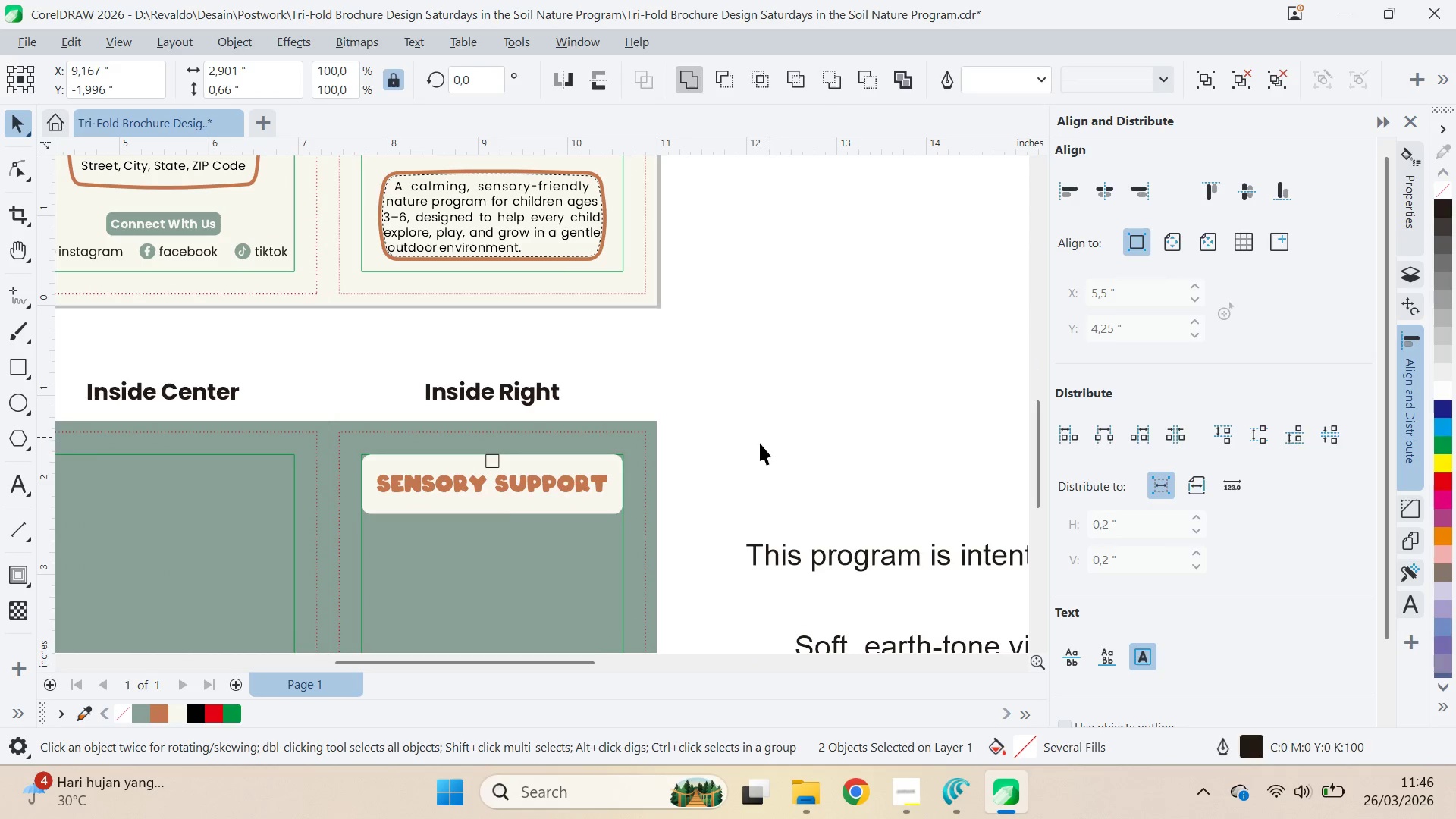 
left_click_drag(start_coordinate=[504, 494], to_coordinate=[503, 527])
 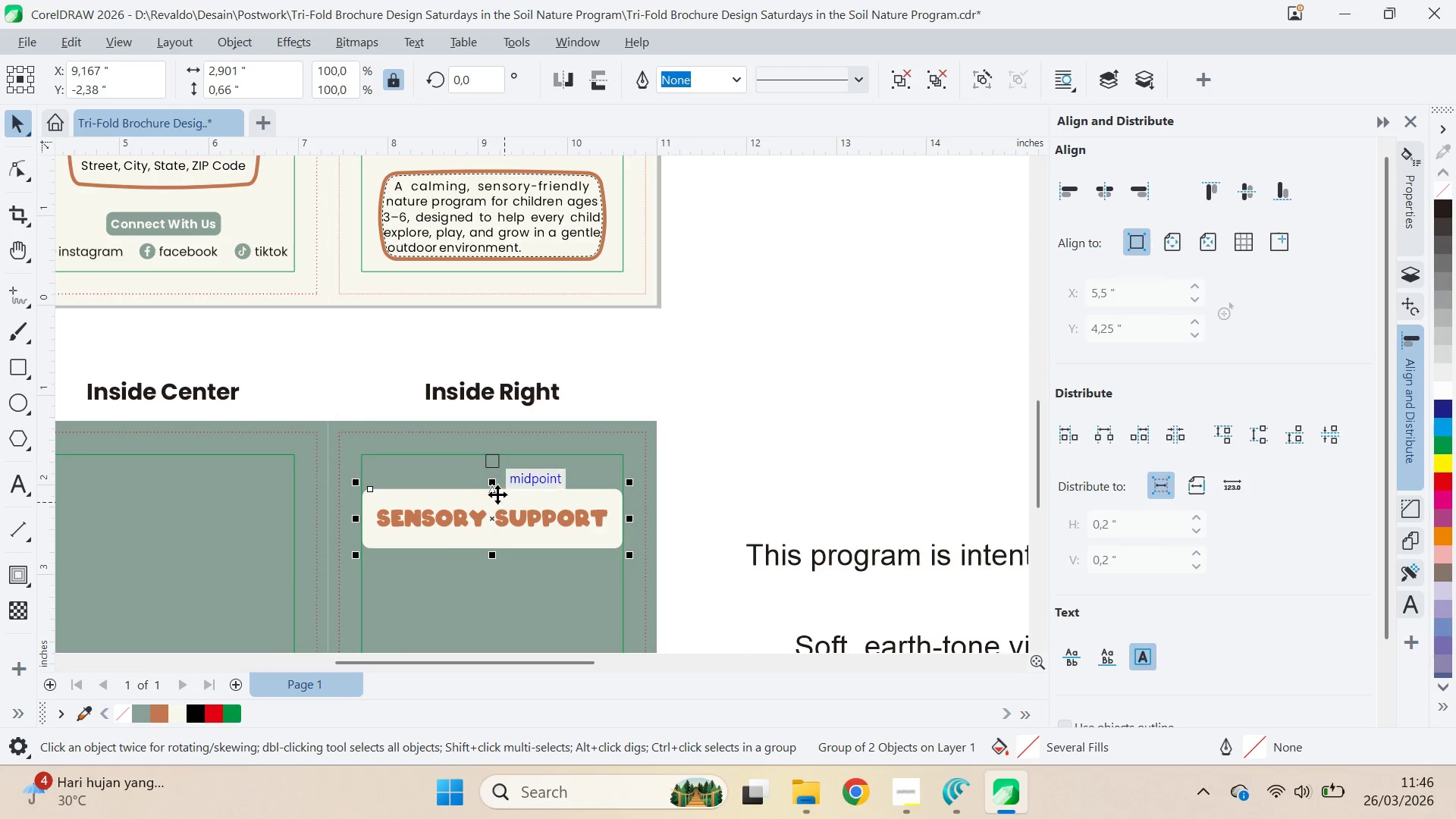 
hold_key(key=ShiftLeft, duration=0.38)
 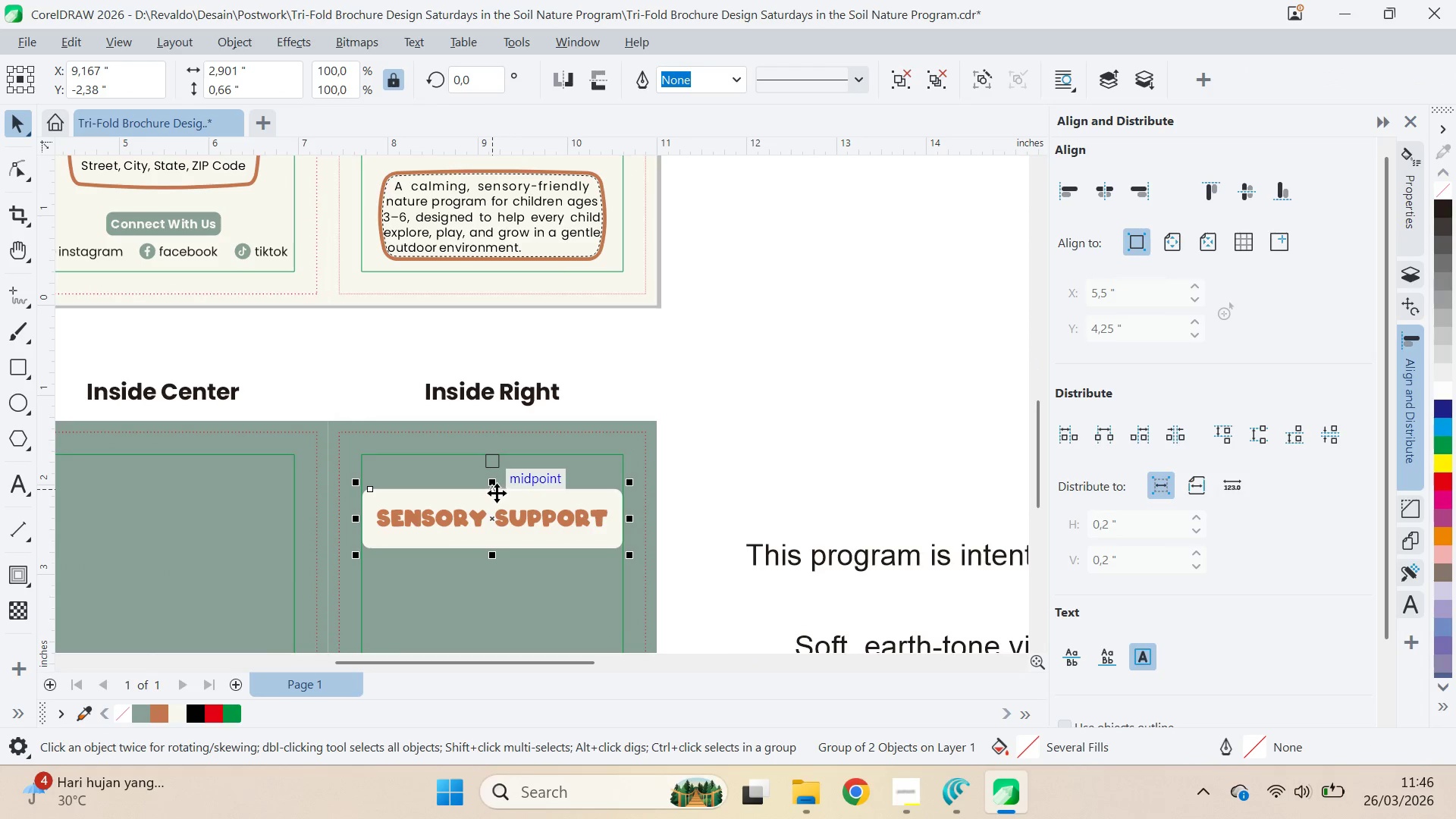 
left_click_drag(start_coordinate=[495, 493], to_coordinate=[494, 471])
 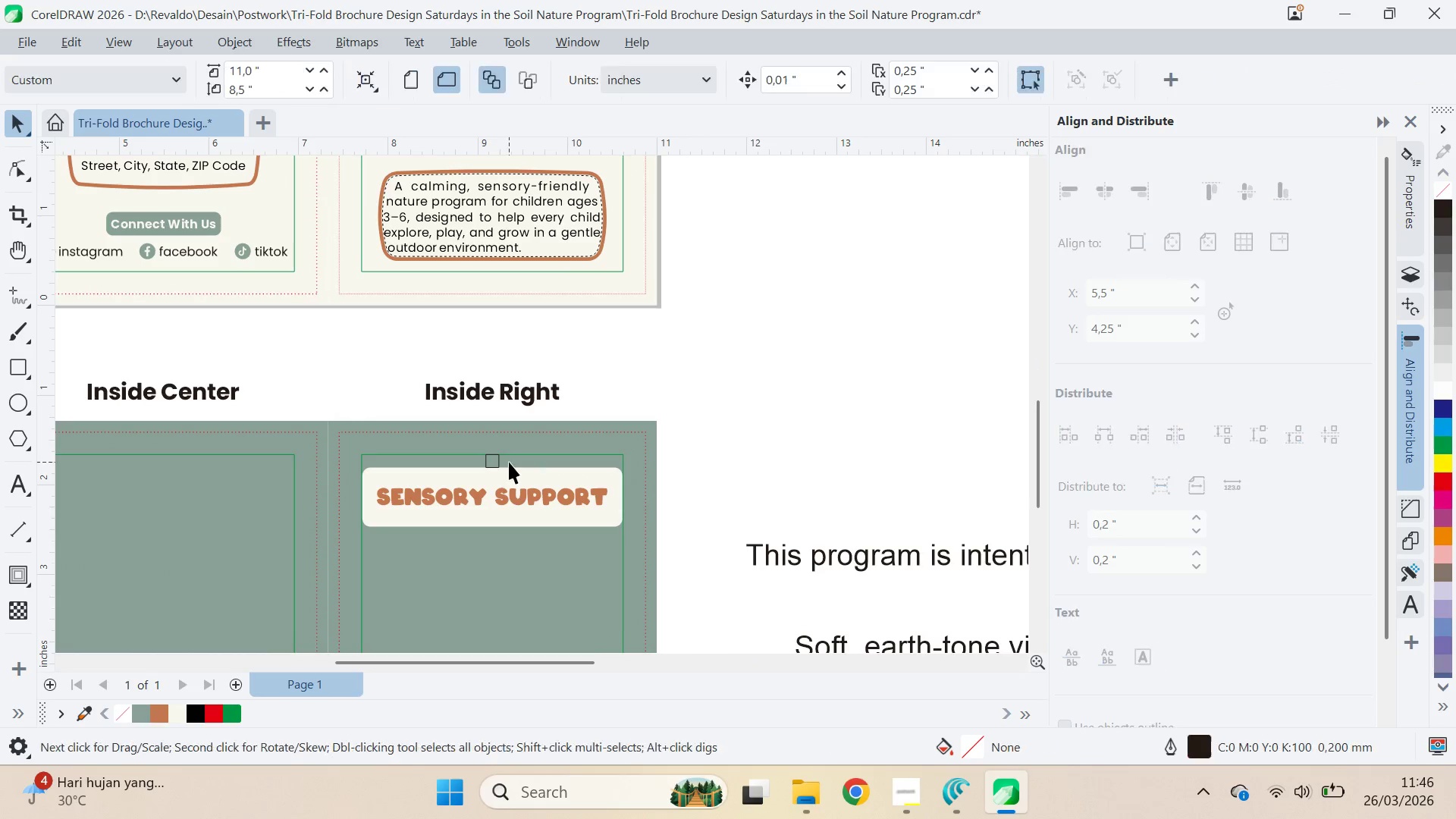 
hold_key(key=ShiftLeft, duration=0.61)
 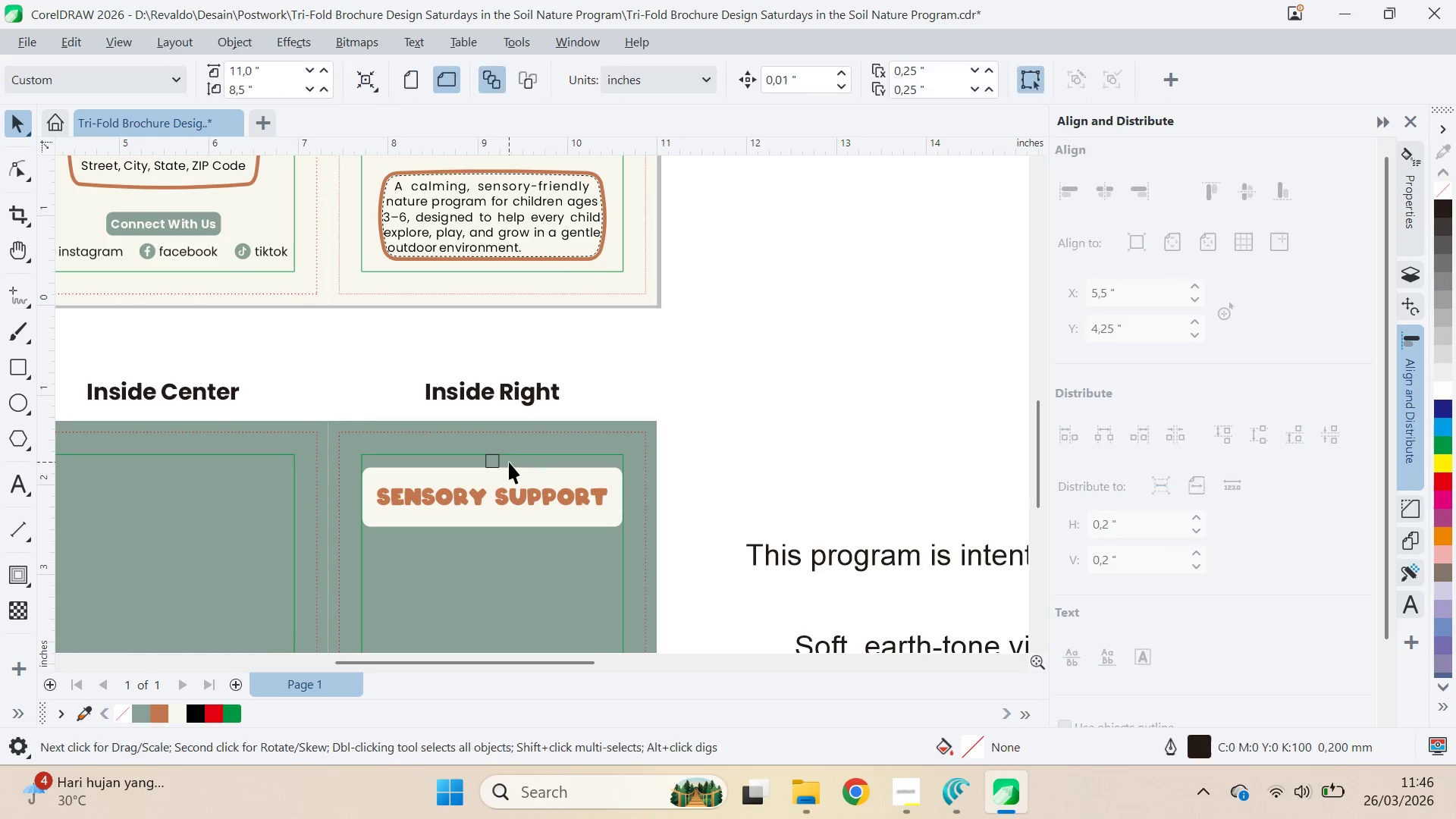 
hold_key(key=ShiftLeft, duration=7.64)
left_click([738, 441])
 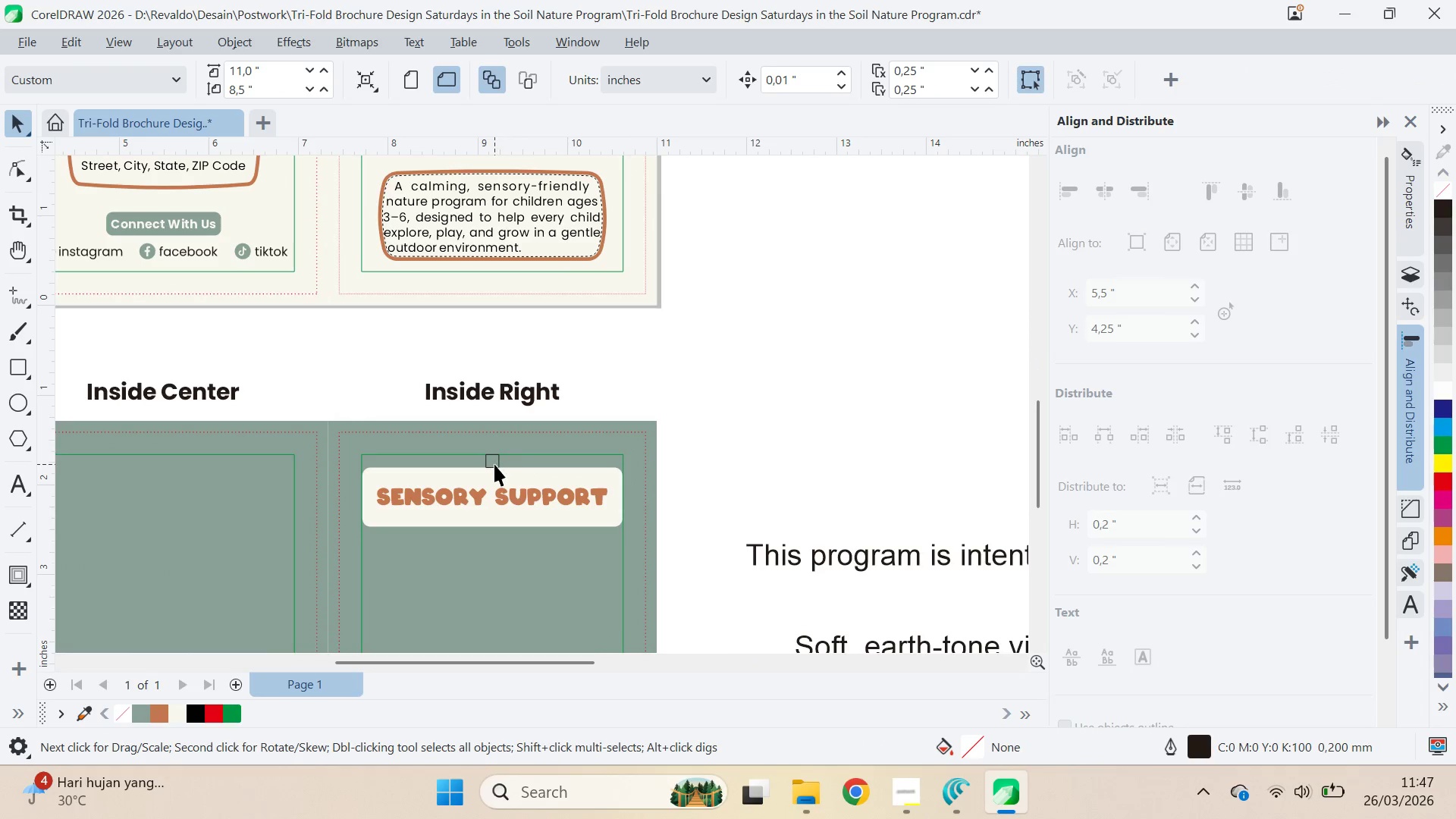 
left_click([494, 464])
 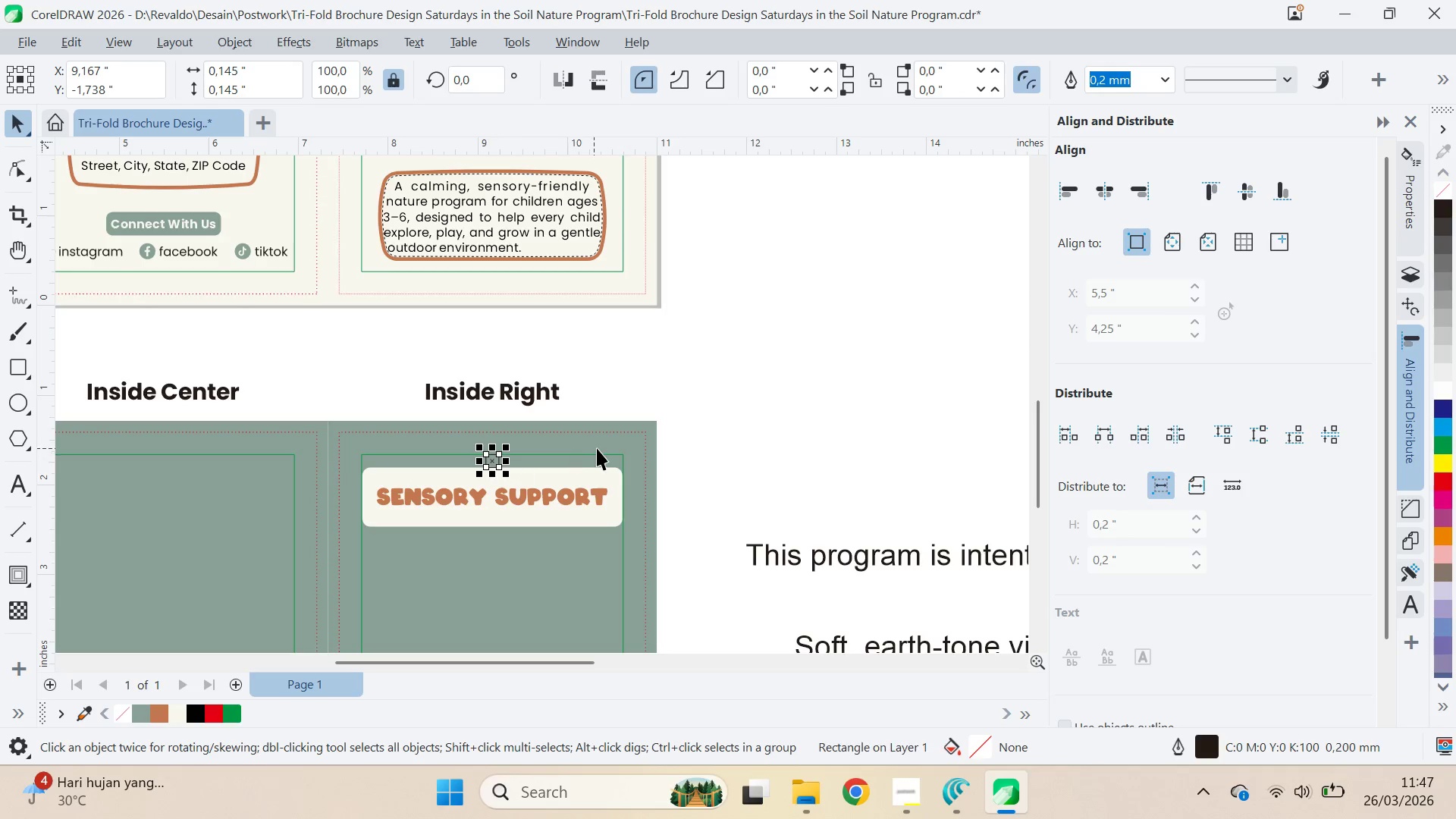 
scroll: coordinate [605, 447], scroll_direction: down, amount: 5.0
 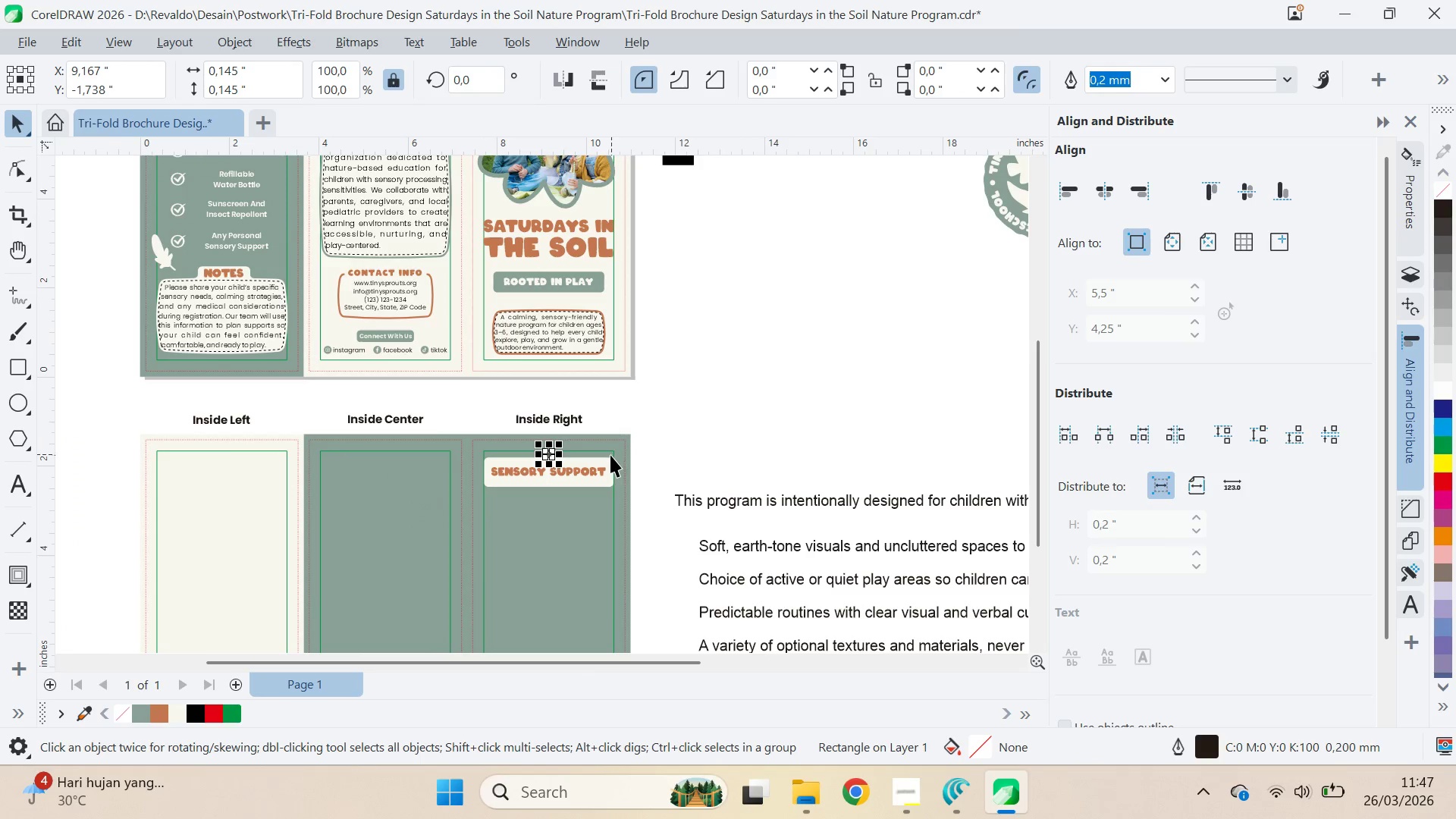 
key(Q)
 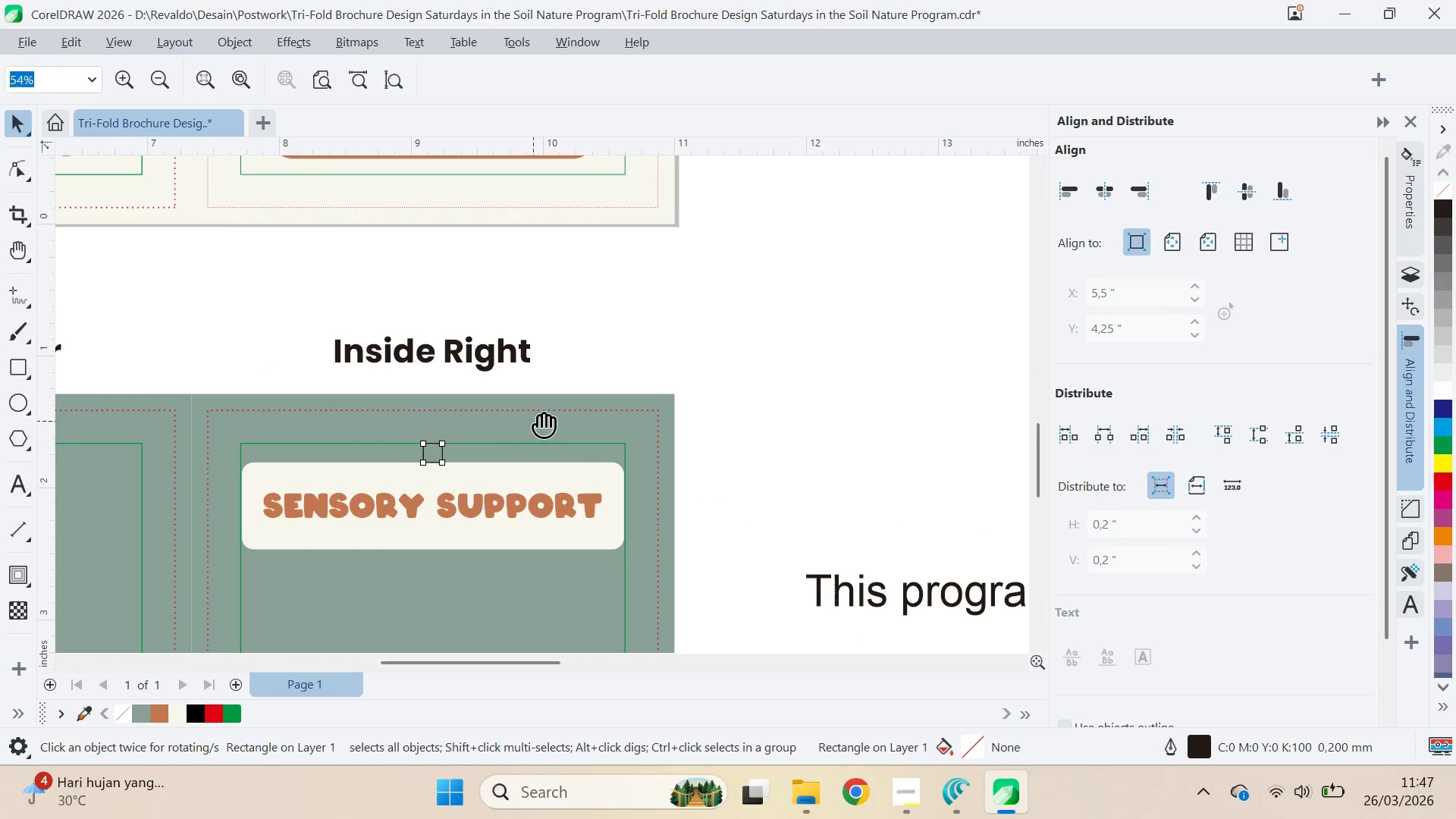 
left_click_drag(start_coordinate=[540, 416], to_coordinate=[807, 516])
 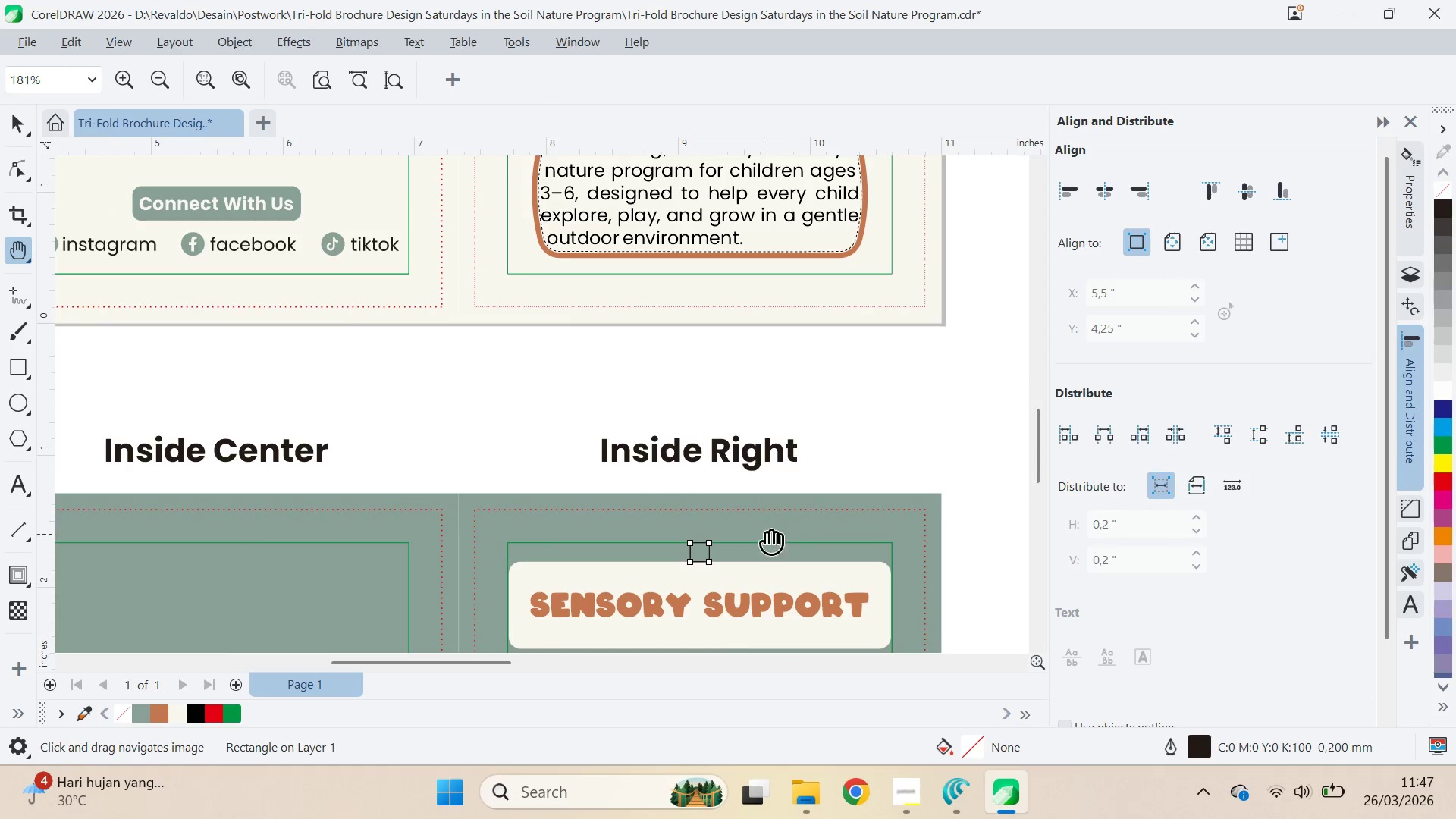 
scroll: coordinate [607, 457], scroll_direction: up, amount: 8.0
 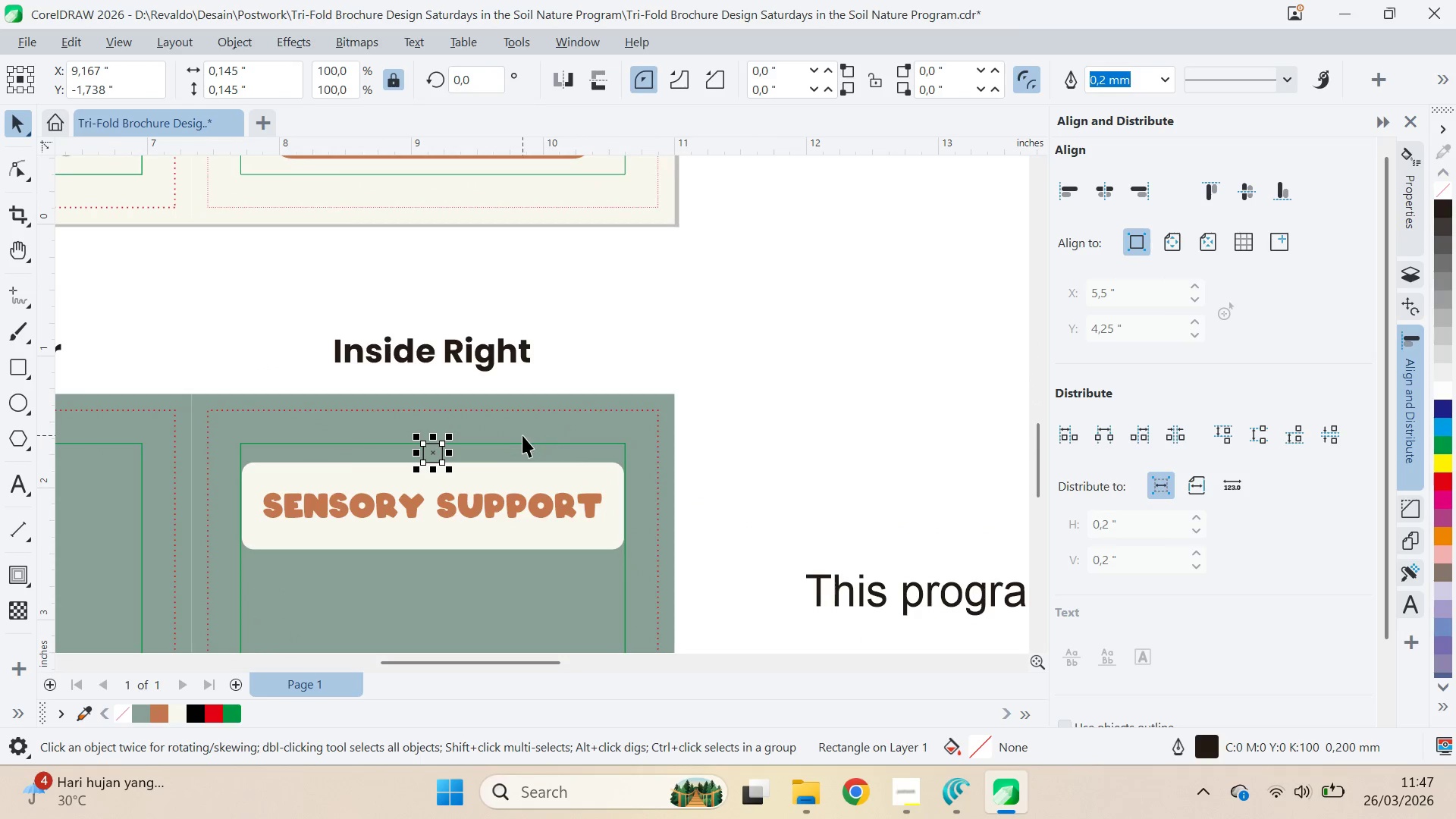 
key(V)
 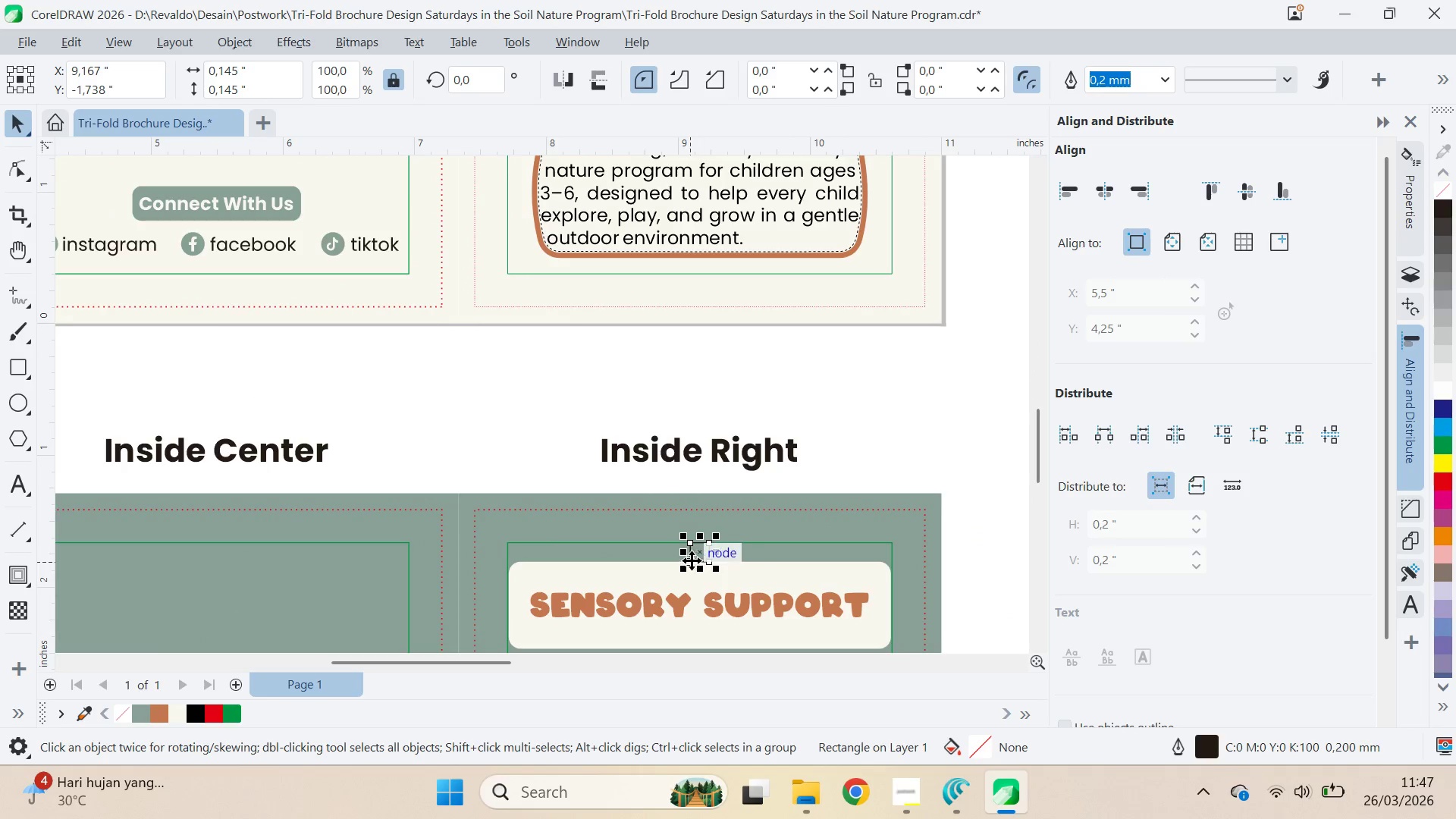 
left_click_drag(start_coordinate=[691, 562], to_coordinate=[180, 271])
 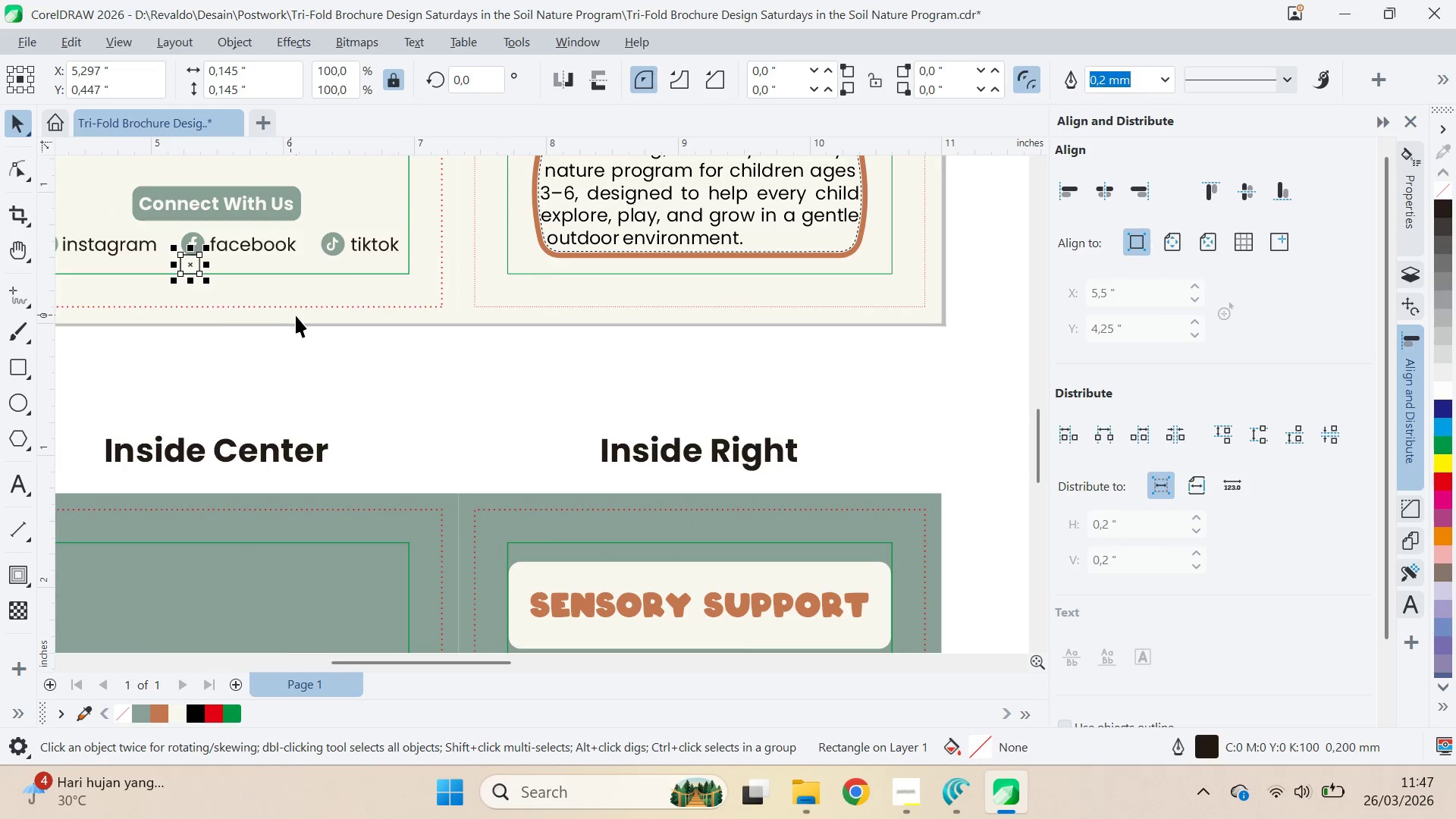 
scroll: coordinate [349, 347], scroll_direction: down, amount: 7.0
 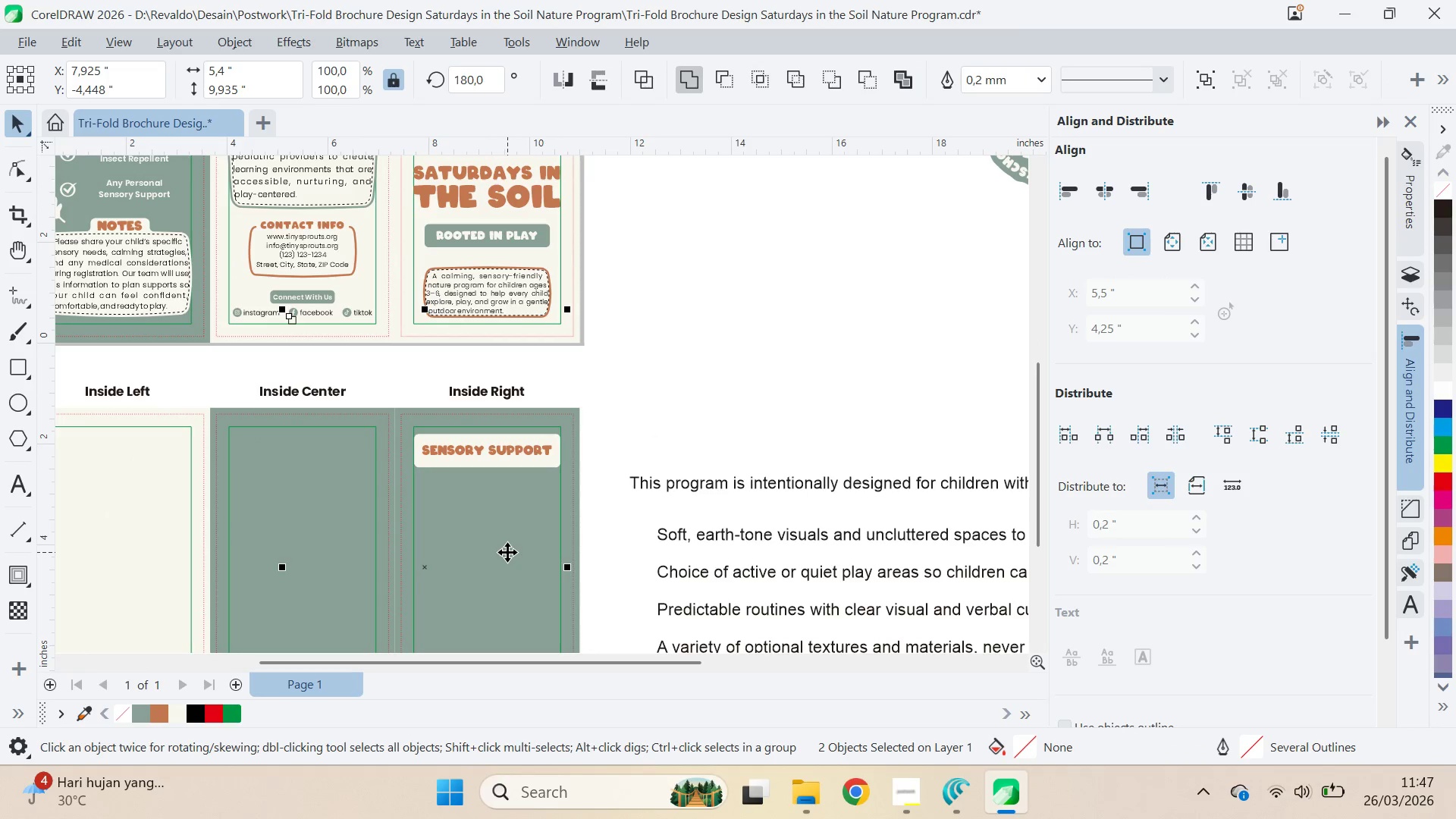 
type(bc)
 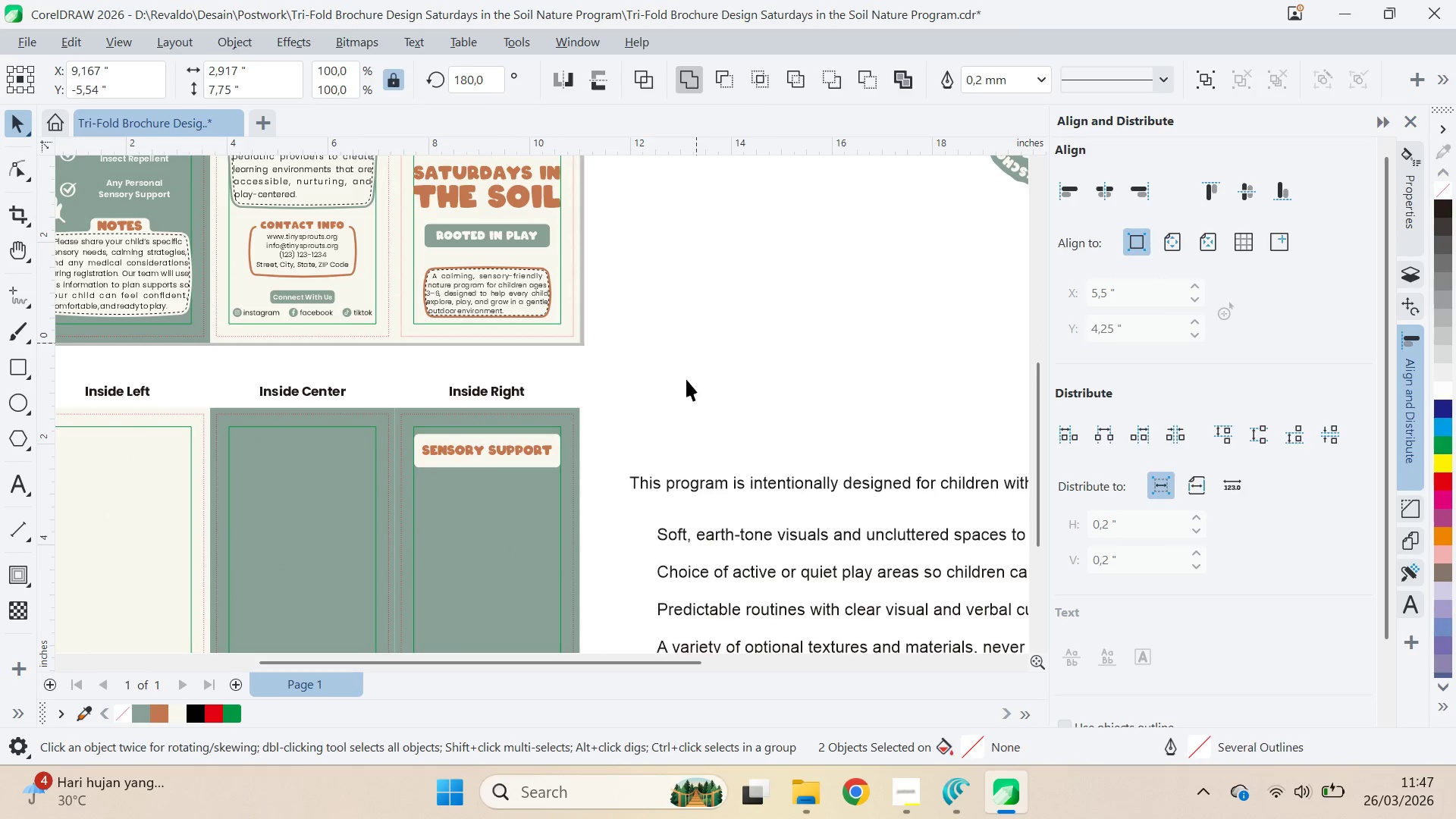 
key(Q)
 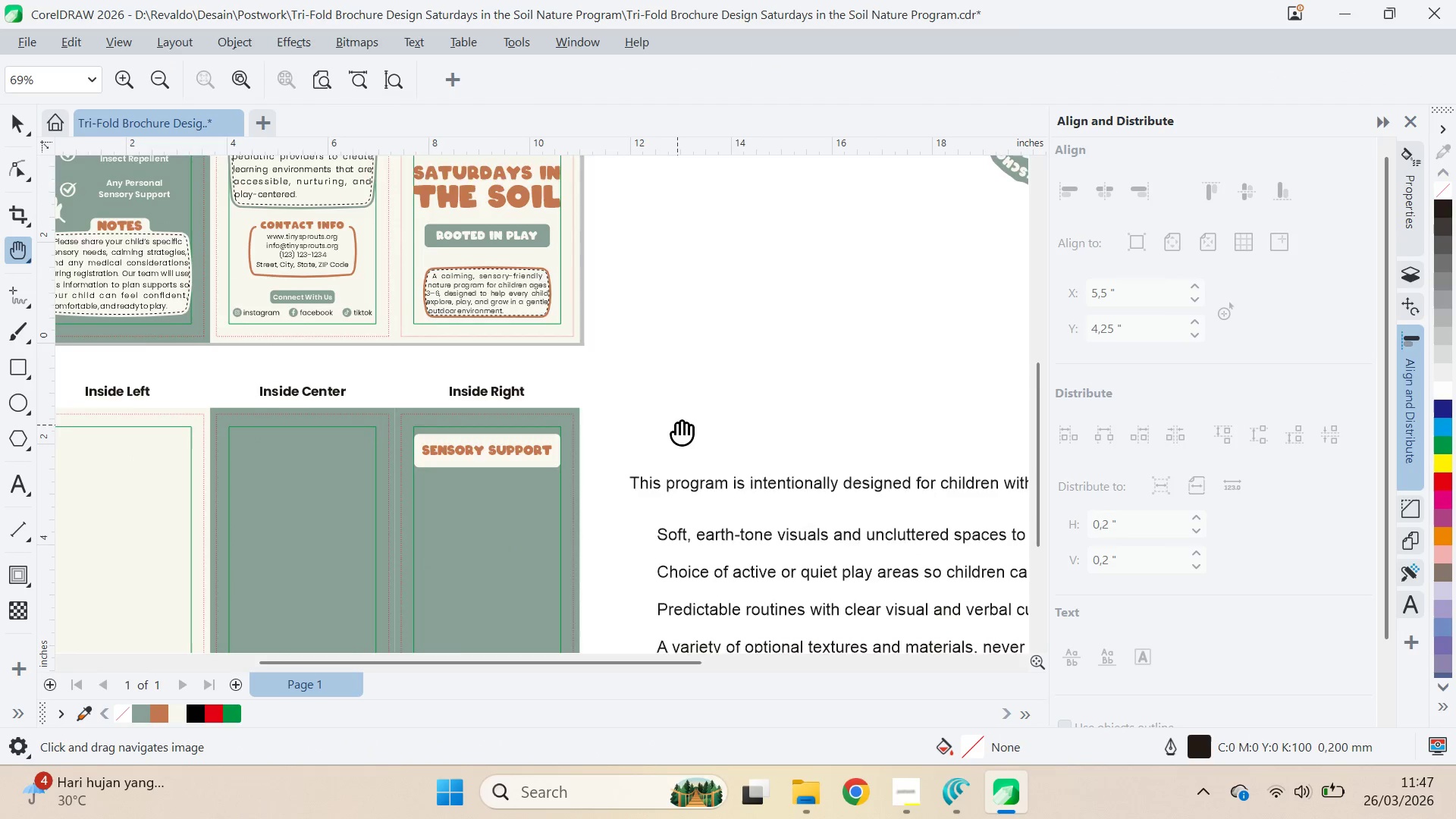 
left_click_drag(start_coordinate=[678, 422], to_coordinate=[626, 296])
 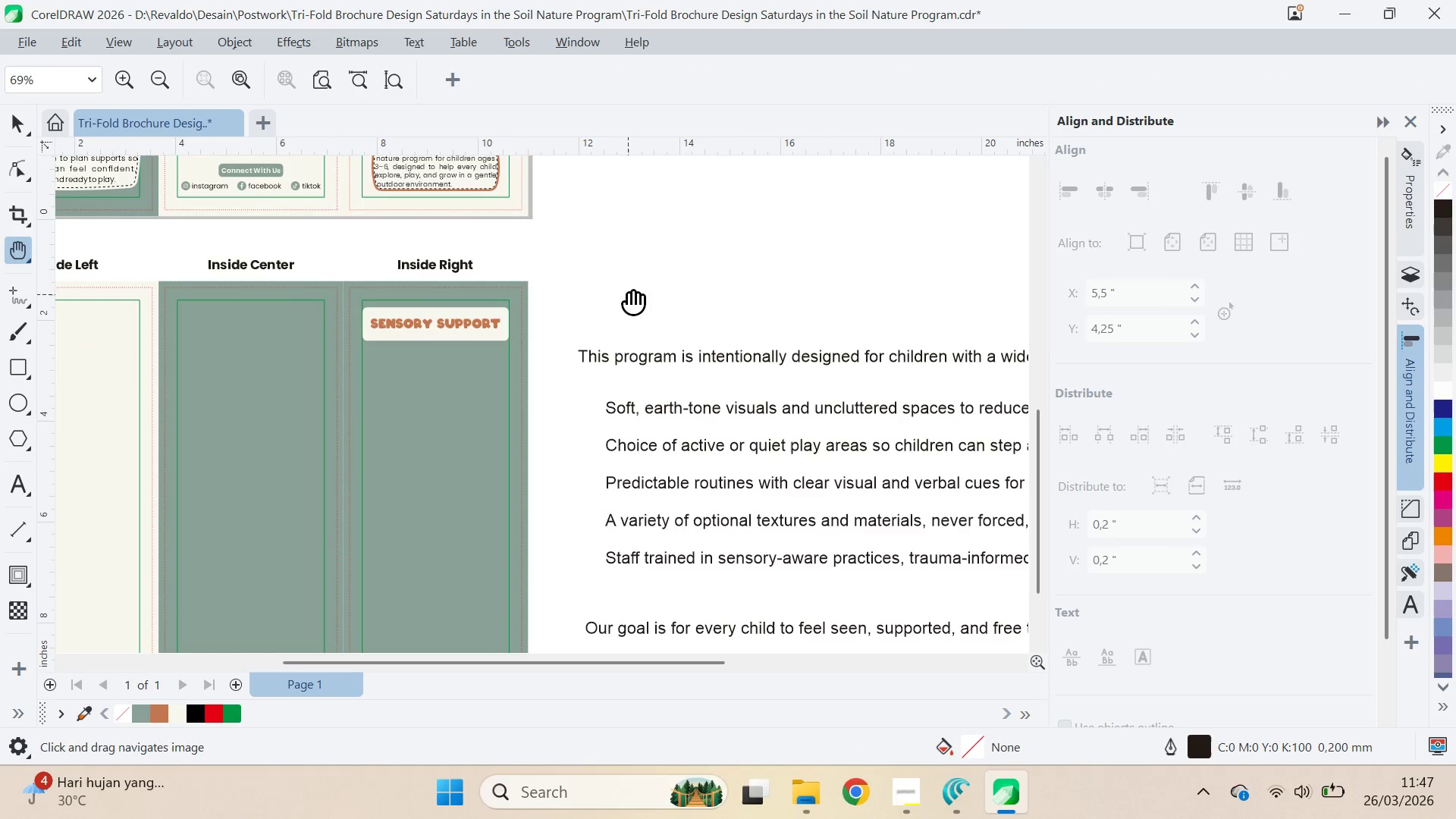 
key(Control+ControlLeft)
 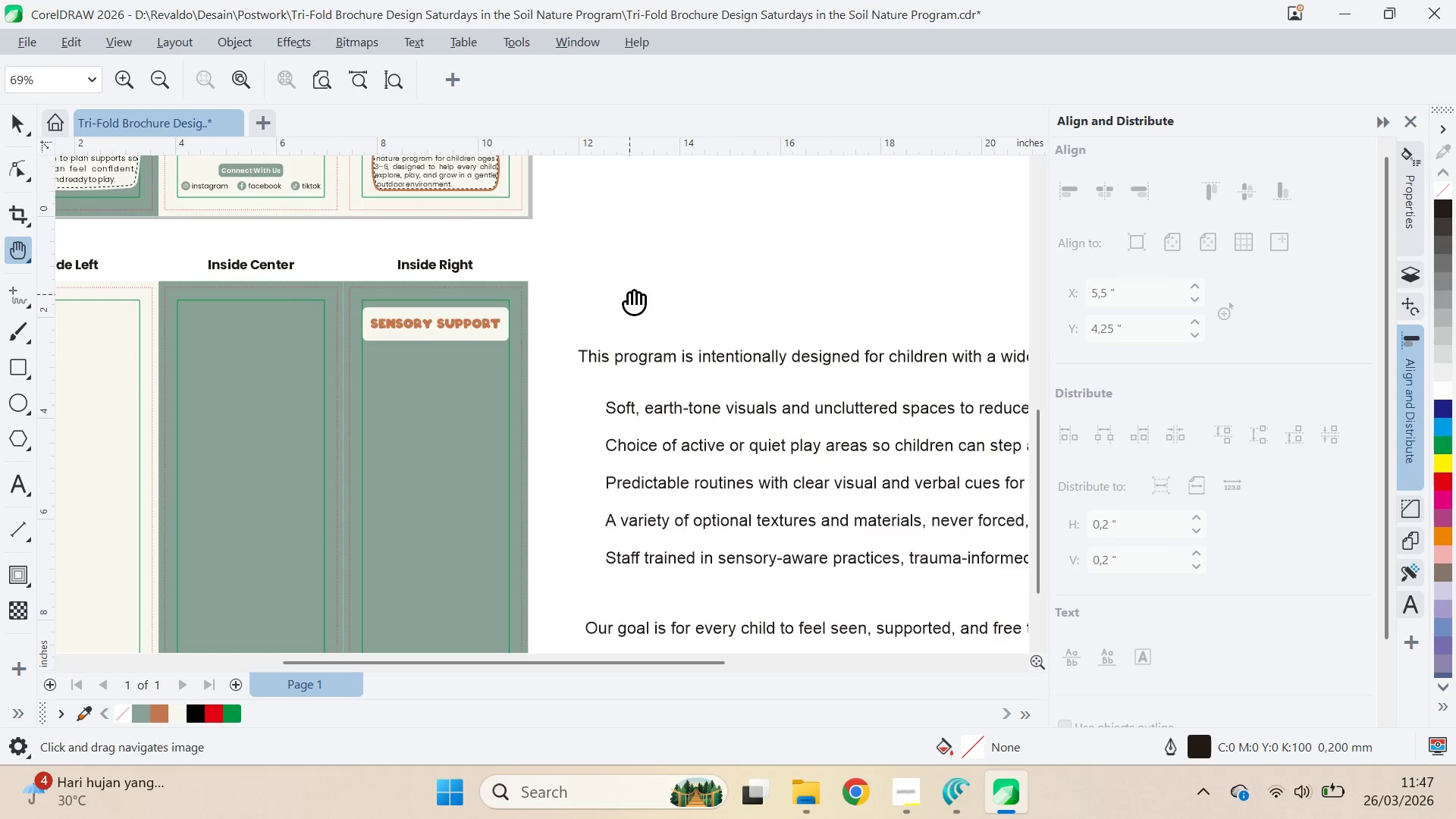 
key(Control+S)
 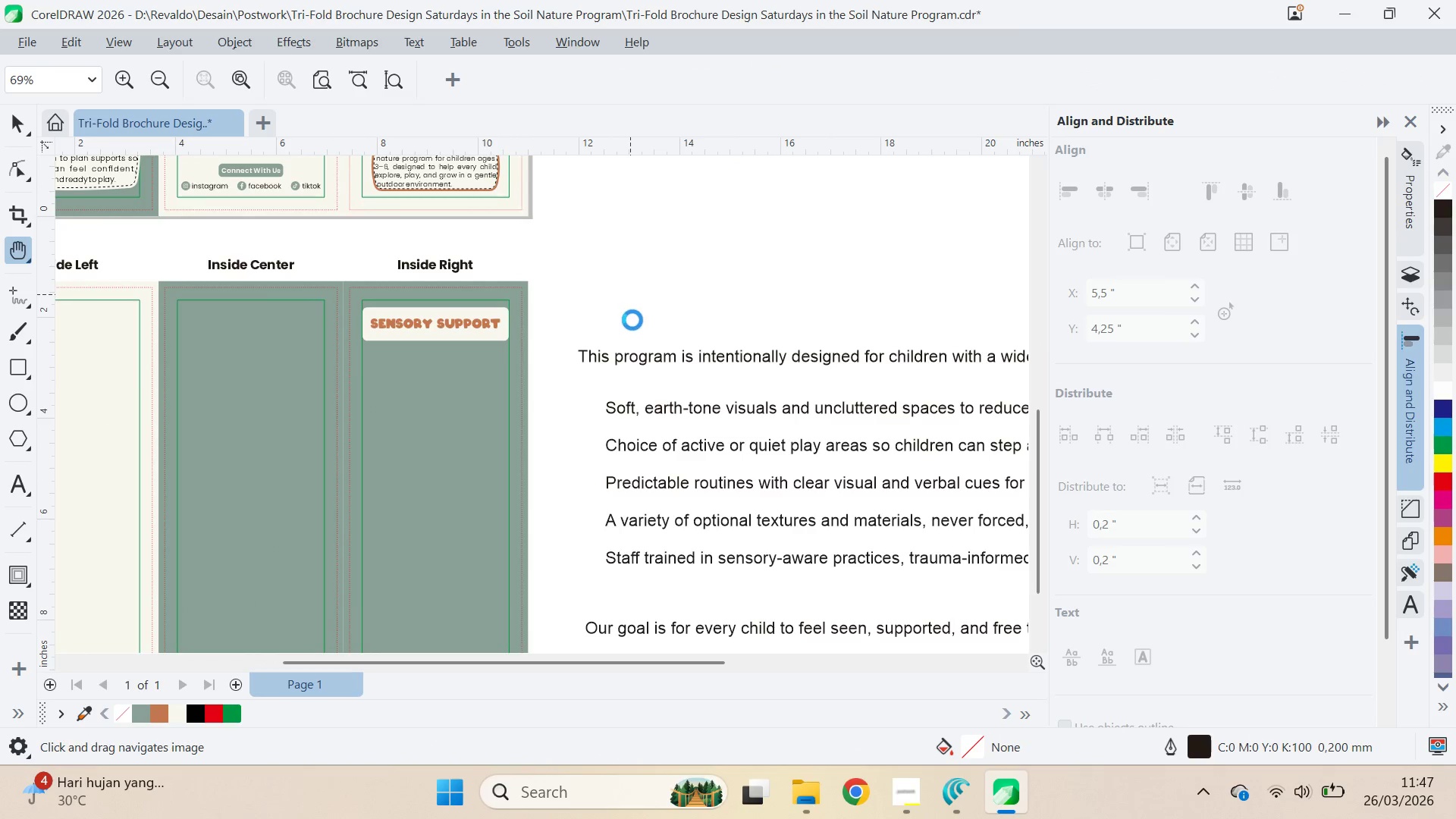 
key(Q)
 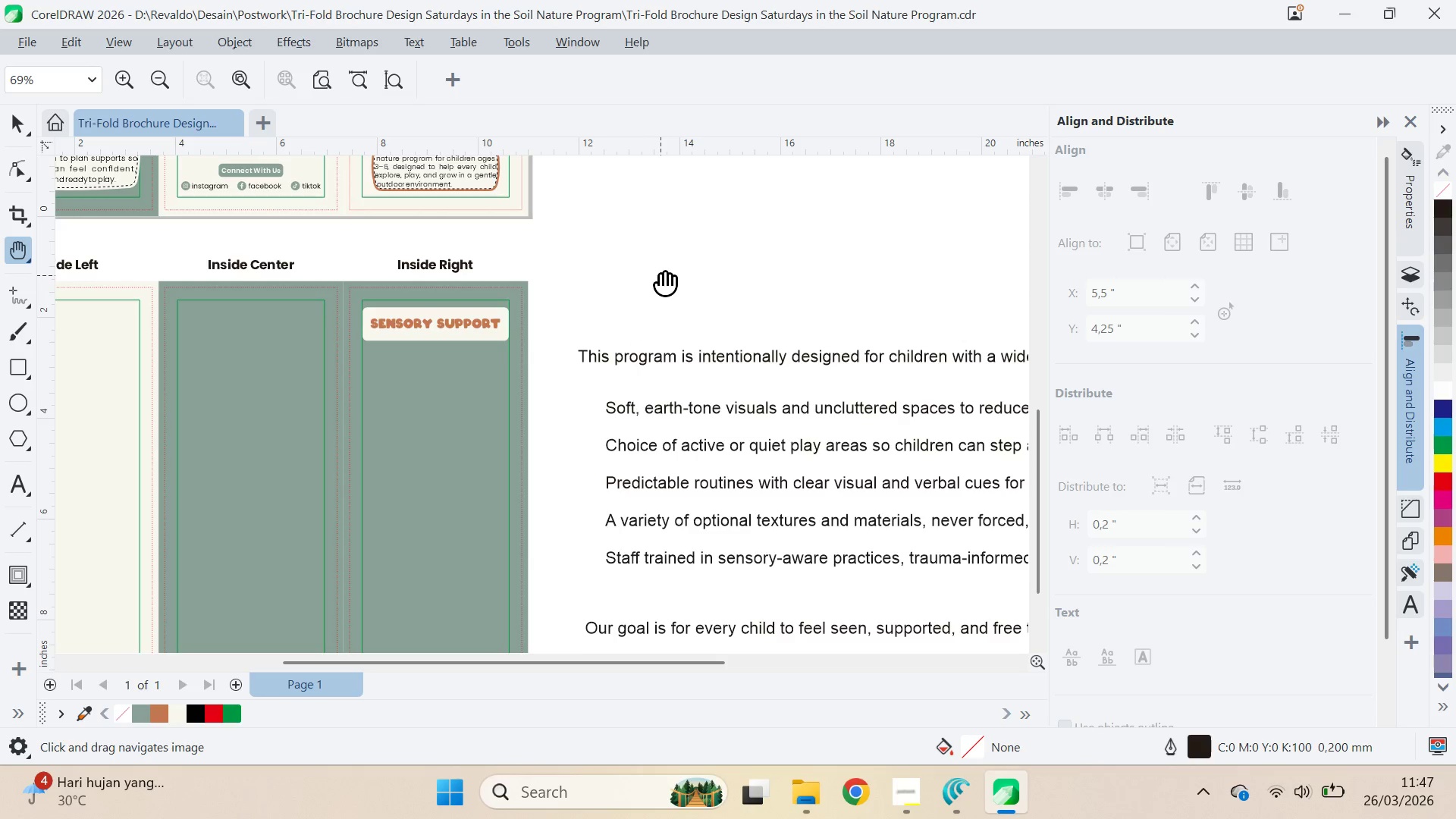 
left_click([662, 273])
 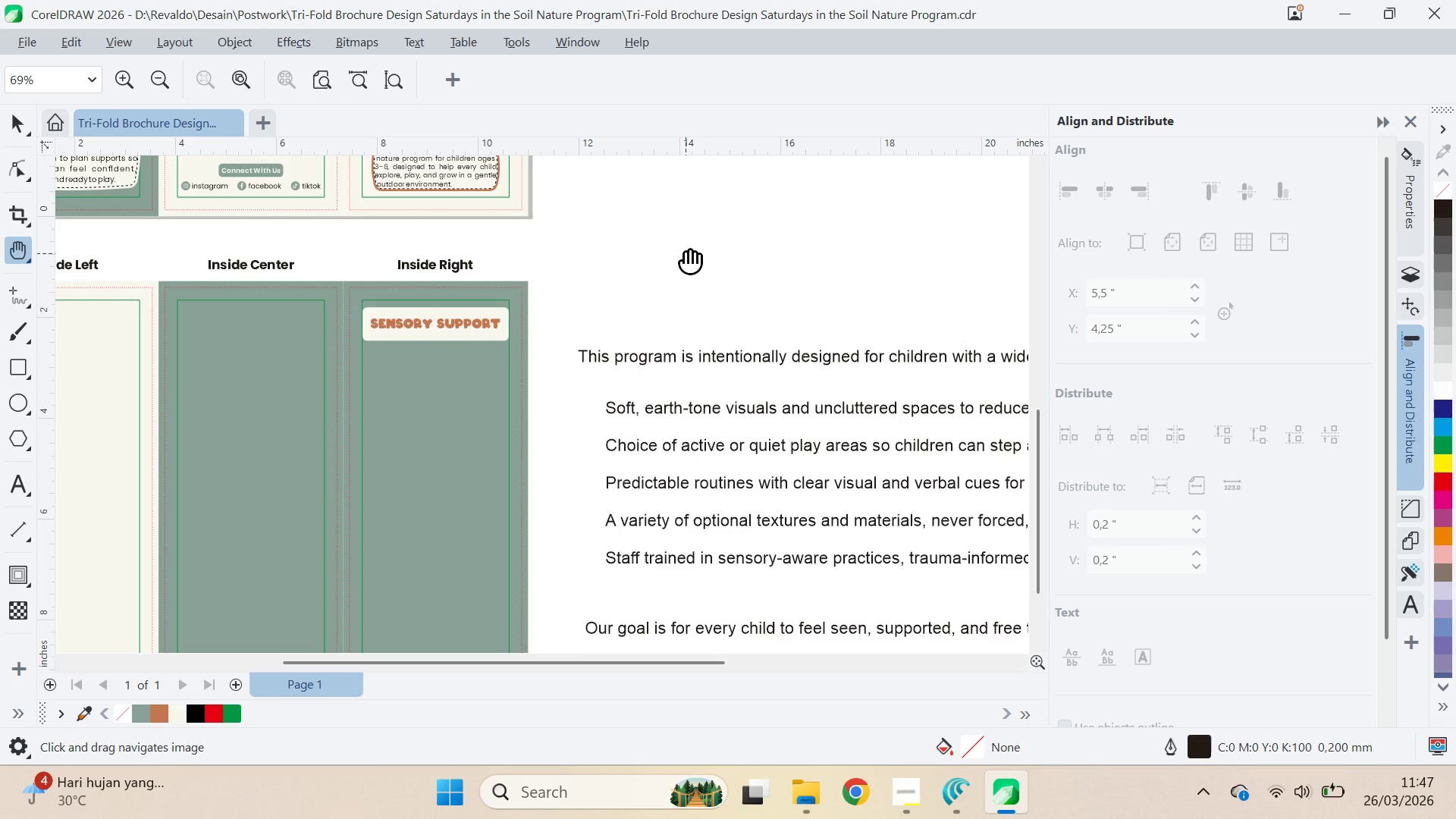 
left_click_drag(start_coordinate=[686, 253], to_coordinate=[832, 419])
 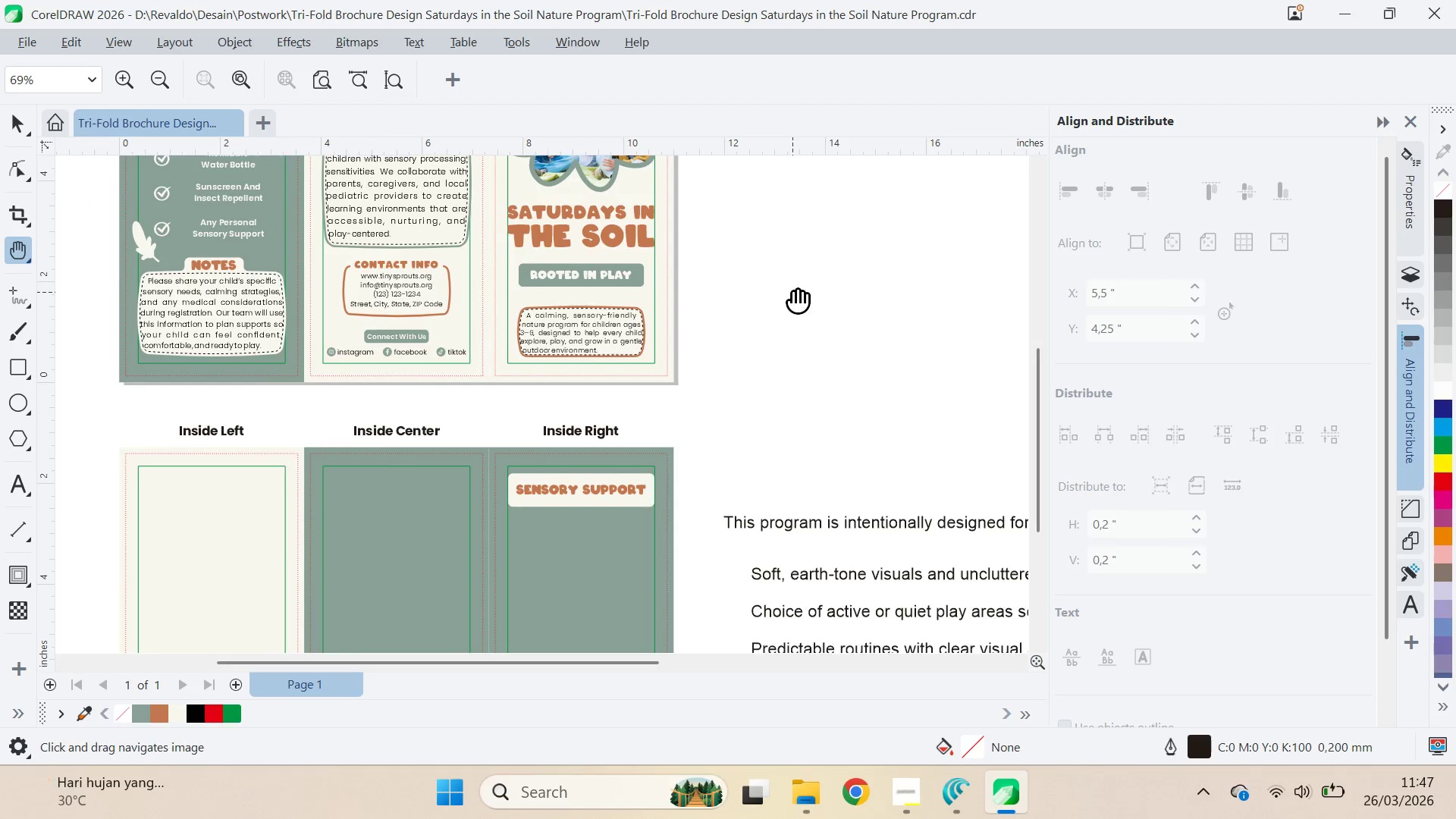 
left_click_drag(start_coordinate=[795, 294], to_coordinate=[838, 410])
 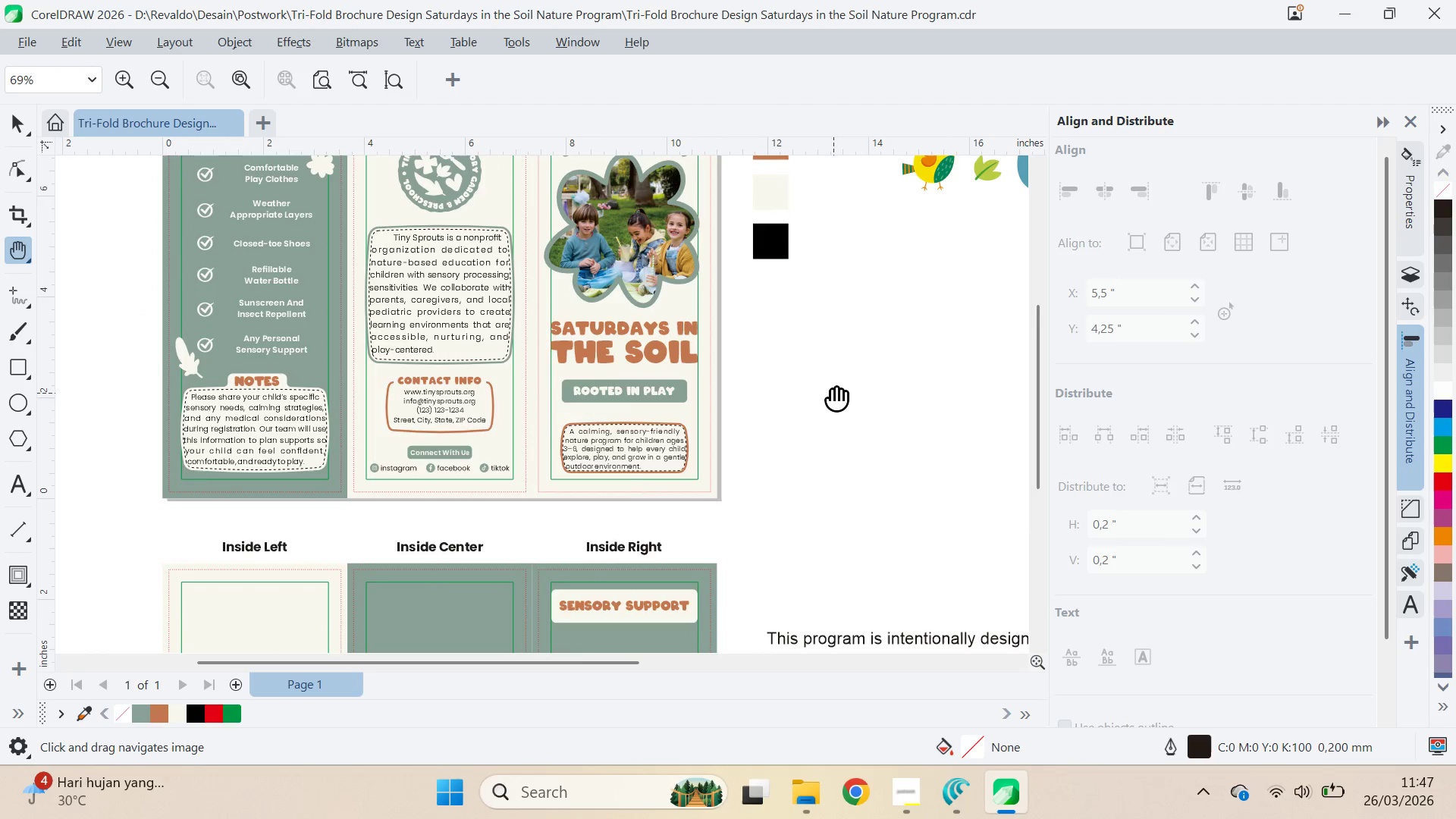 
left_click_drag(start_coordinate=[825, 372], to_coordinate=[857, 487])
 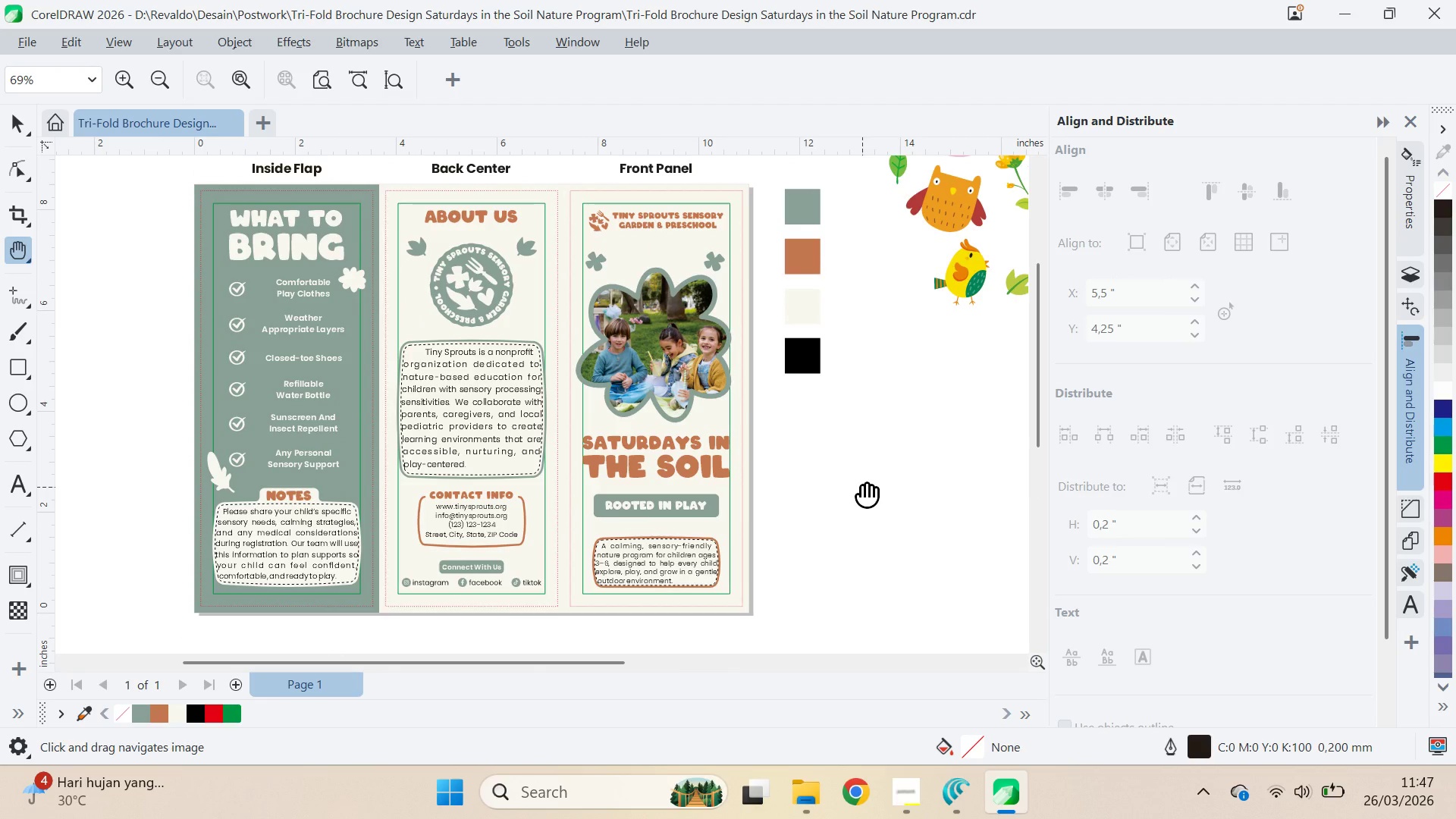 
left_click_drag(start_coordinate=[862, 484], to_coordinate=[840, 466])
 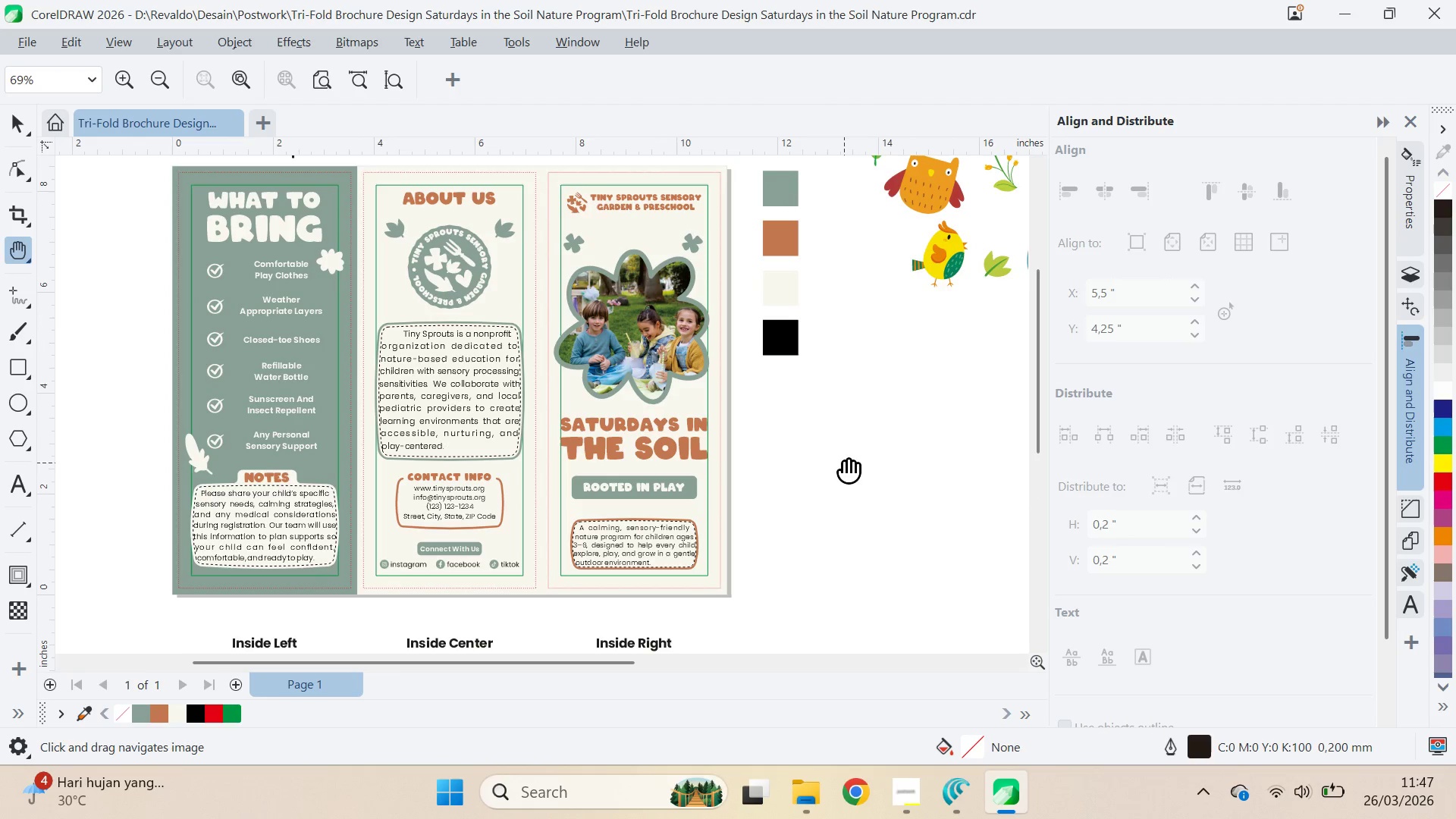 
key(V)
 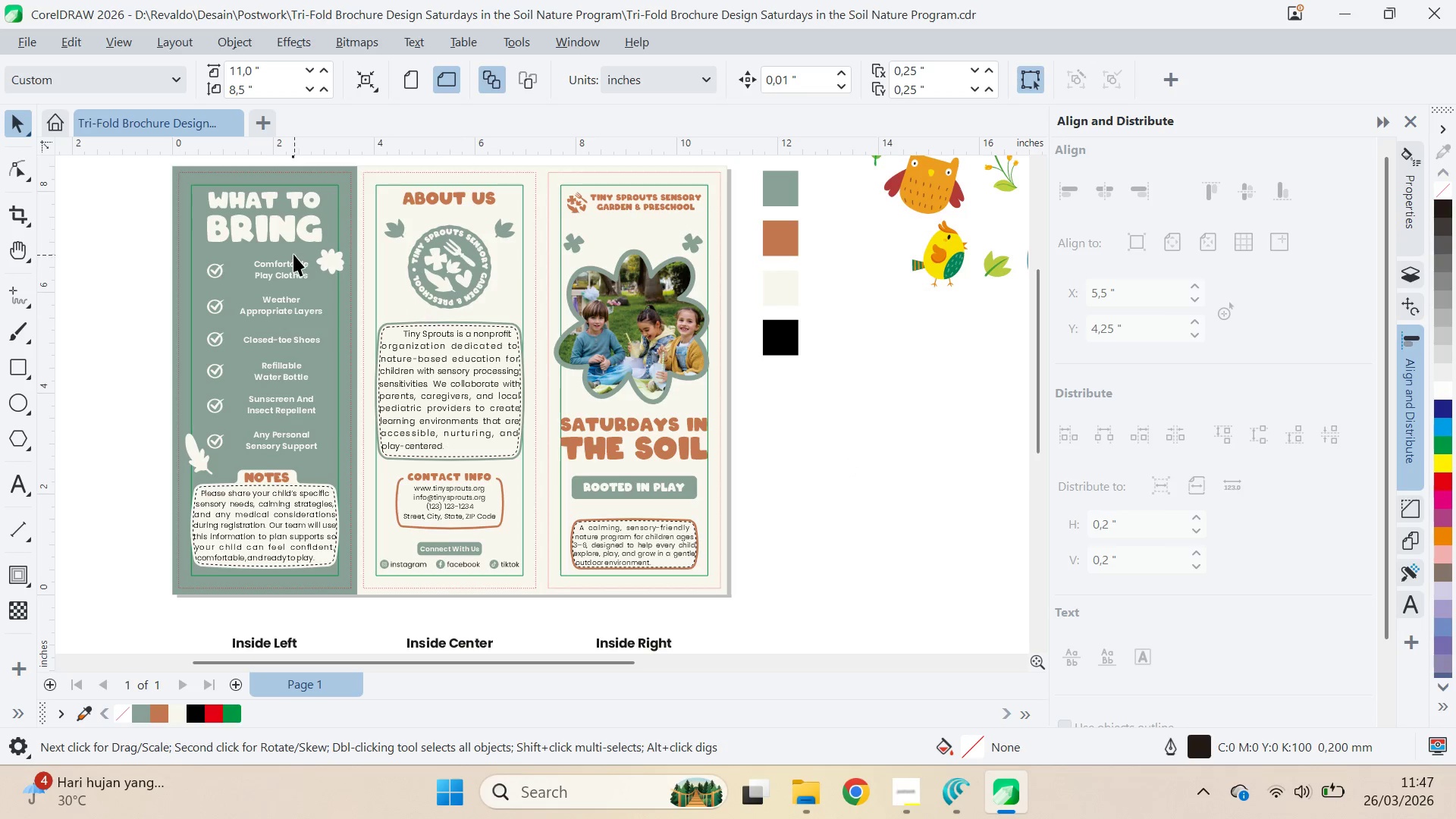 
hold_key(key=ControlLeft, duration=0.67)
left_click([340, 262])
 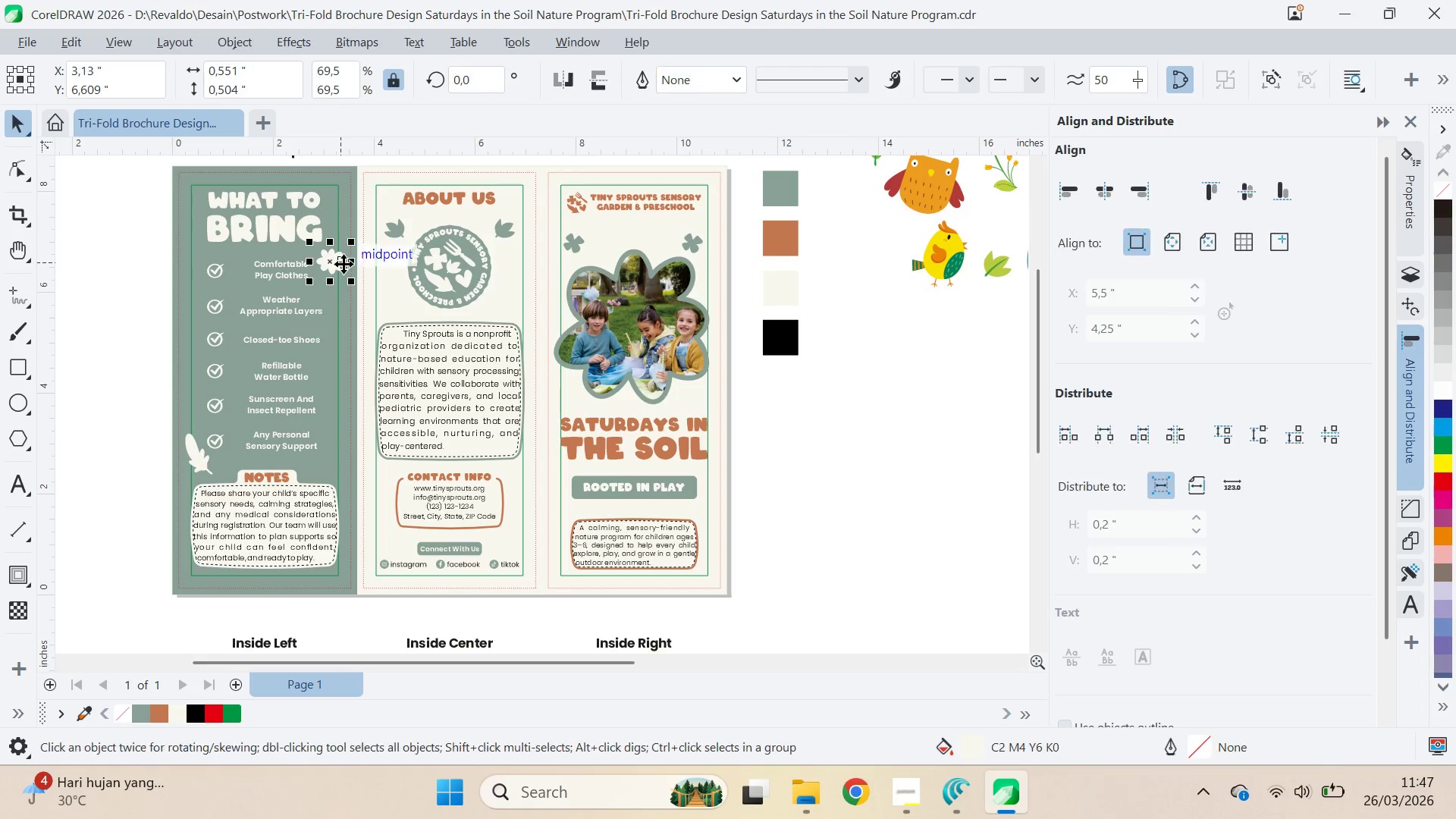 
hold_key(key=ControlLeft, duration=1.58)
double_click([98, 435])
 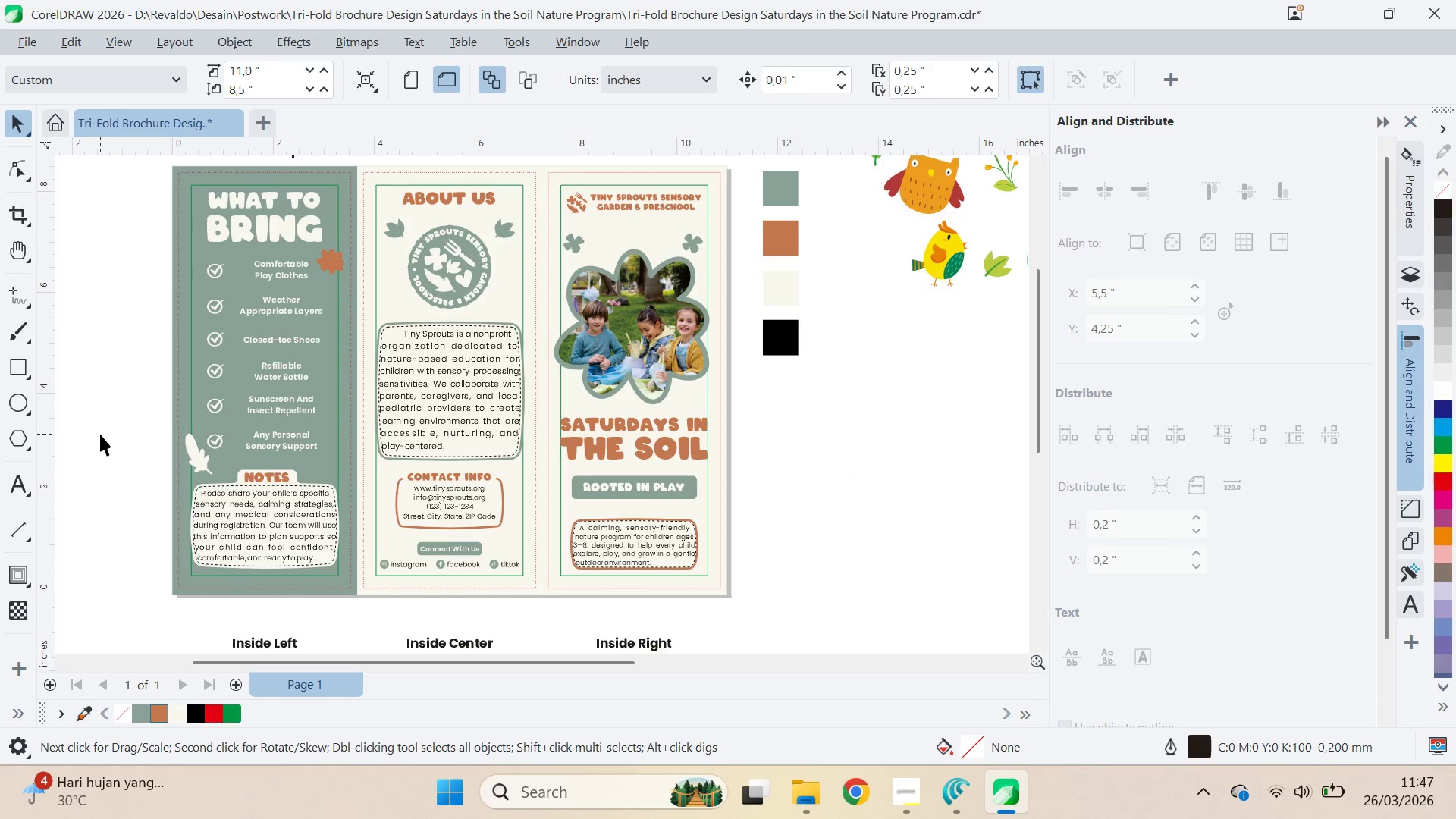 
key(Control+Z)
 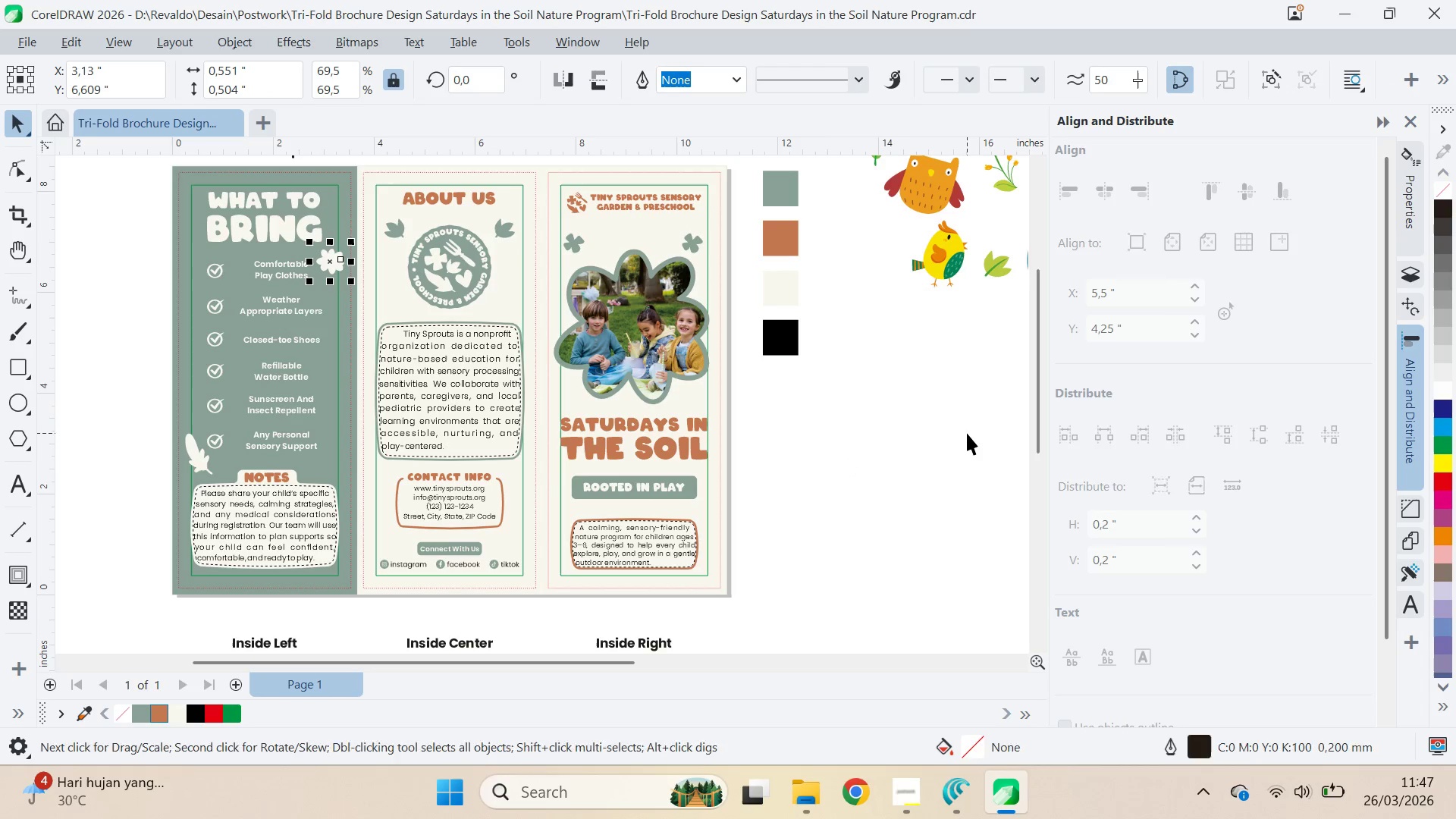 
left_click([967, 433])
 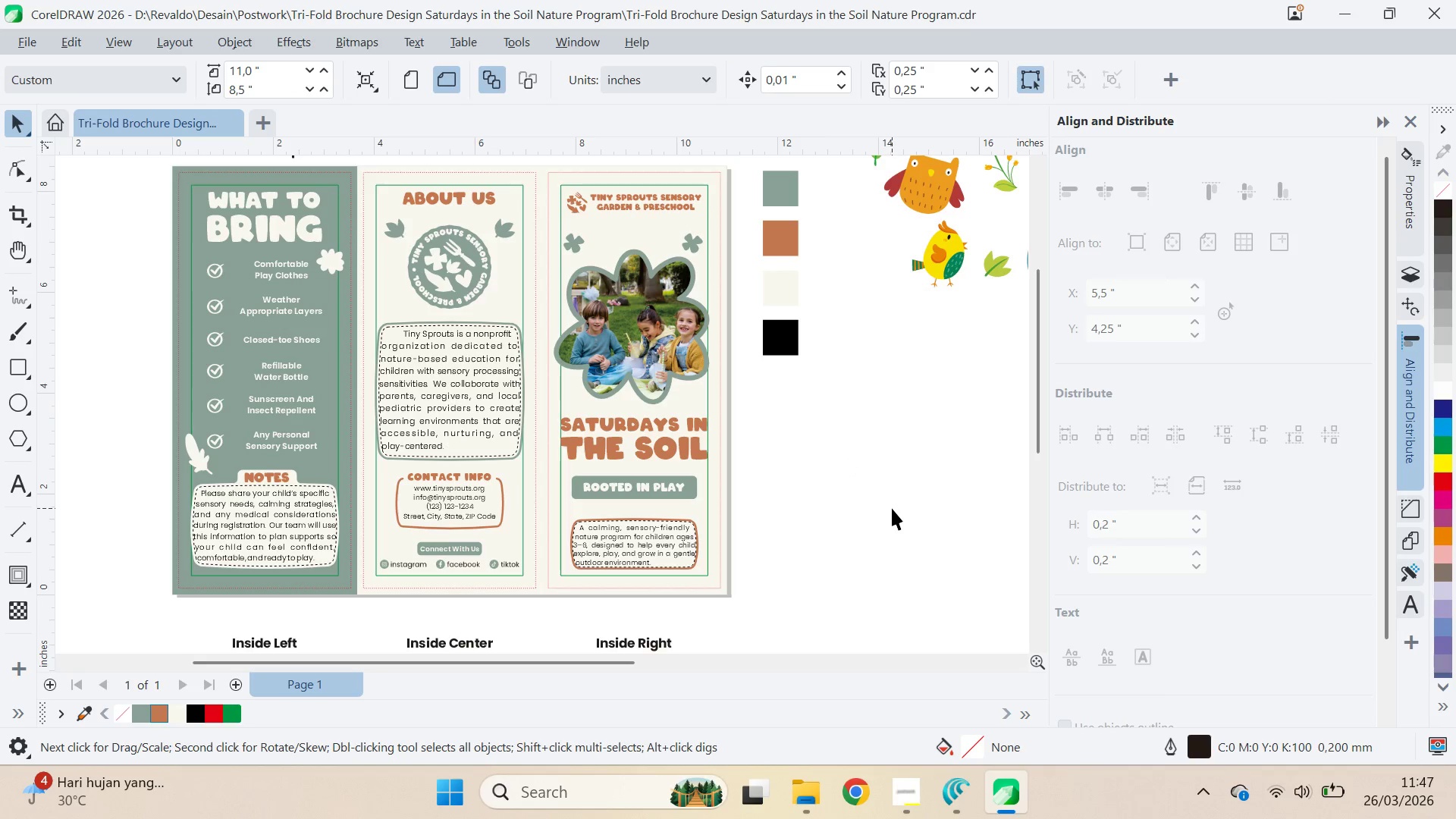 
key(Q)
 